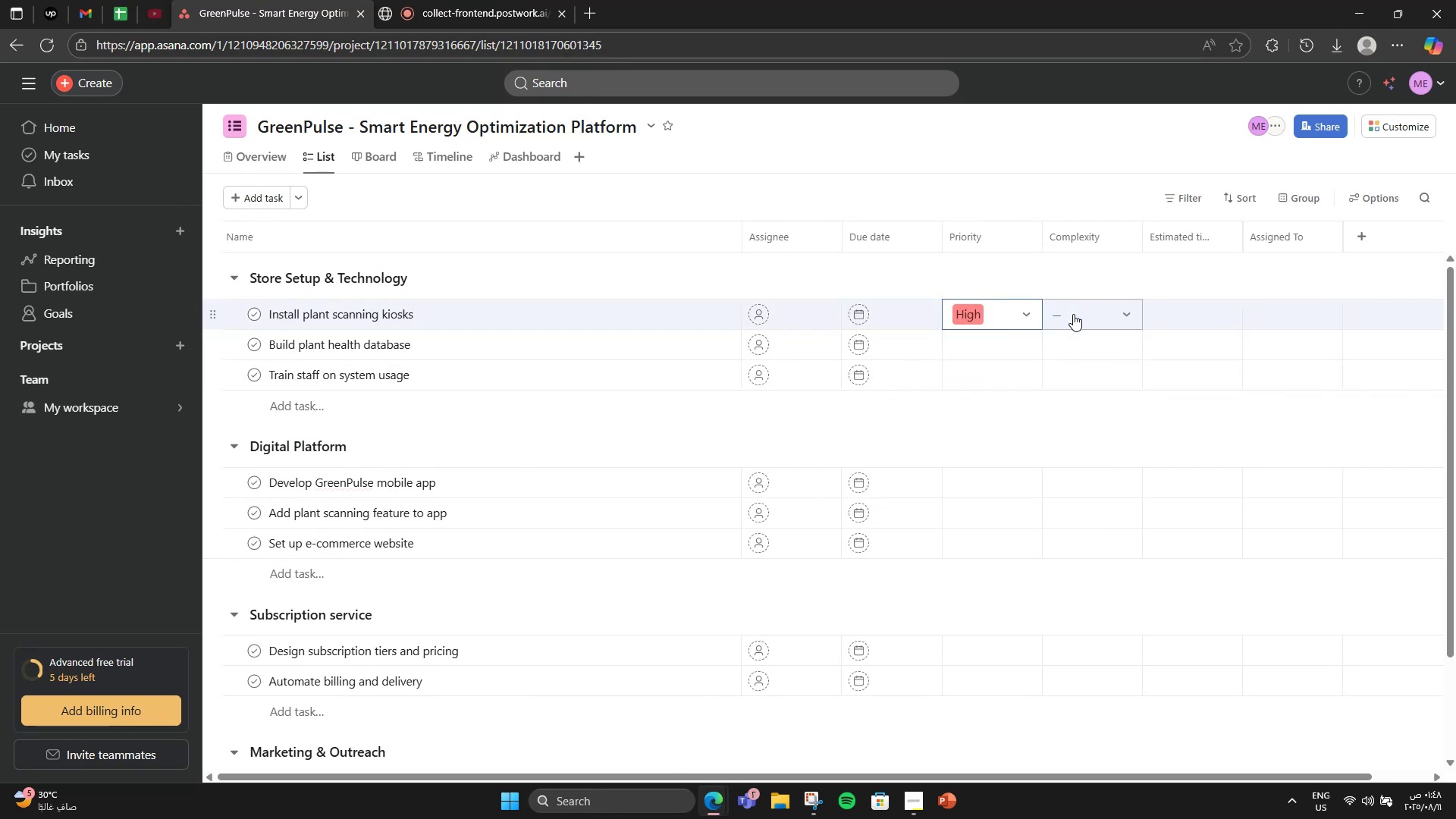 
left_click([1073, 314])
 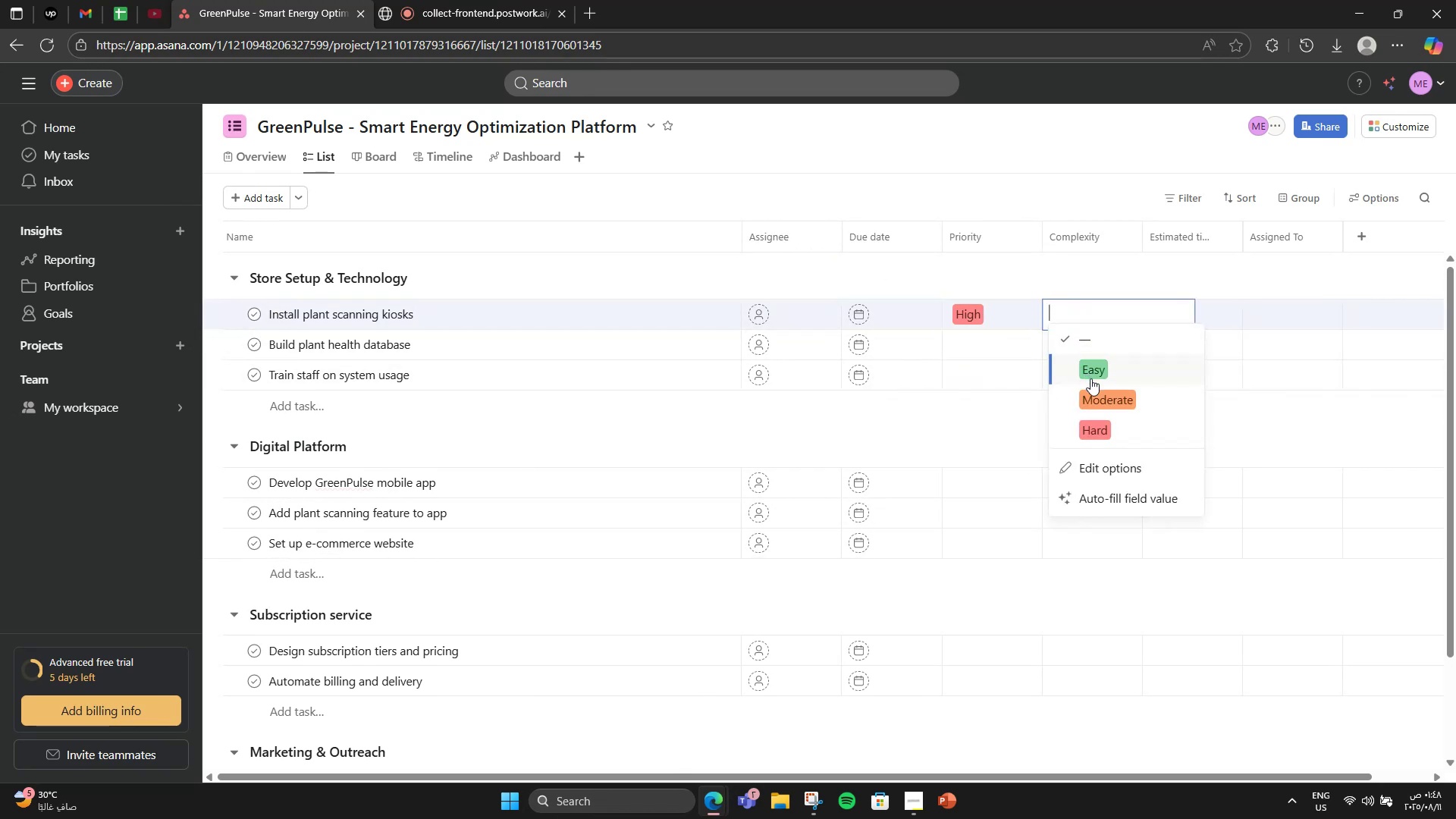 
left_click([1094, 391])
 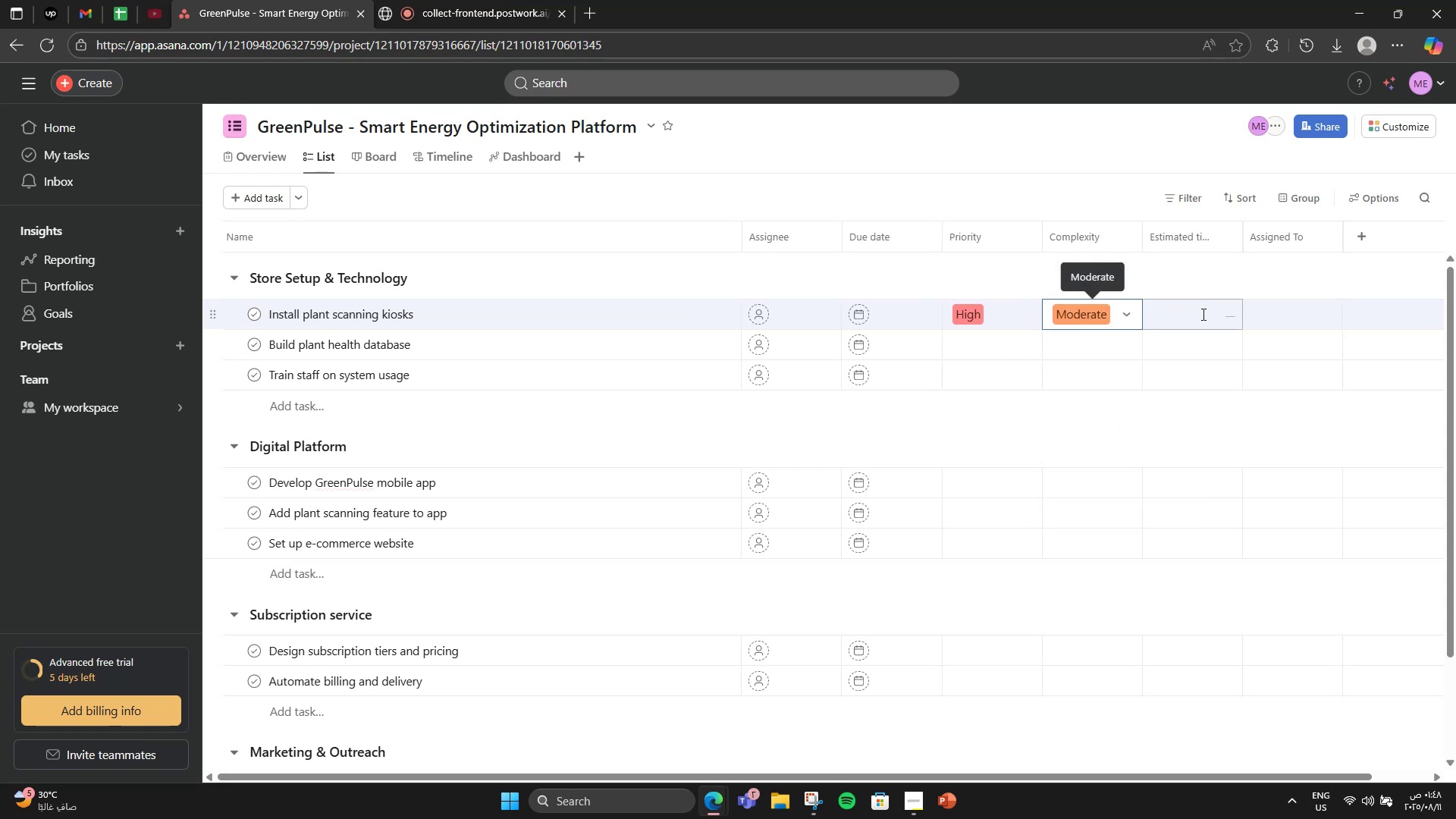 
left_click([1202, 314])
 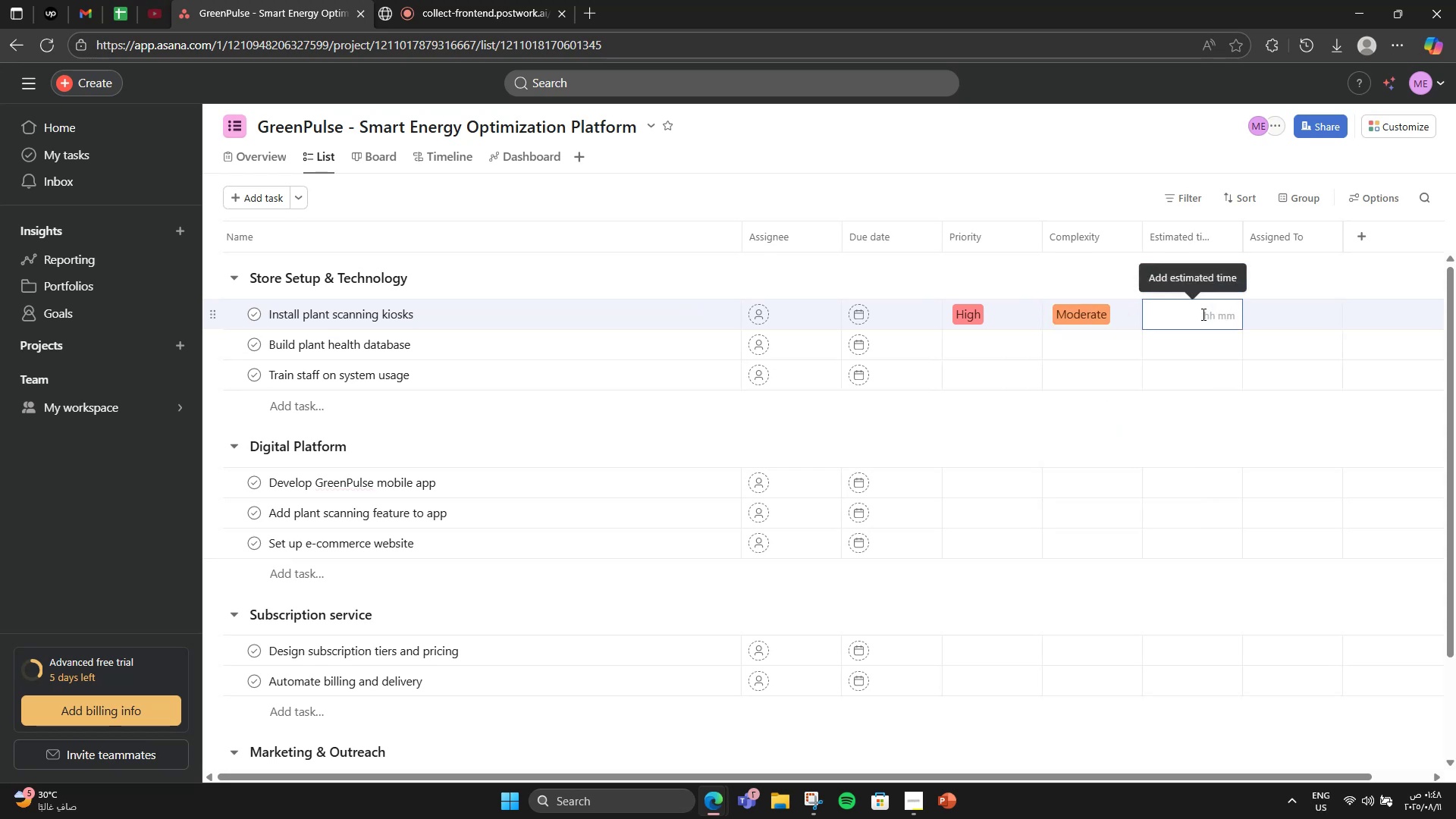 
key(Numpad6)
 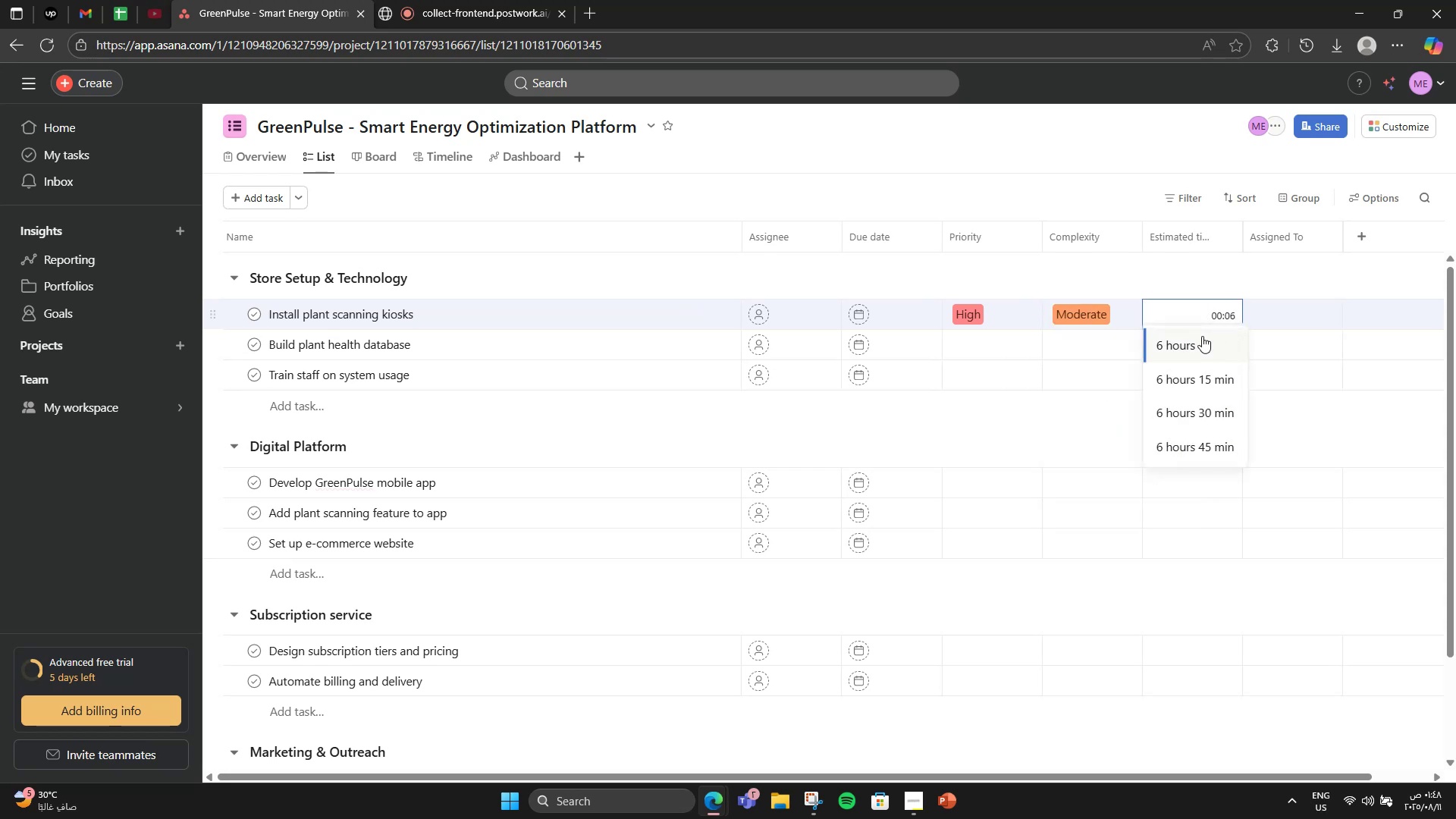 
left_click([1202, 340])
 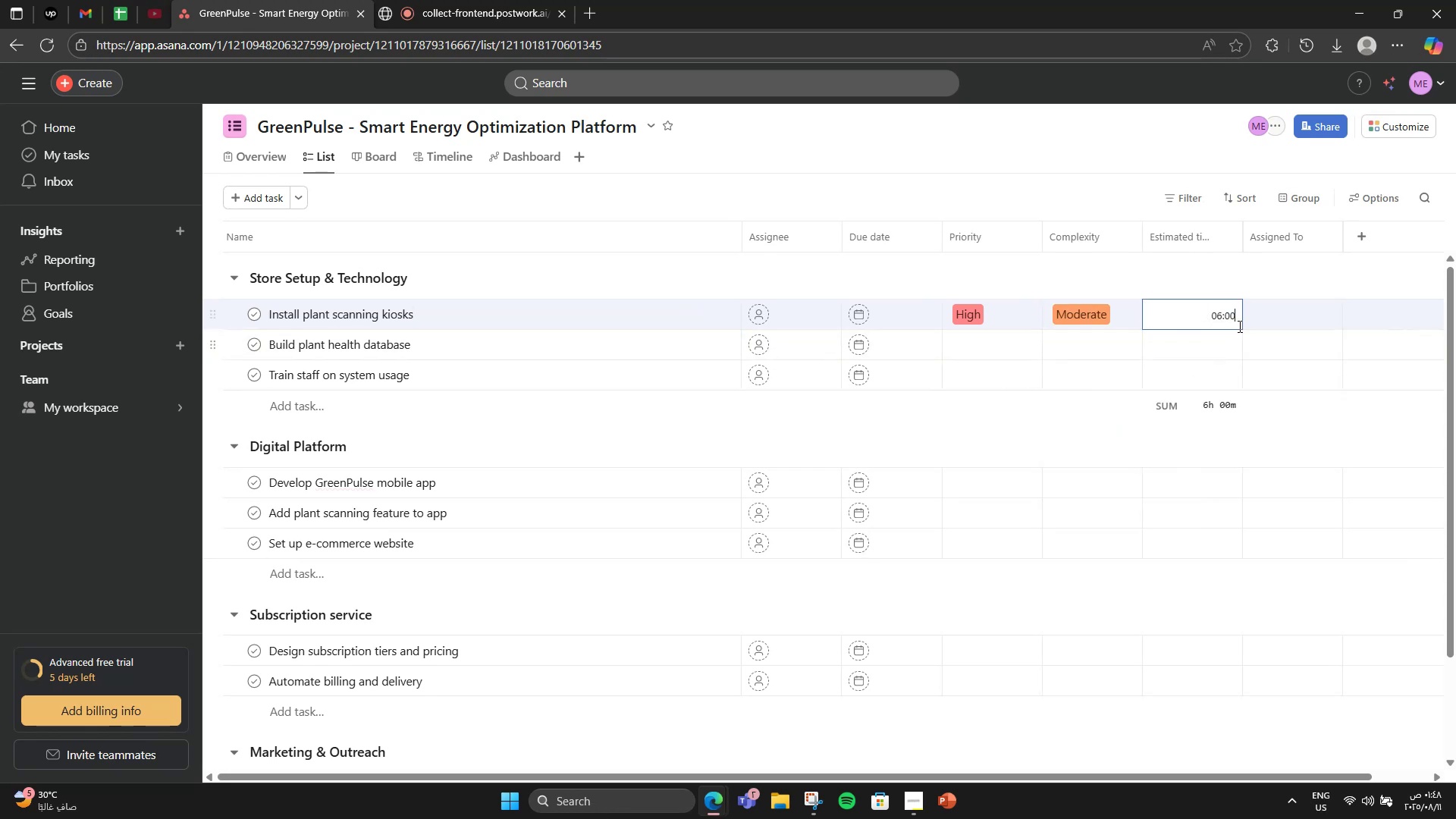 
mouse_move([1252, 331])
 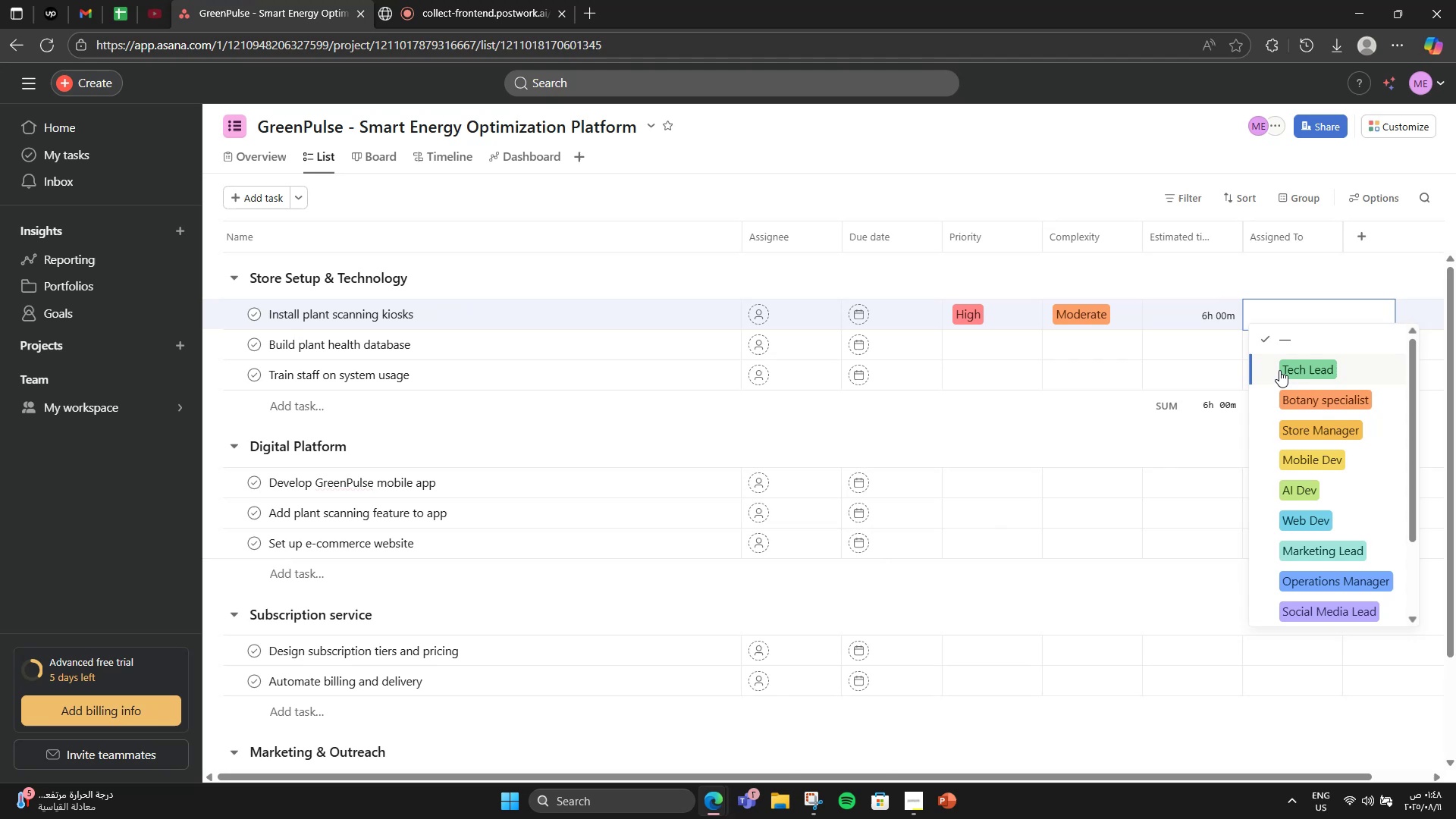 
left_click([1279, 370])
 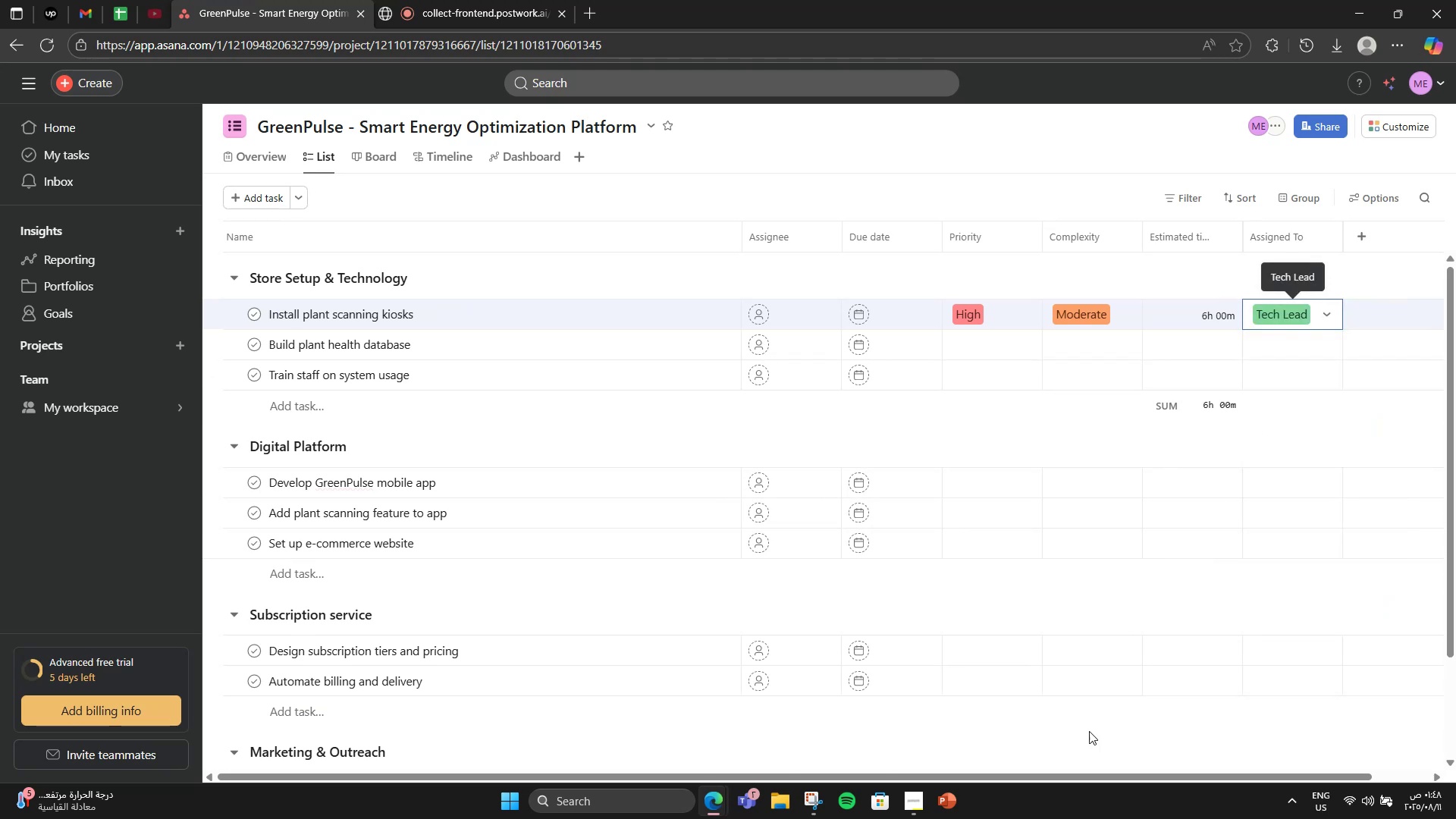 
left_click_drag(start_coordinate=[1070, 780], to_coordinate=[1166, 761])
 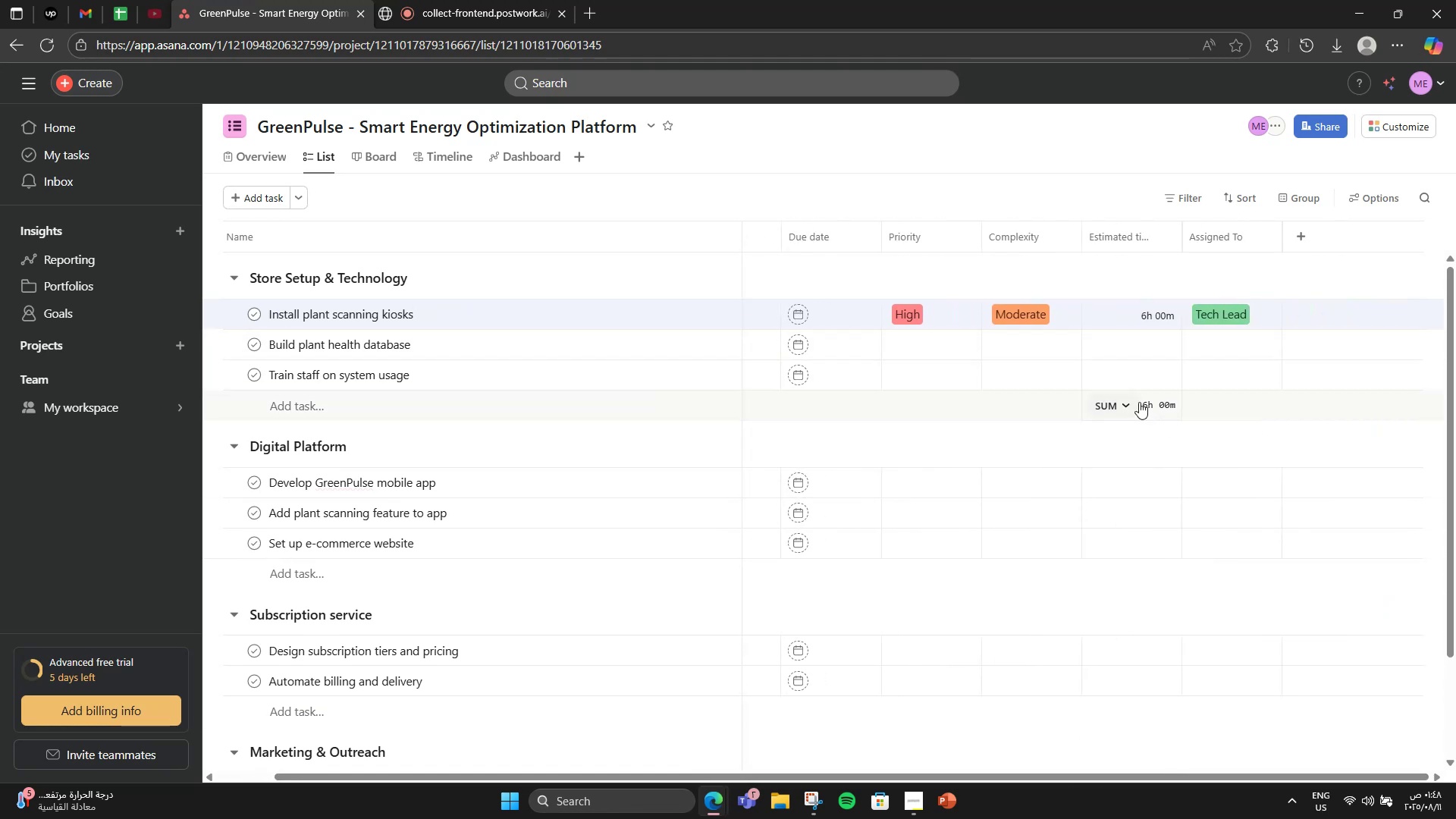 
left_click([1159, 234])
 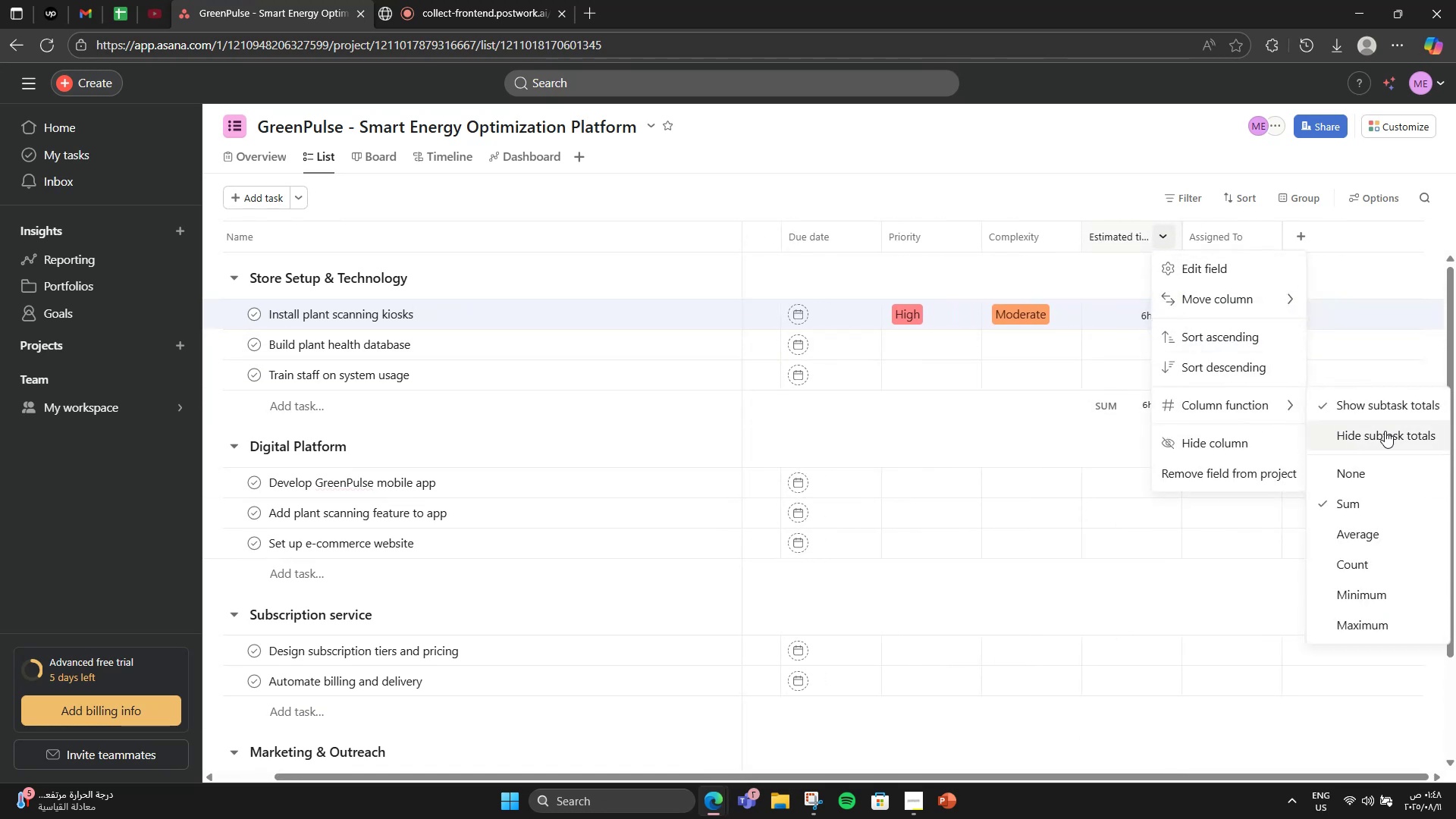 
left_click([1366, 465])
 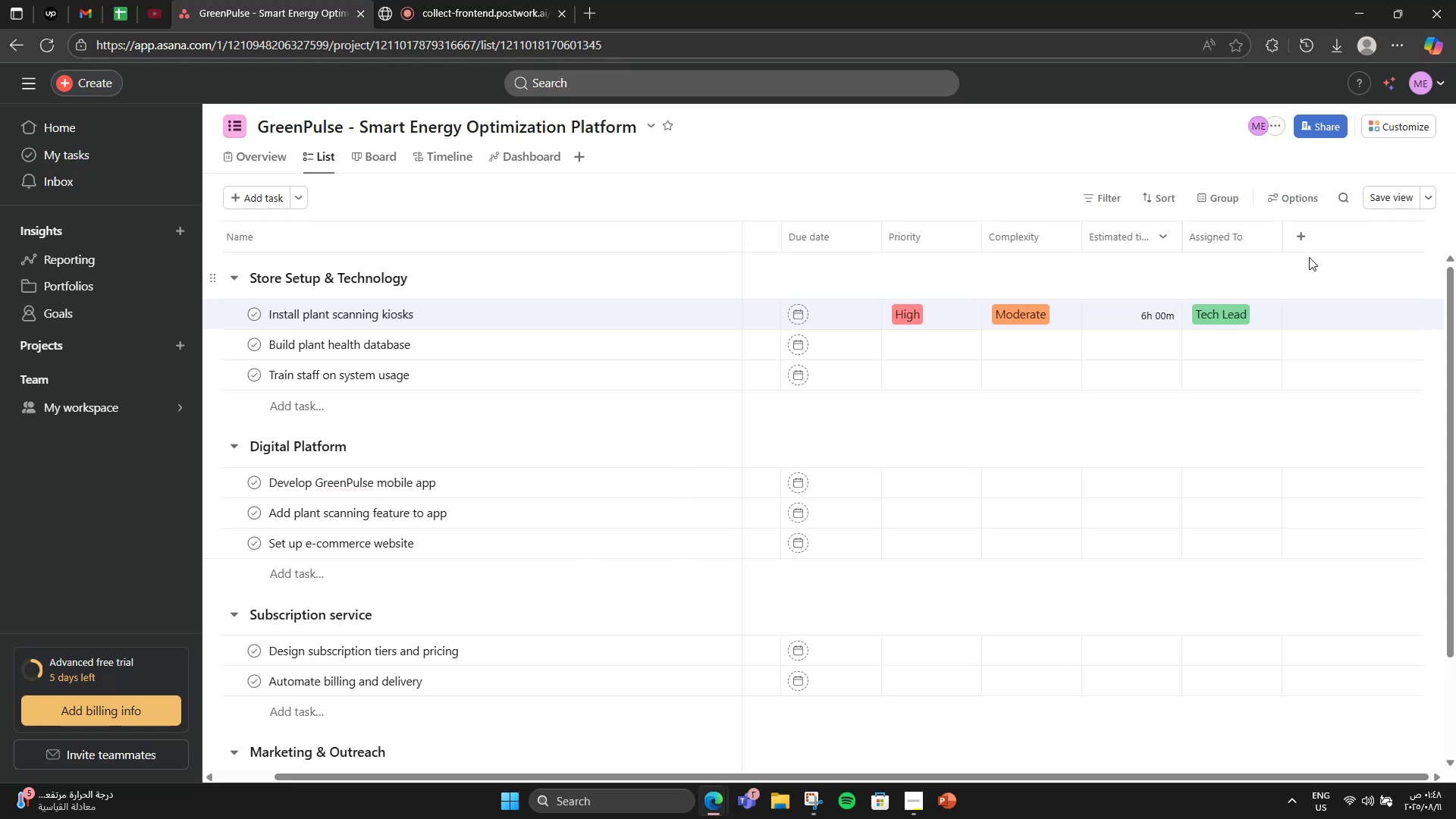 
wait(5.83)
 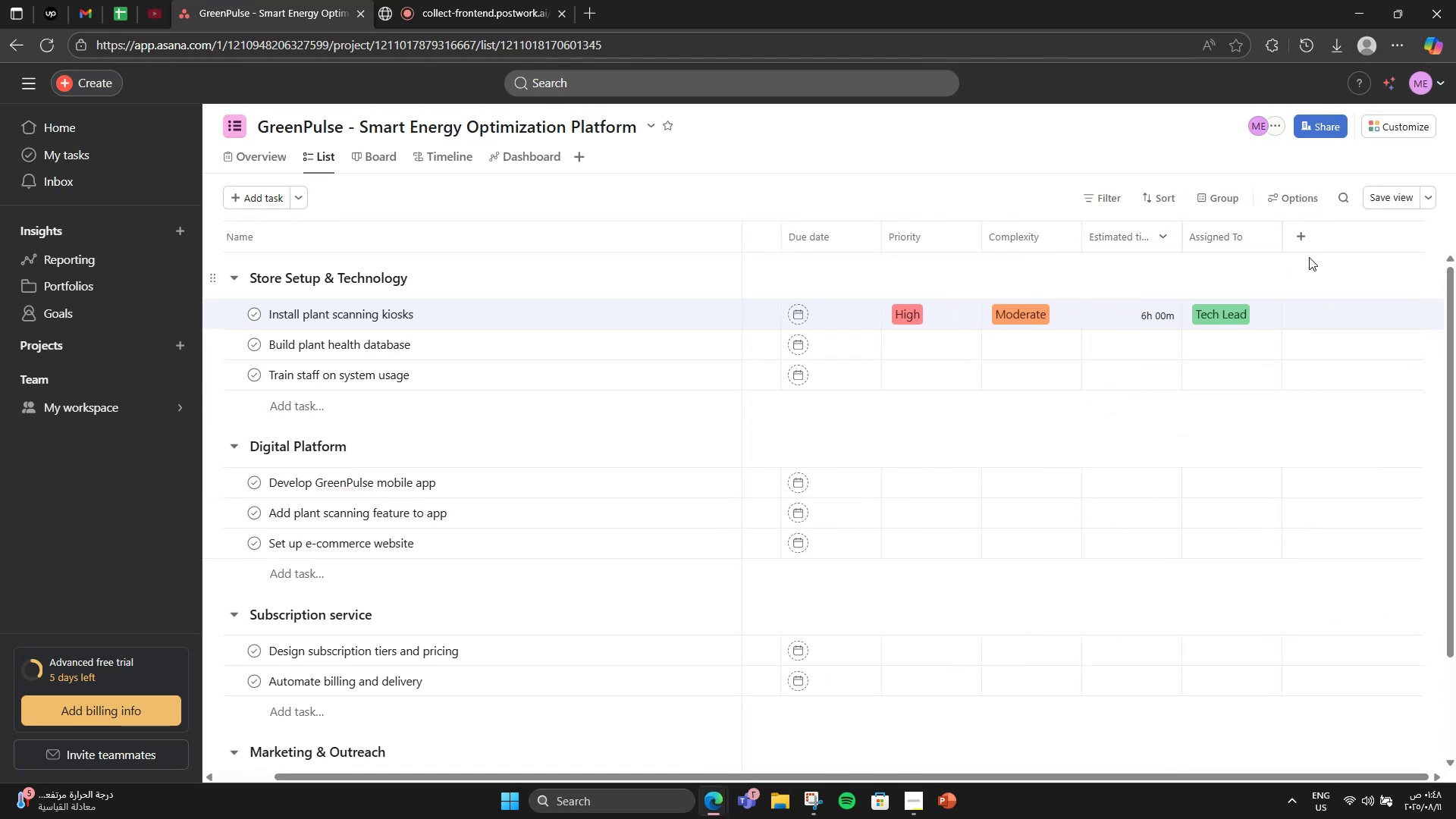 
left_click([1289, 236])
 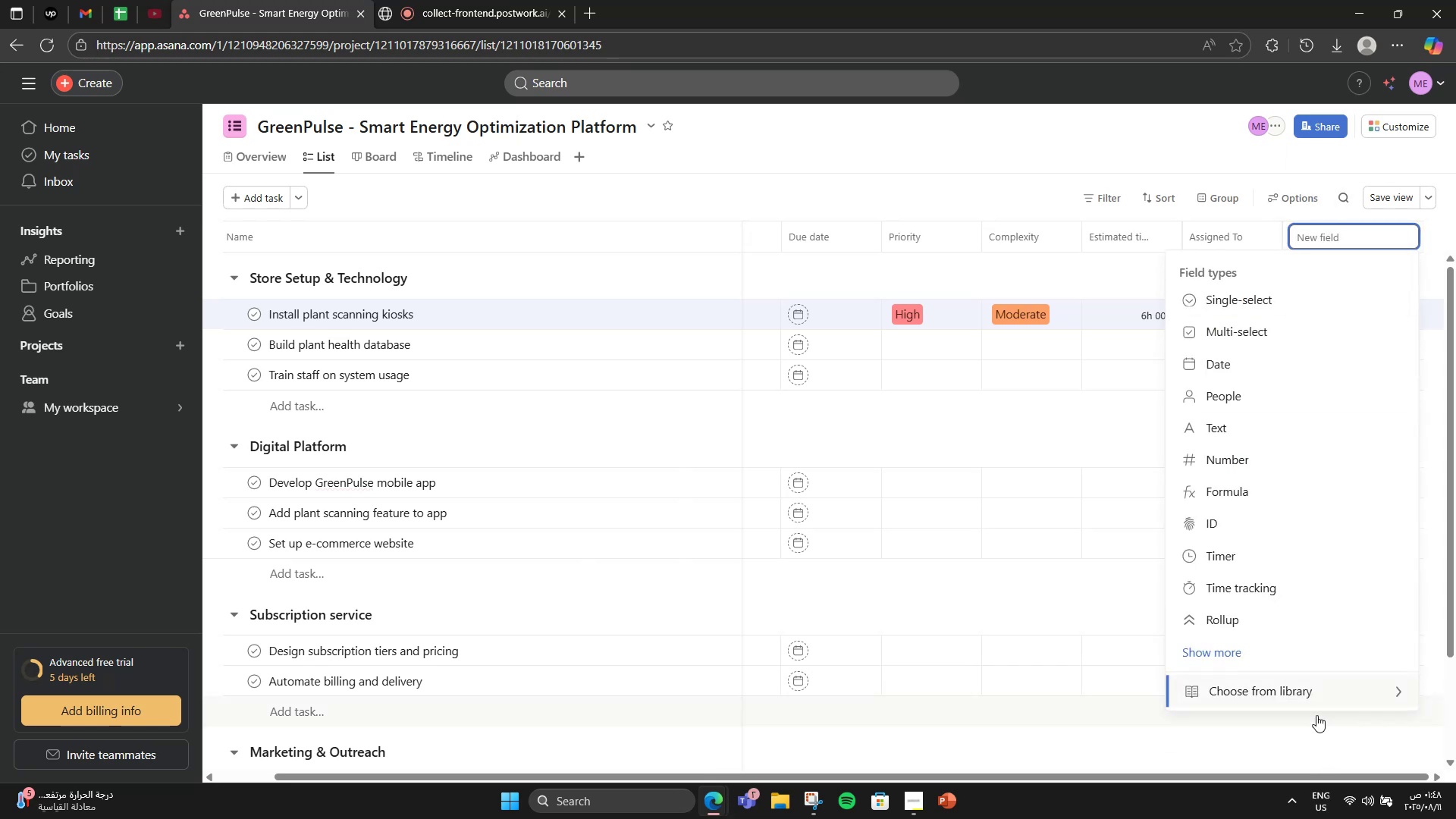 
left_click([1287, 692])
 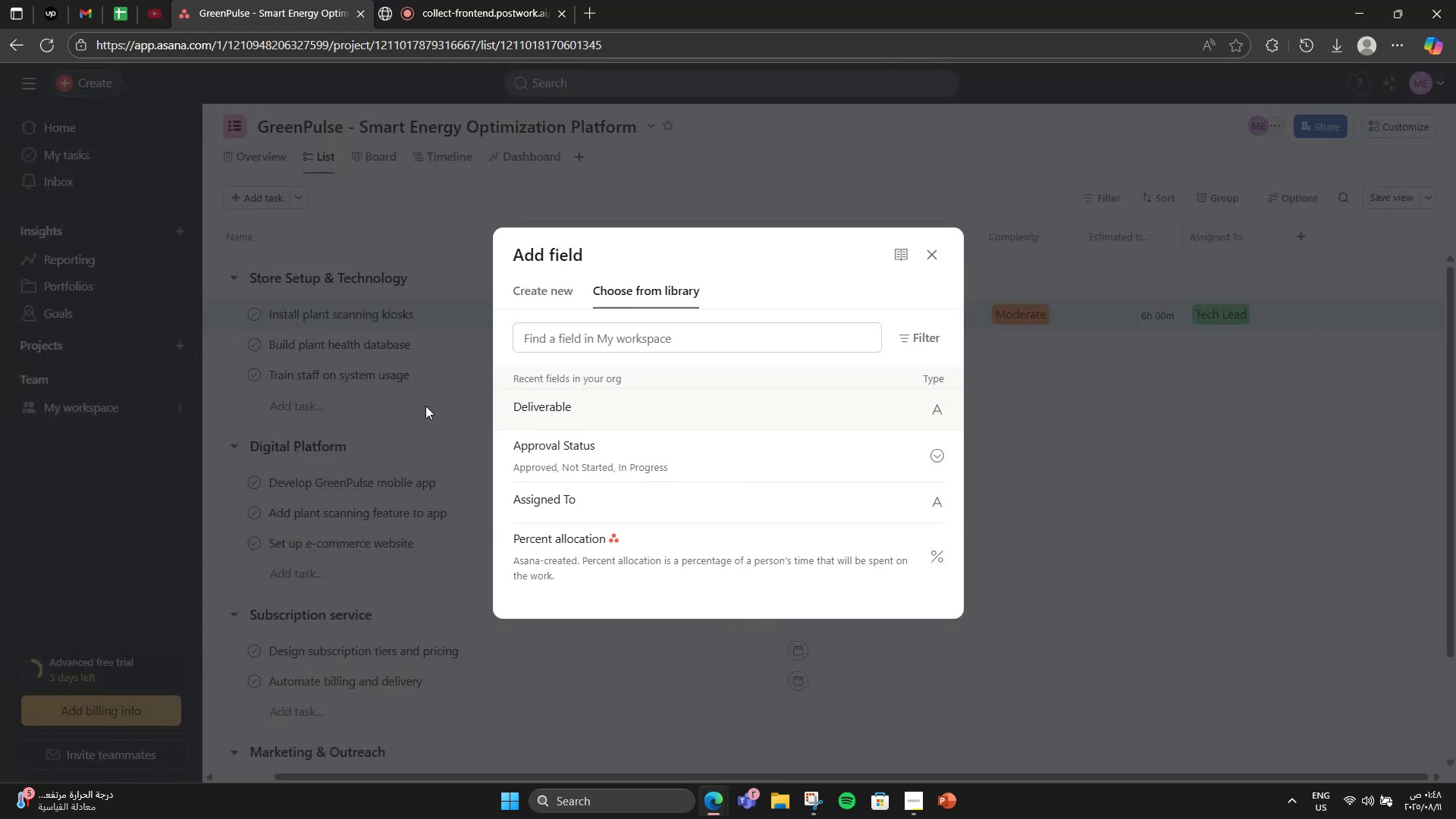 
left_click([545, 402])
 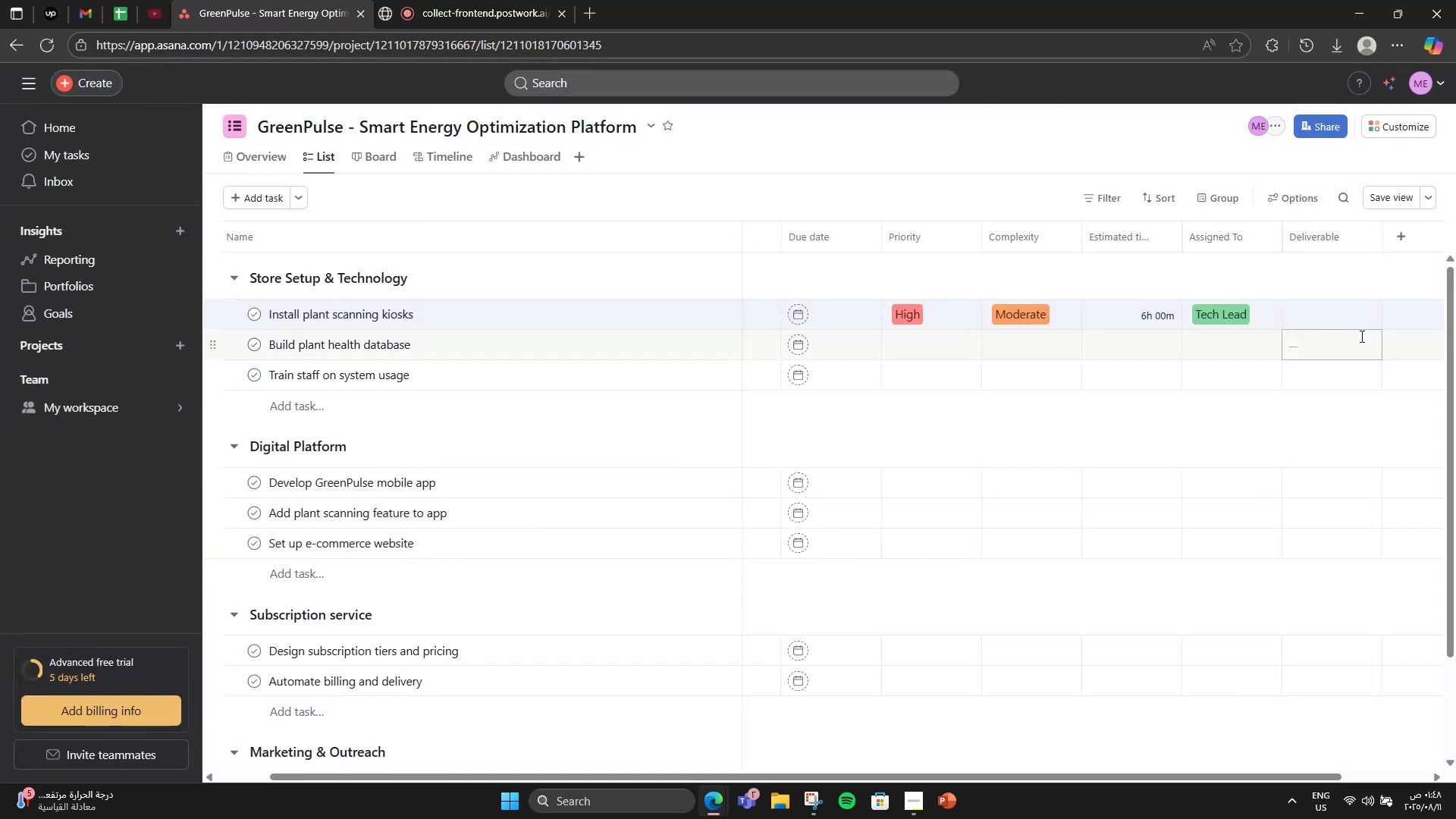 
left_click([1329, 316])
 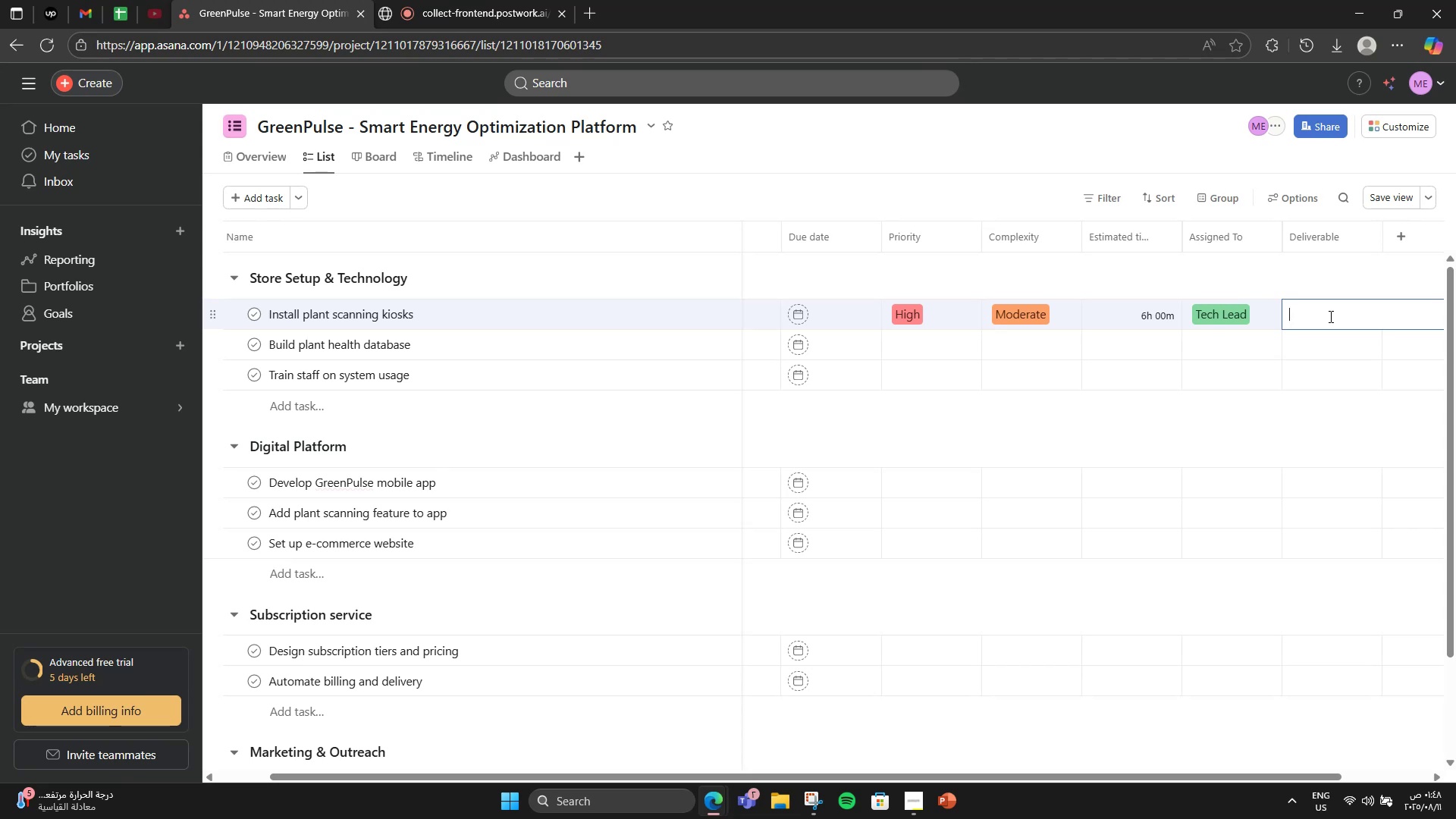 
type(Fully functional kiosks)
 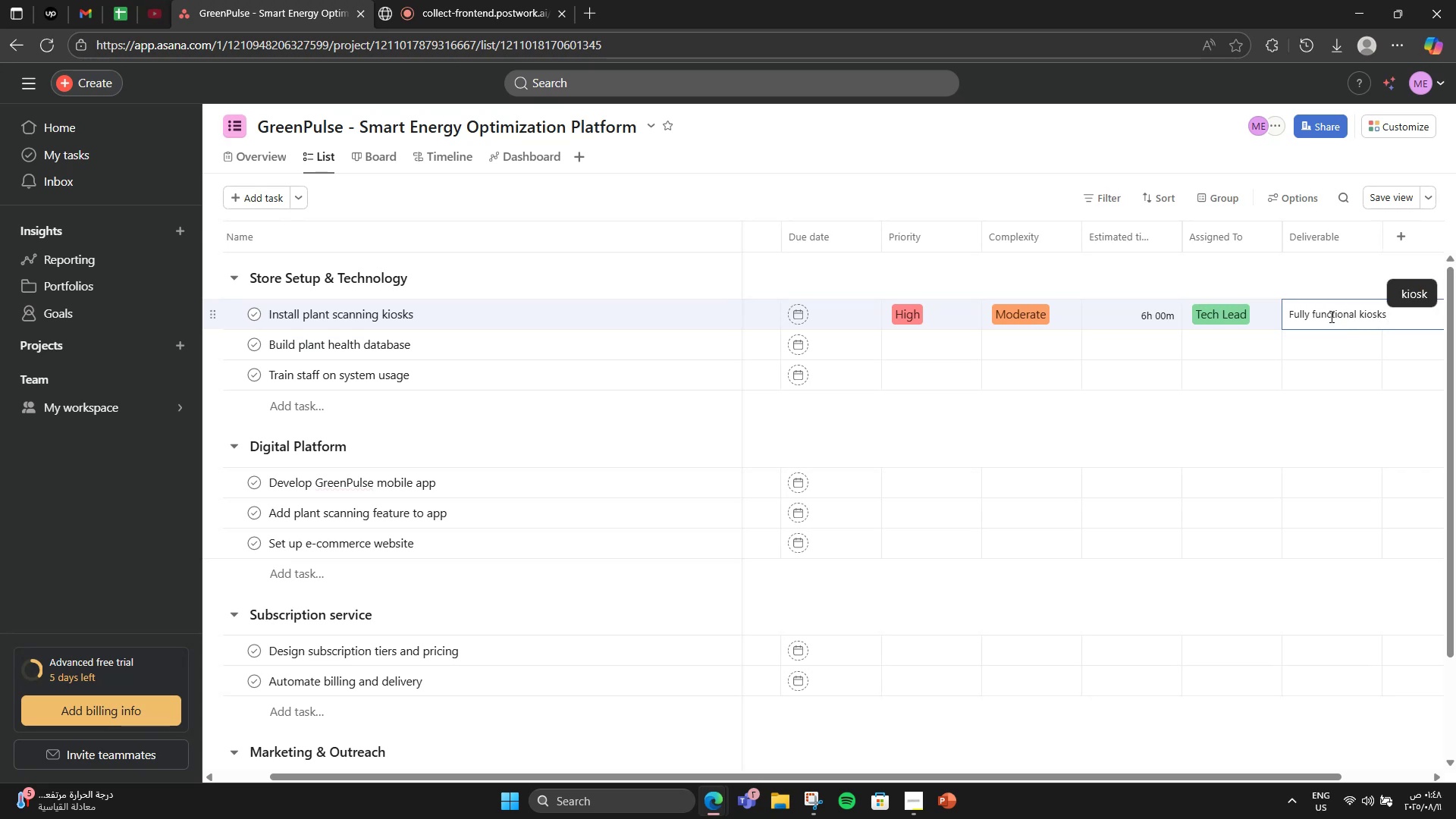 
wait(10.97)
 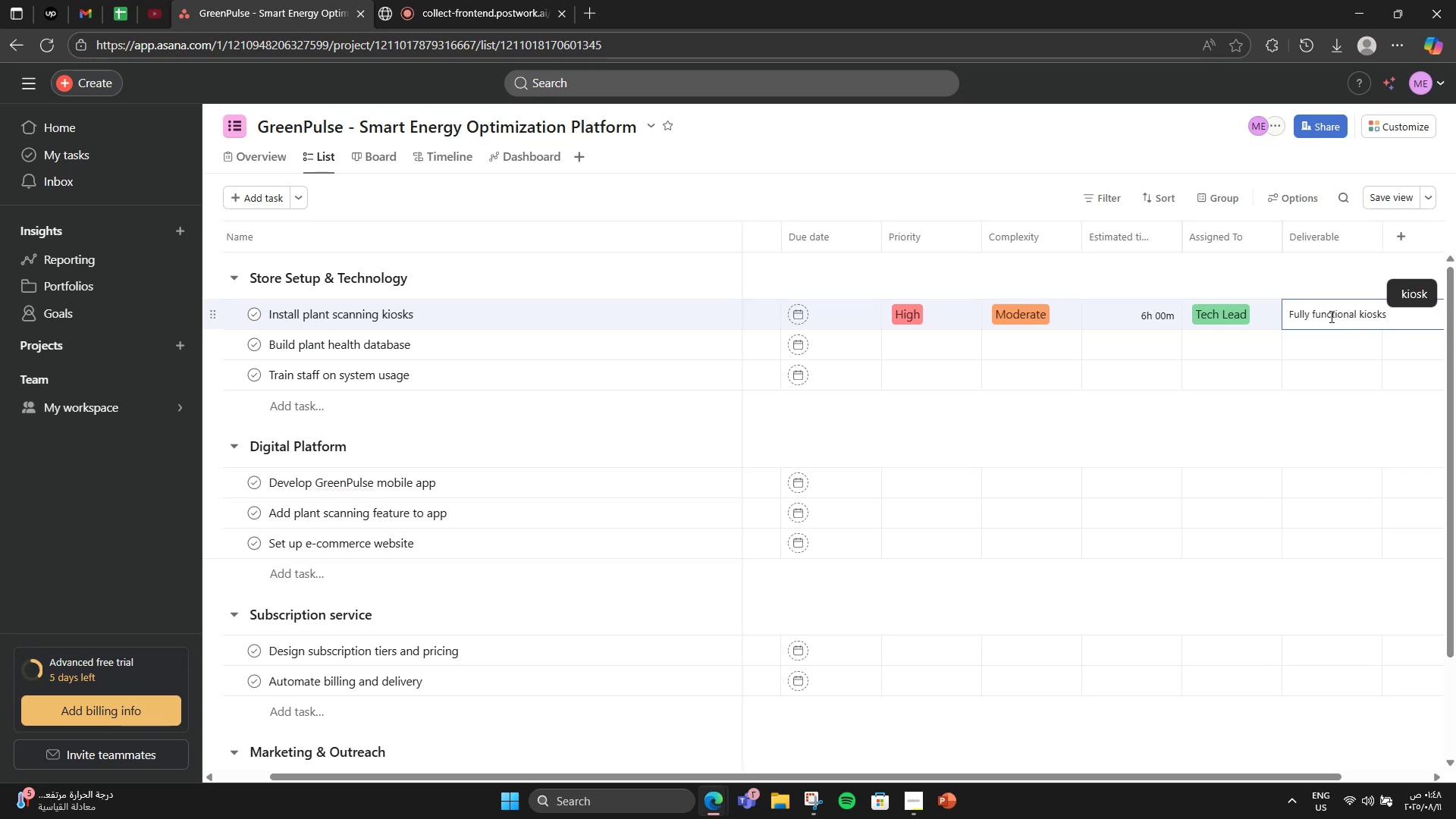 
left_click([642, 321])
 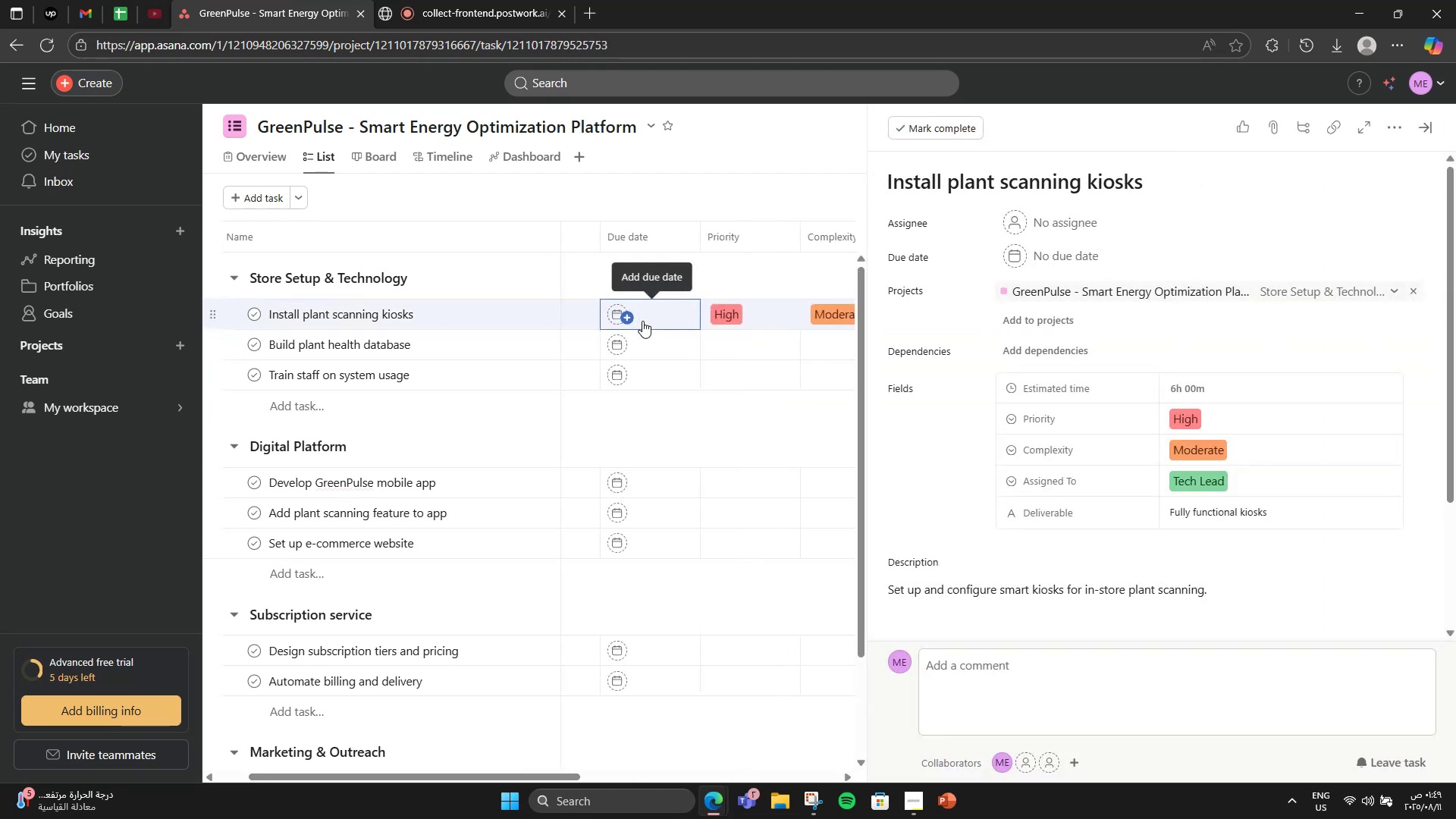 
scroll: coordinate [1090, 344], scroll_direction: down, amount: 2.0
 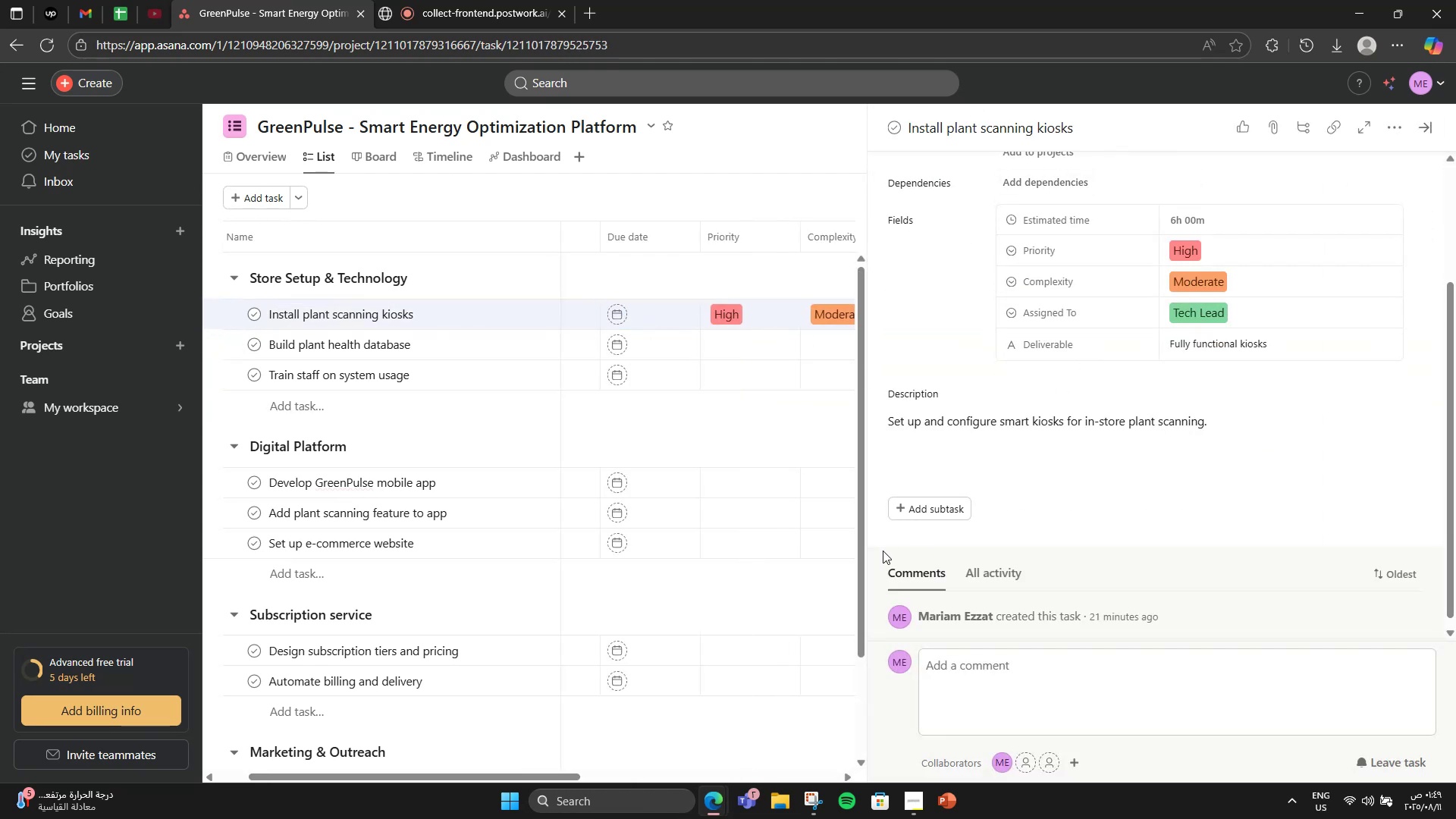 
left_click([924, 515])
 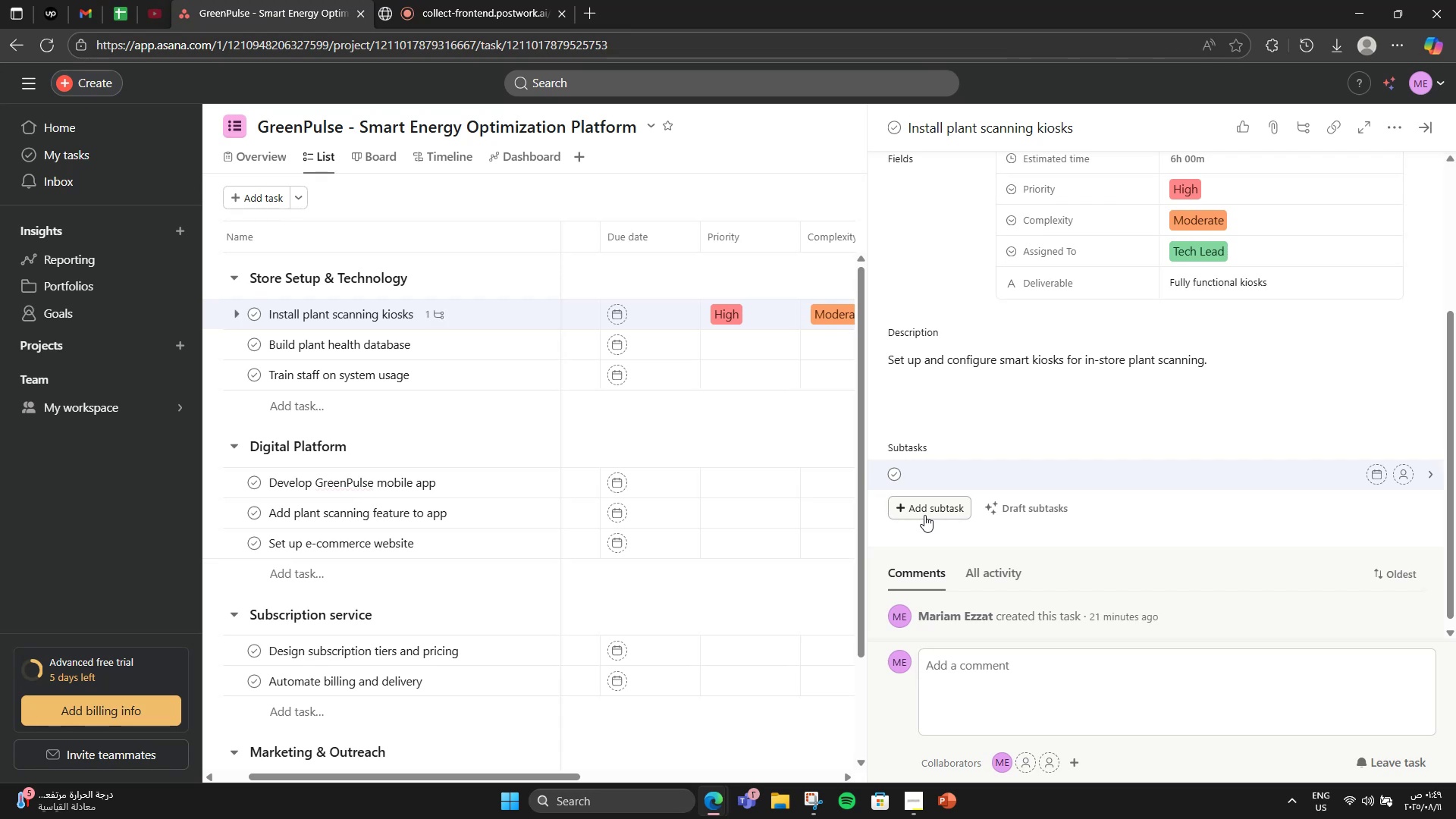 
type(Unblo)
key(Backspace)
key(Backspace)
type(ox & install kiosks )
 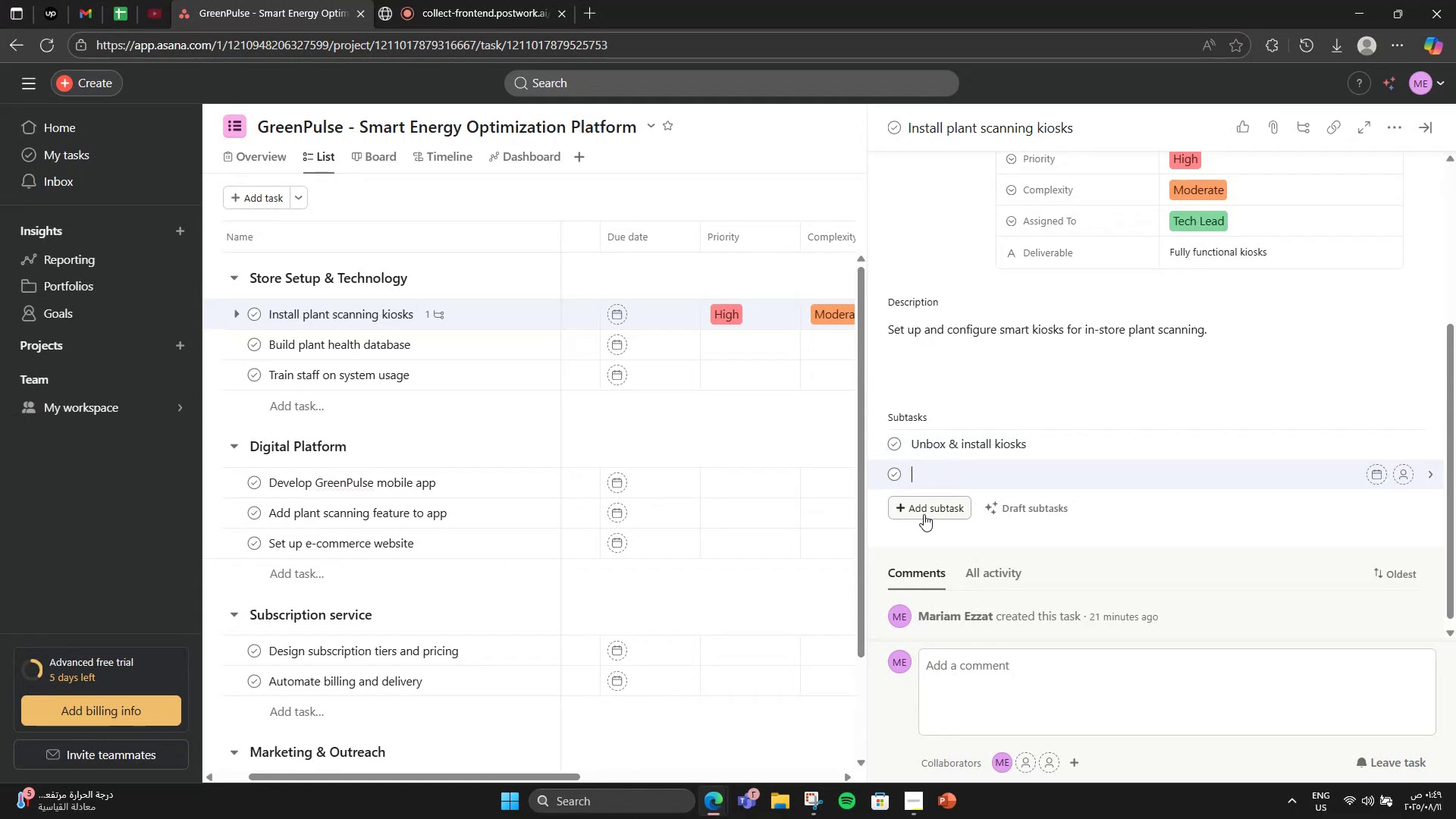 
 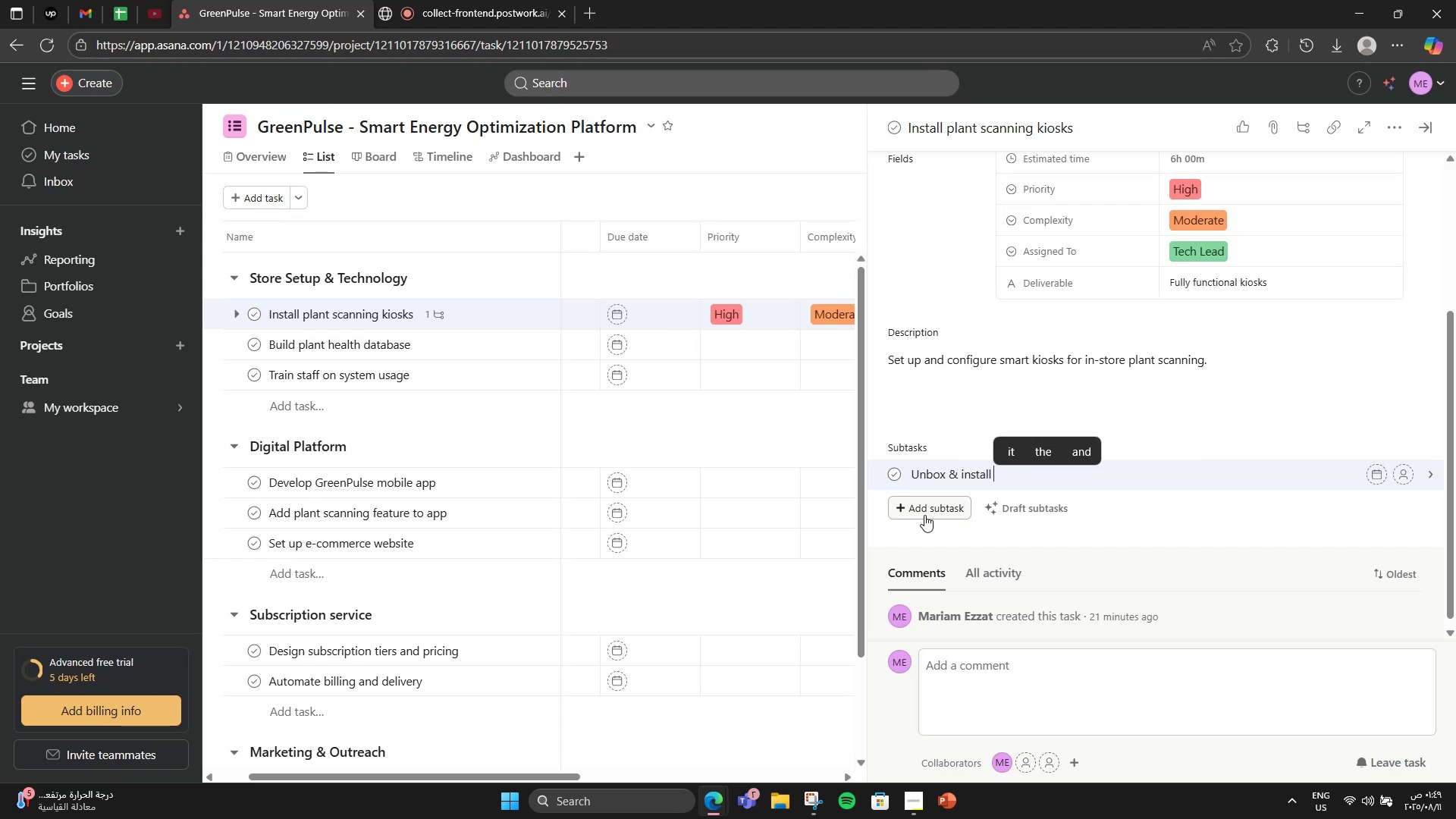 
key(Enter)
 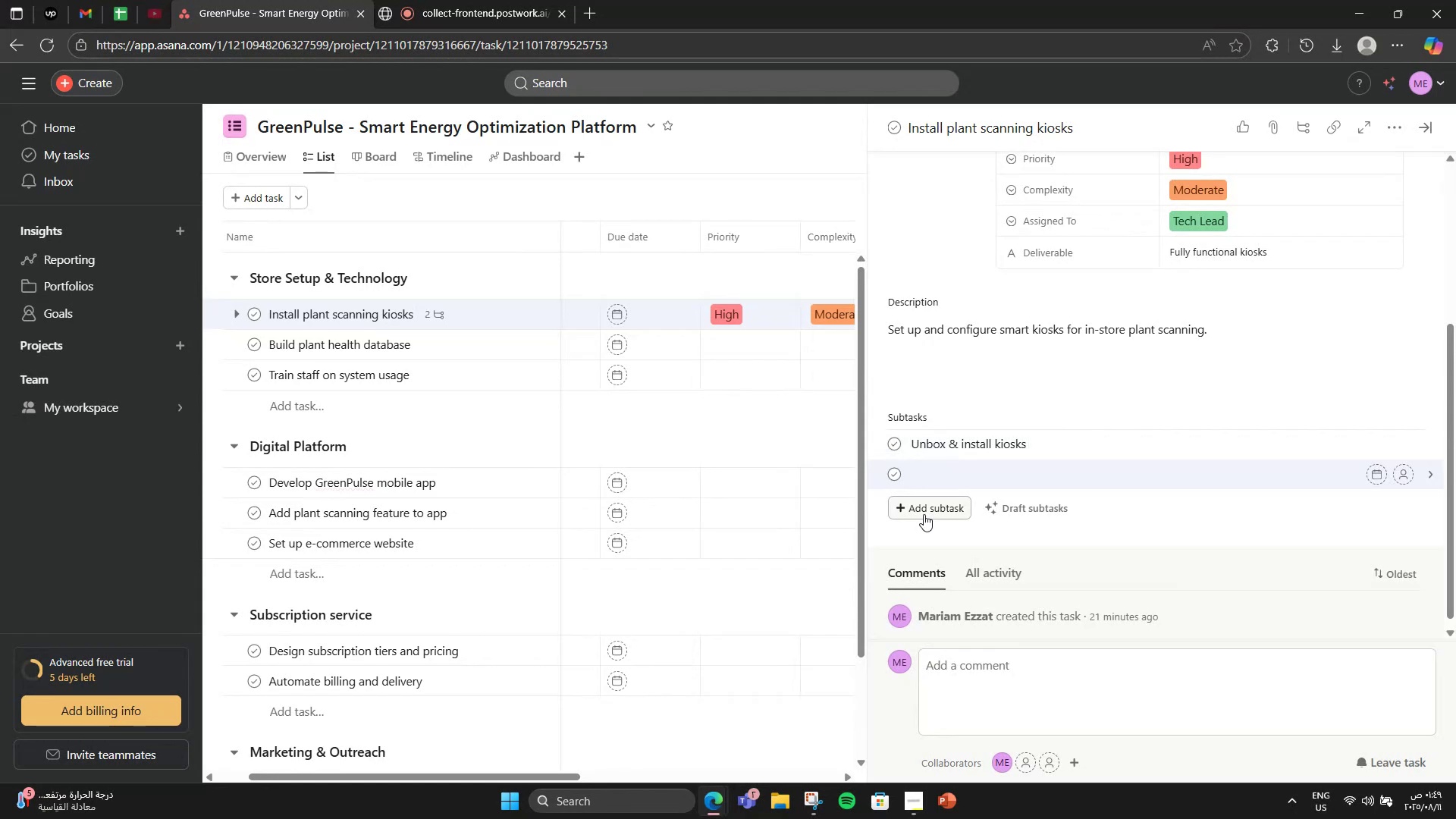 
type(Connect to network)
 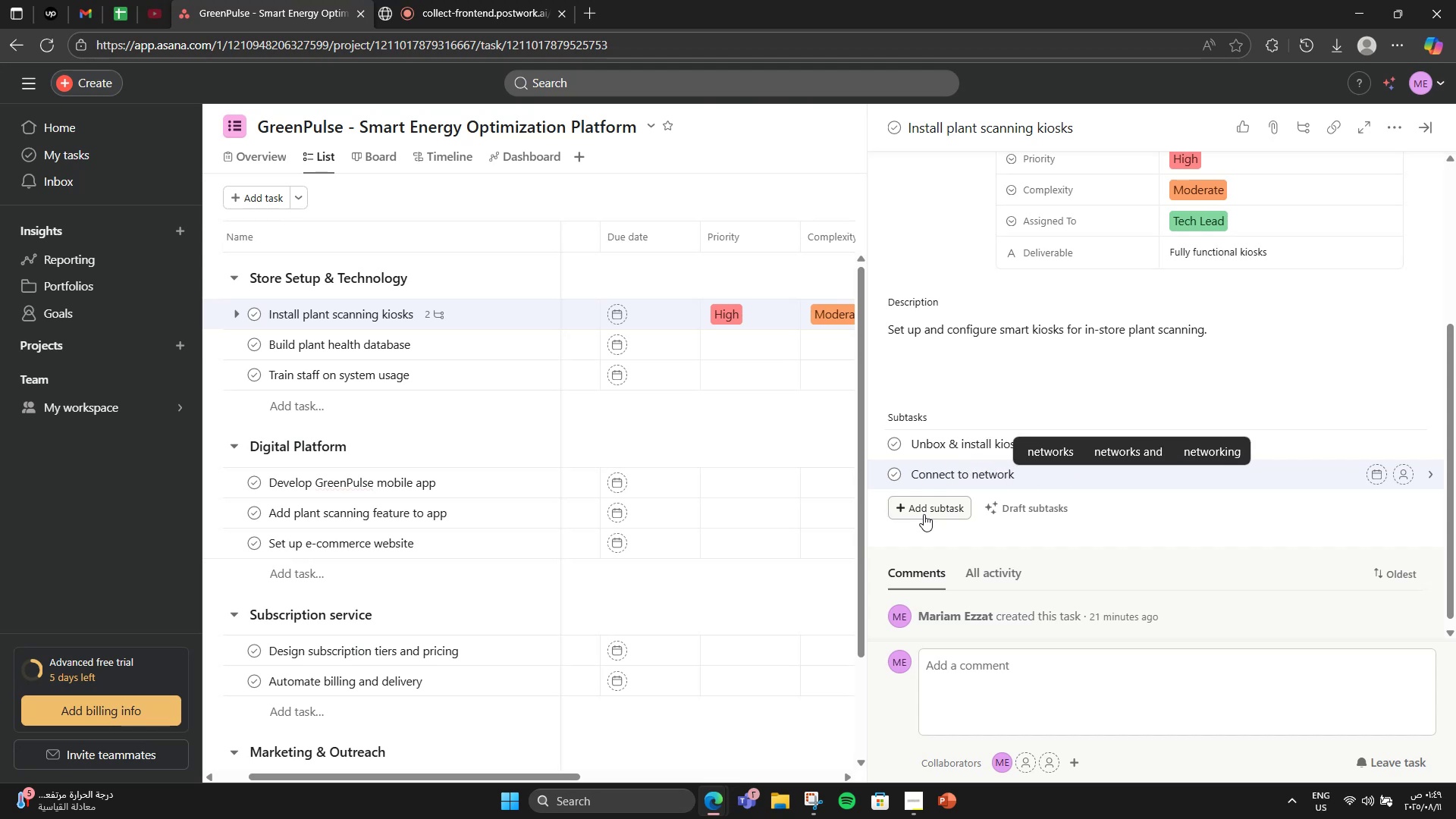 
key(Enter)
 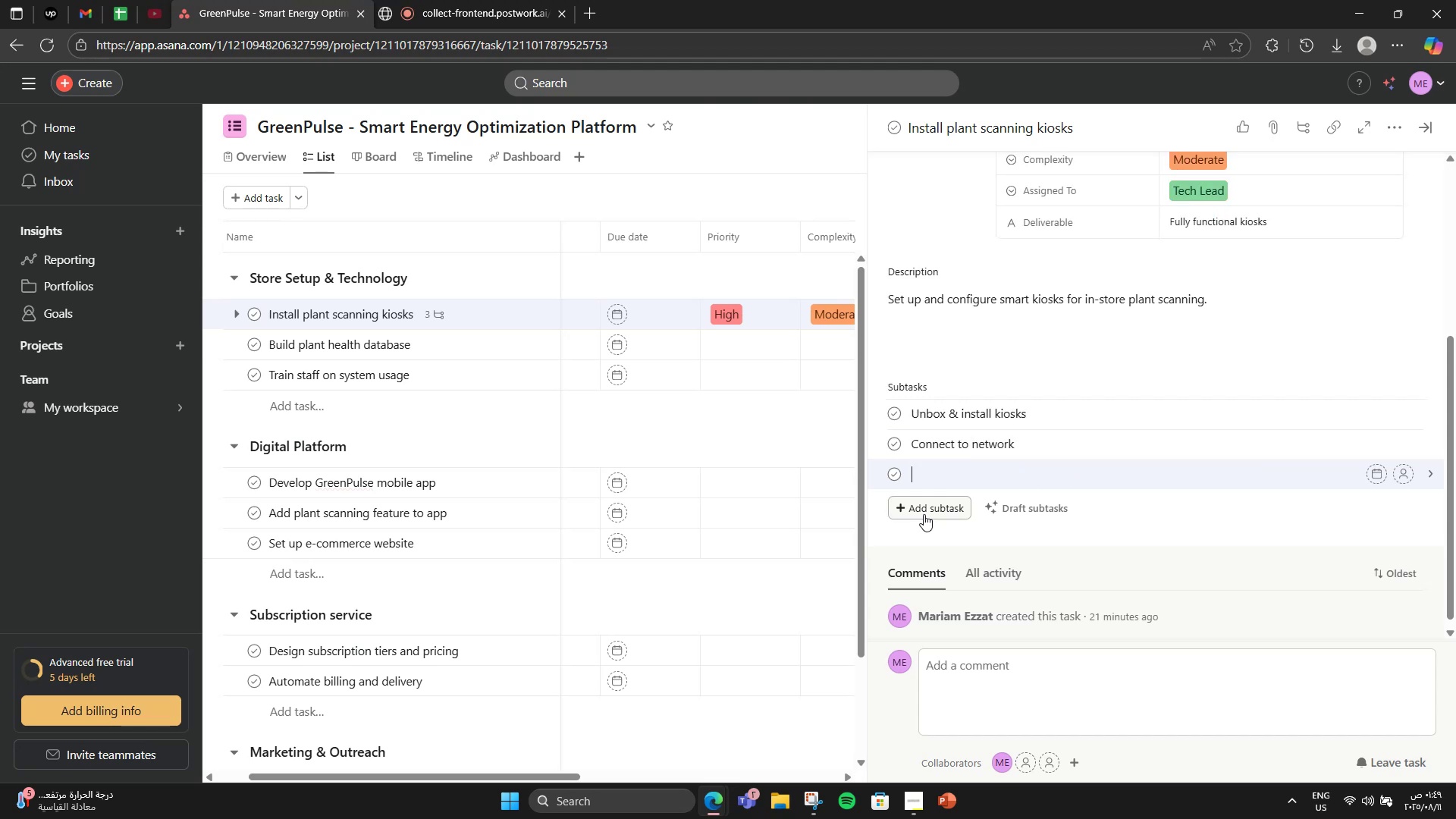 
type(Test scanning function)
 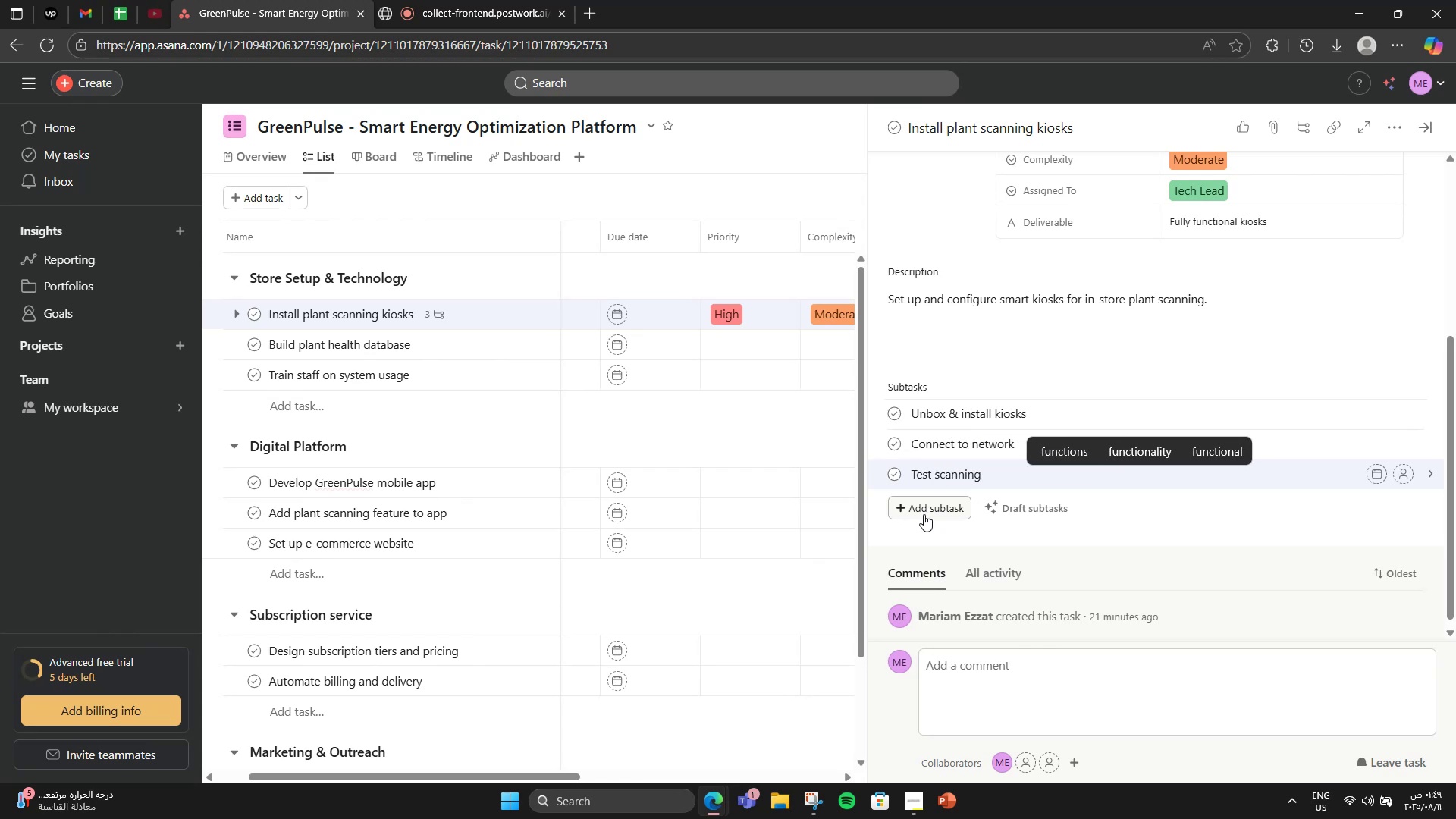 
left_click([921, 447])
 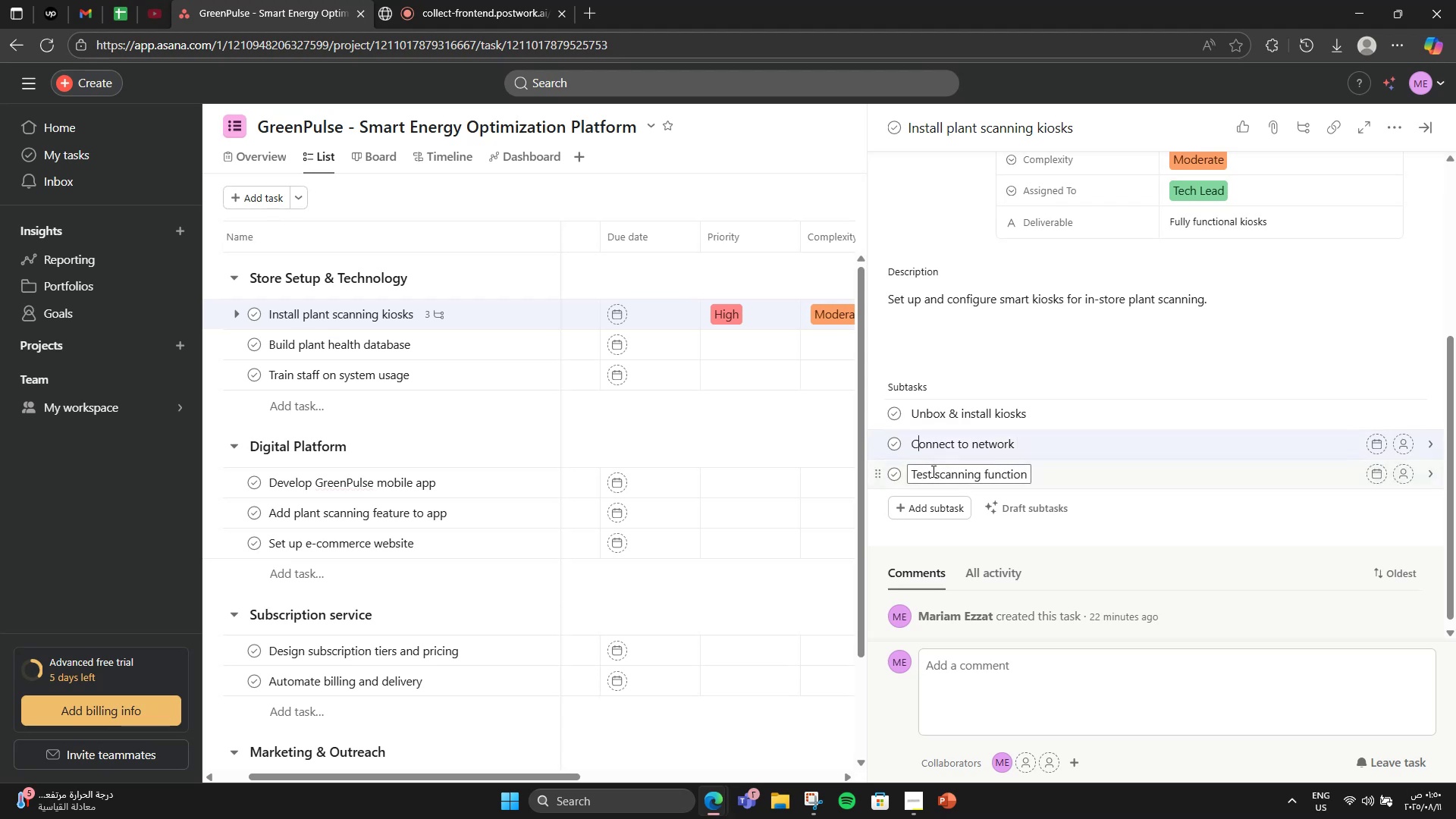 
left_click([932, 471])
 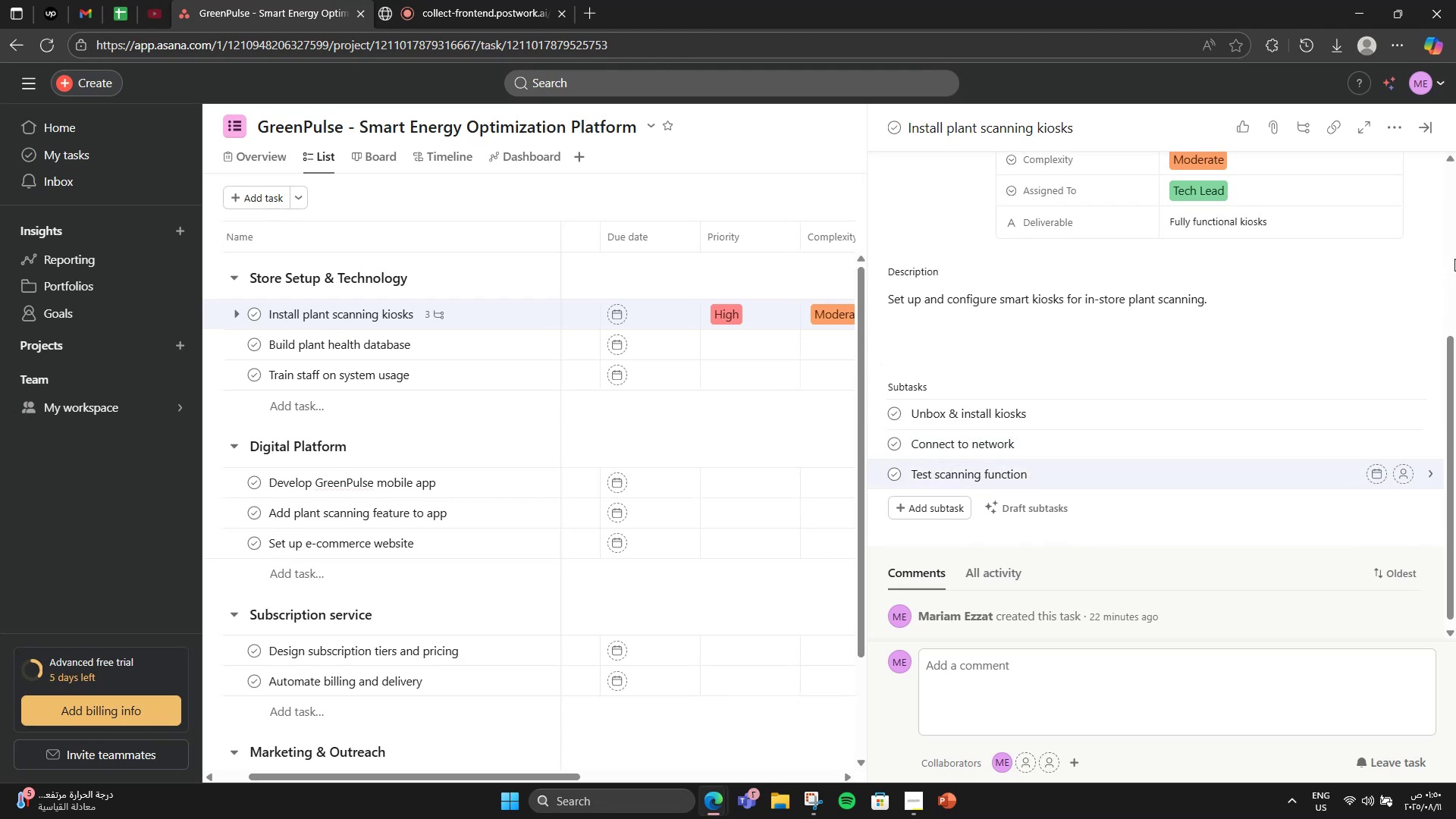 
scroll: coordinate [615, 419], scroll_direction: up, amount: 8.0
 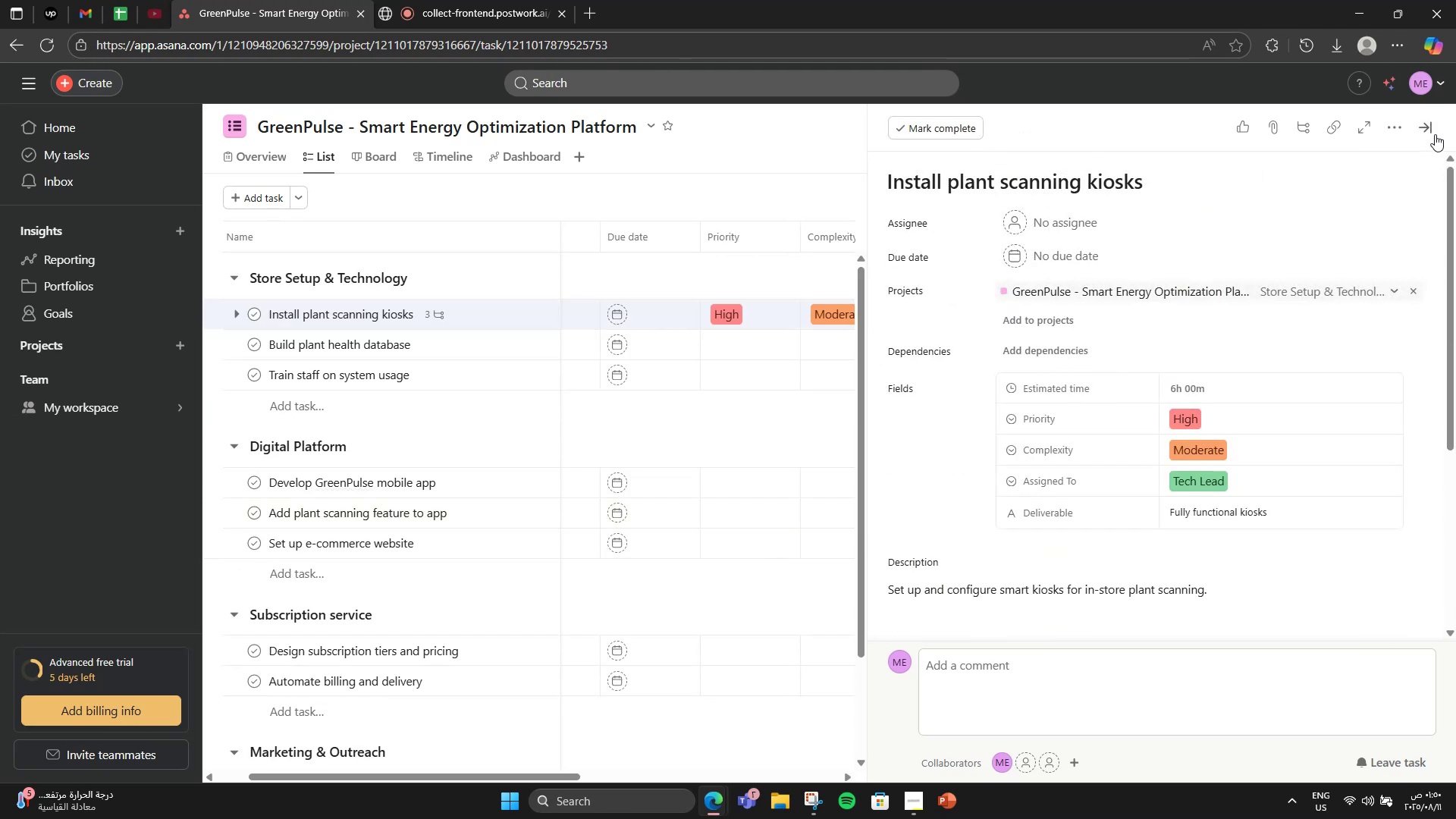 
left_click([1402, 118])
 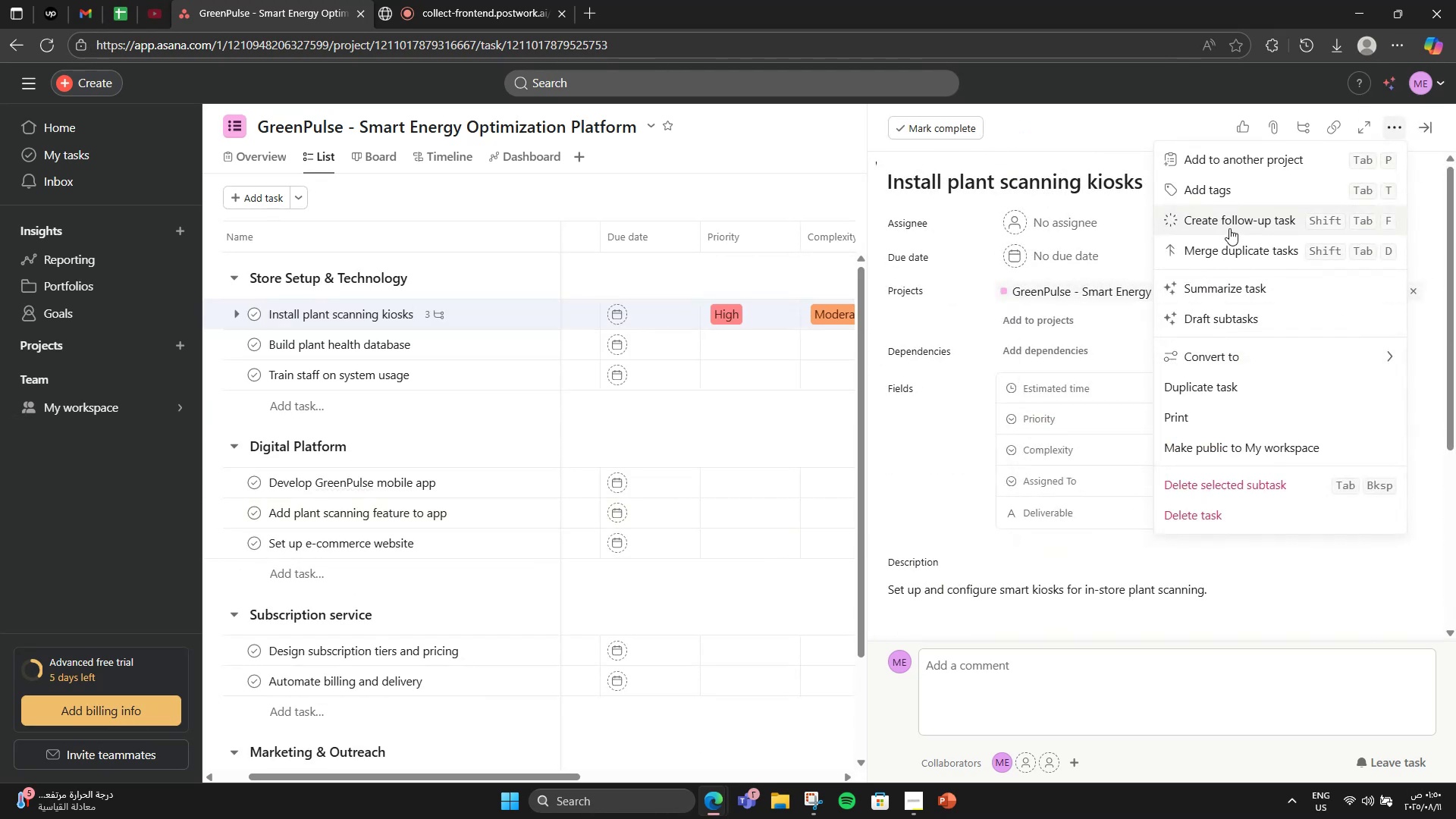 
left_click([1233, 197])
 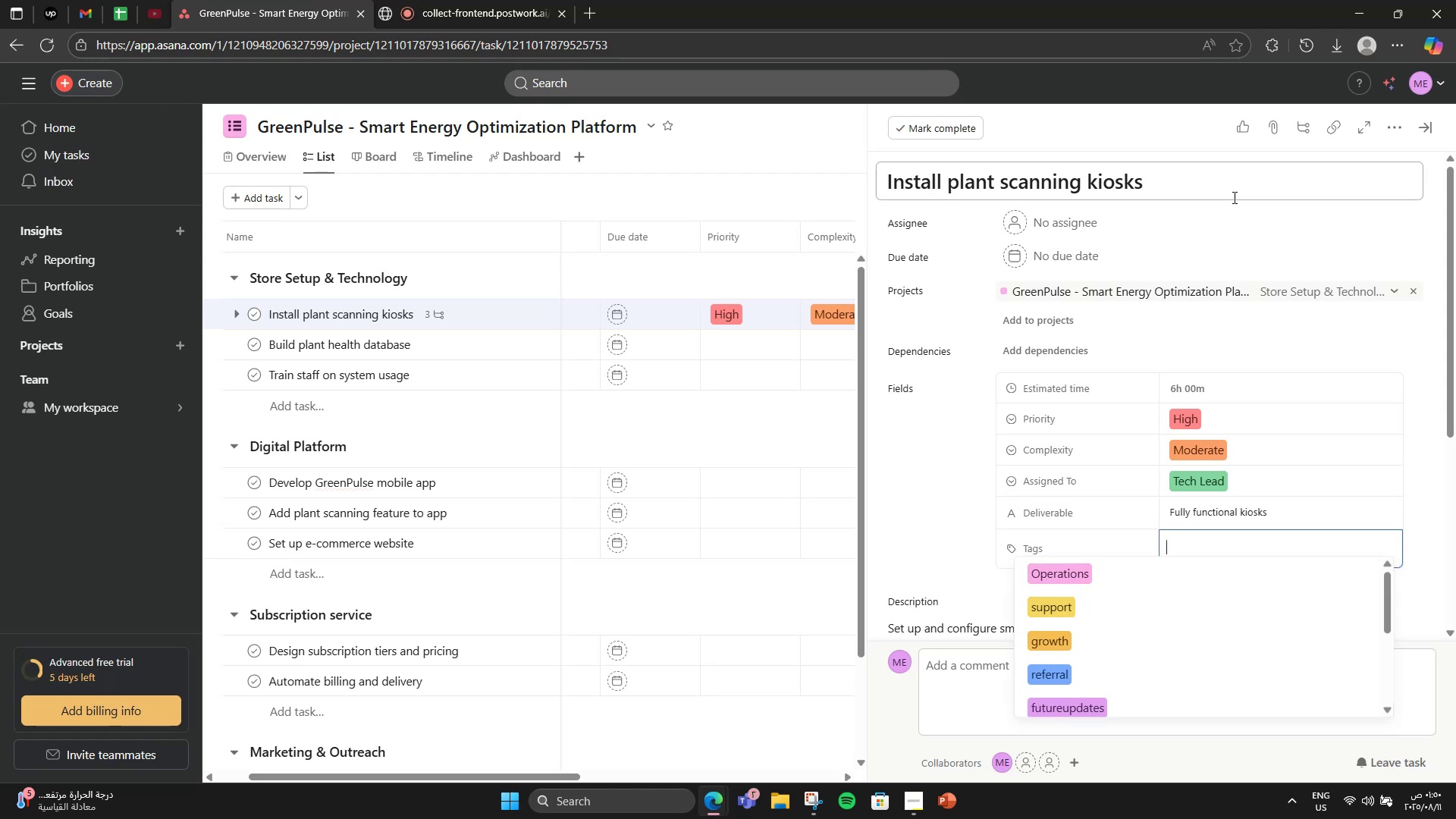 
type(Hardware)
 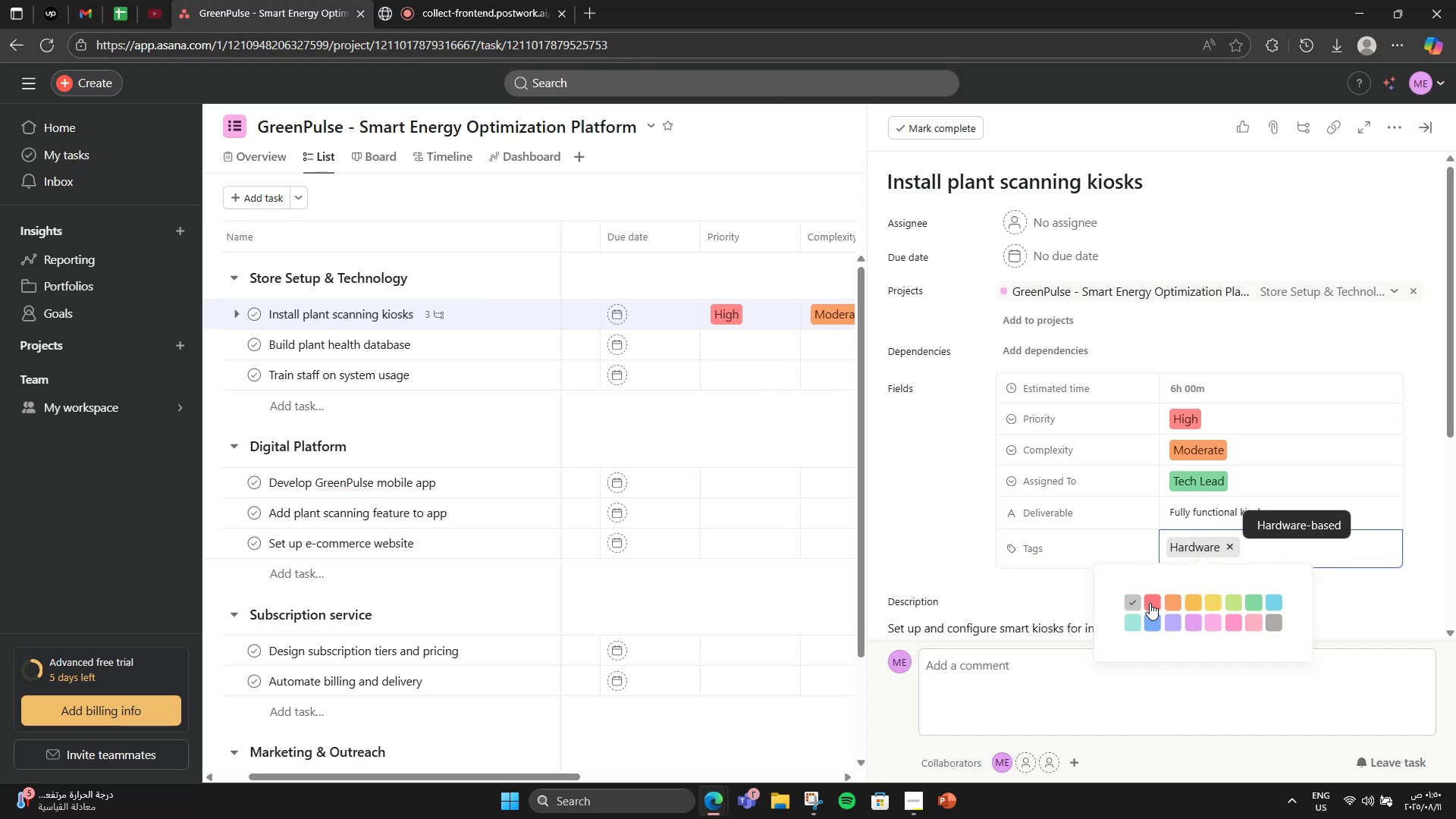 
wait(5.18)
 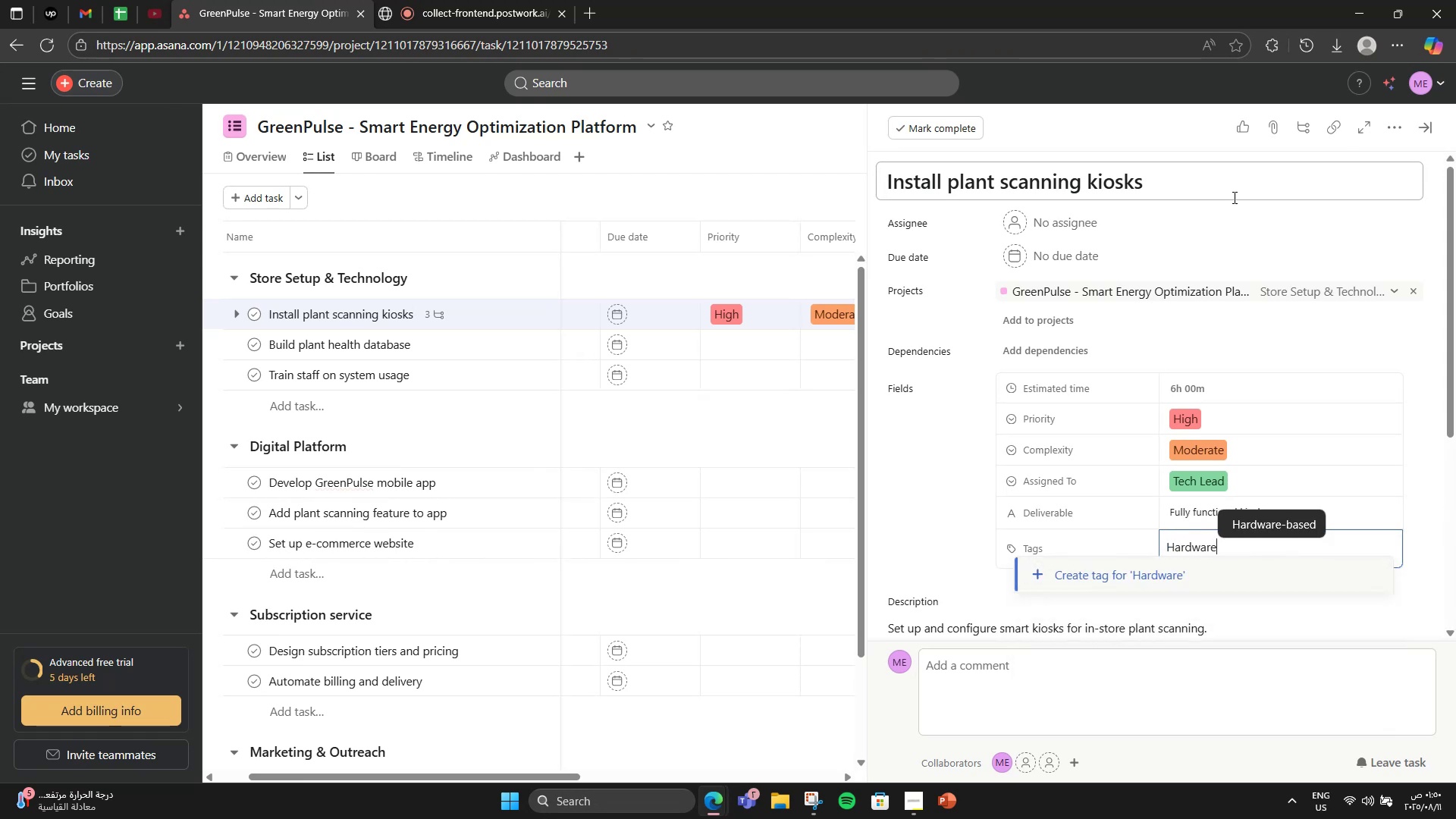 
double_click([1210, 601])
 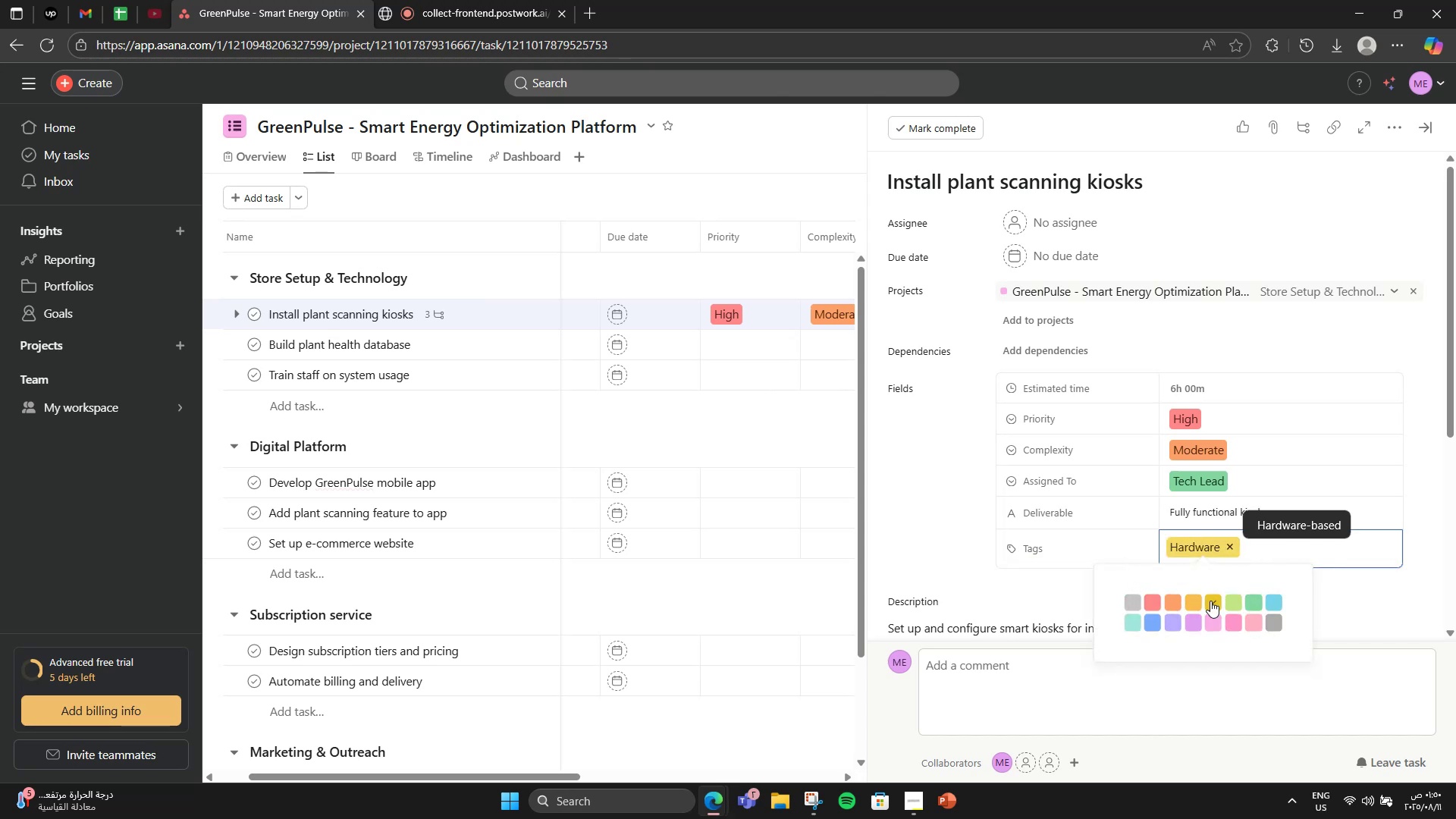 
type(Store)
 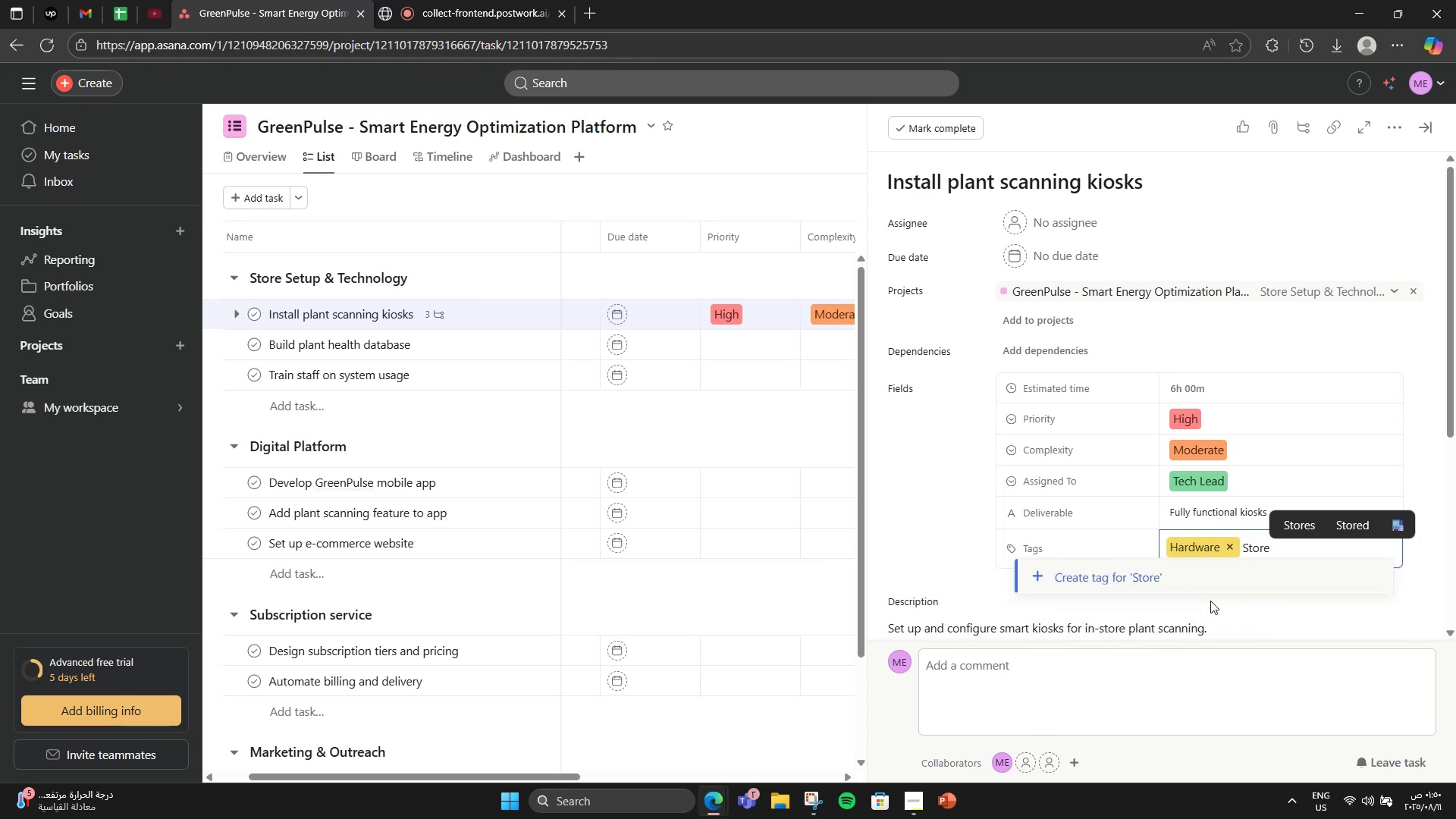 
left_click([1224, 573])
 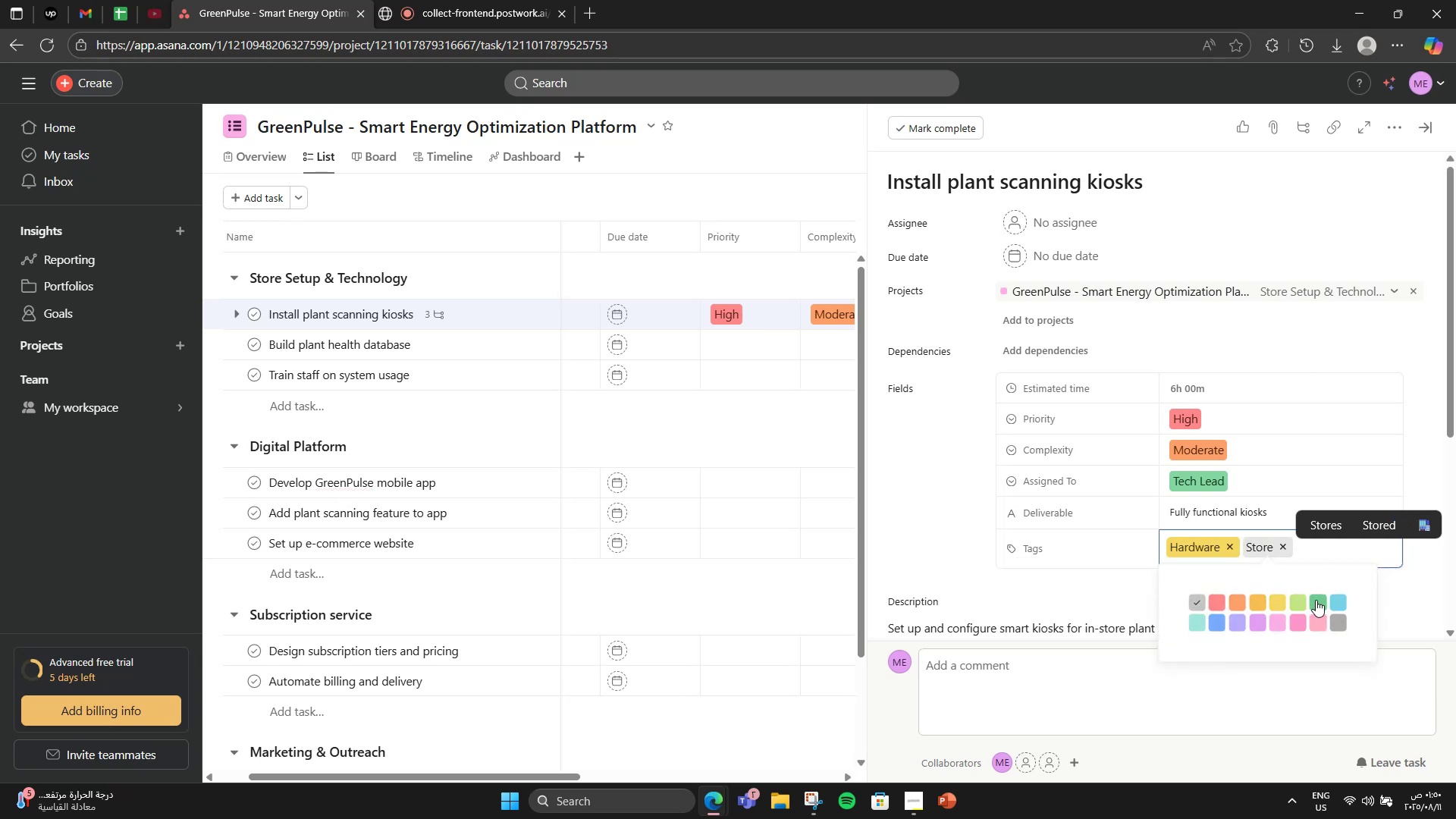 
left_click([1306, 601])
 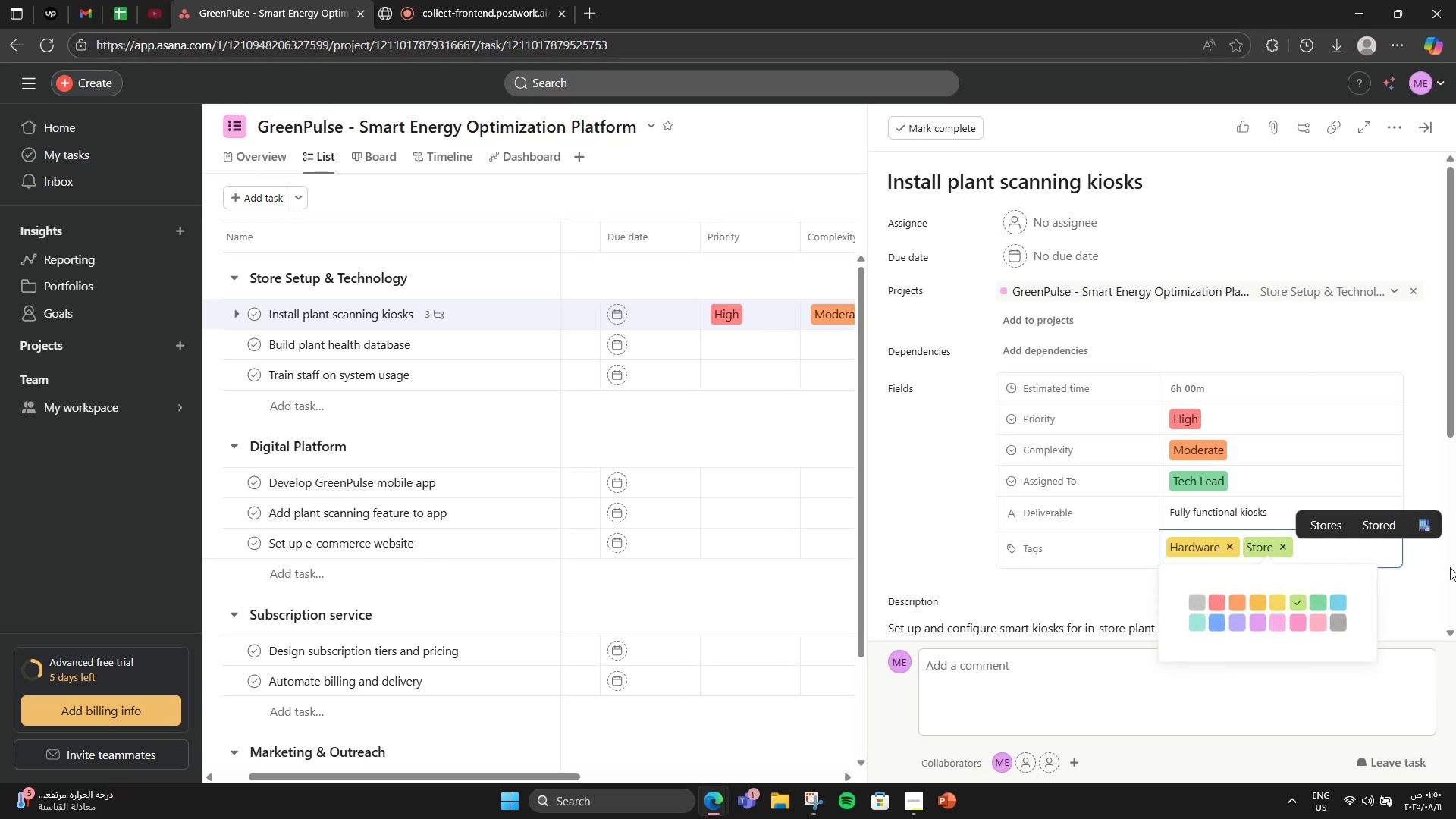 
left_click([1436, 570])
 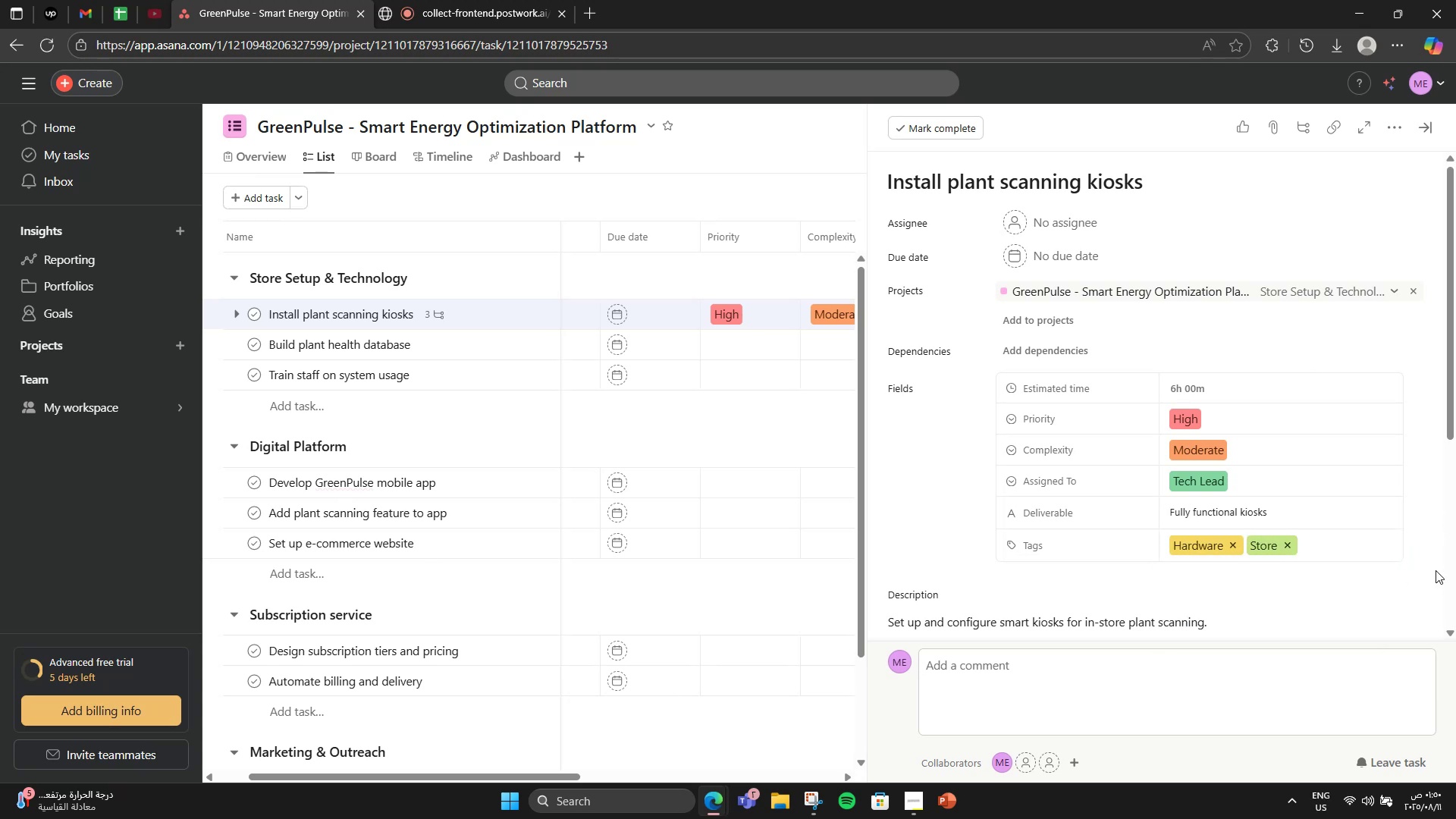 
scroll: coordinate [1436, 570], scroll_direction: down, amount: 2.0
 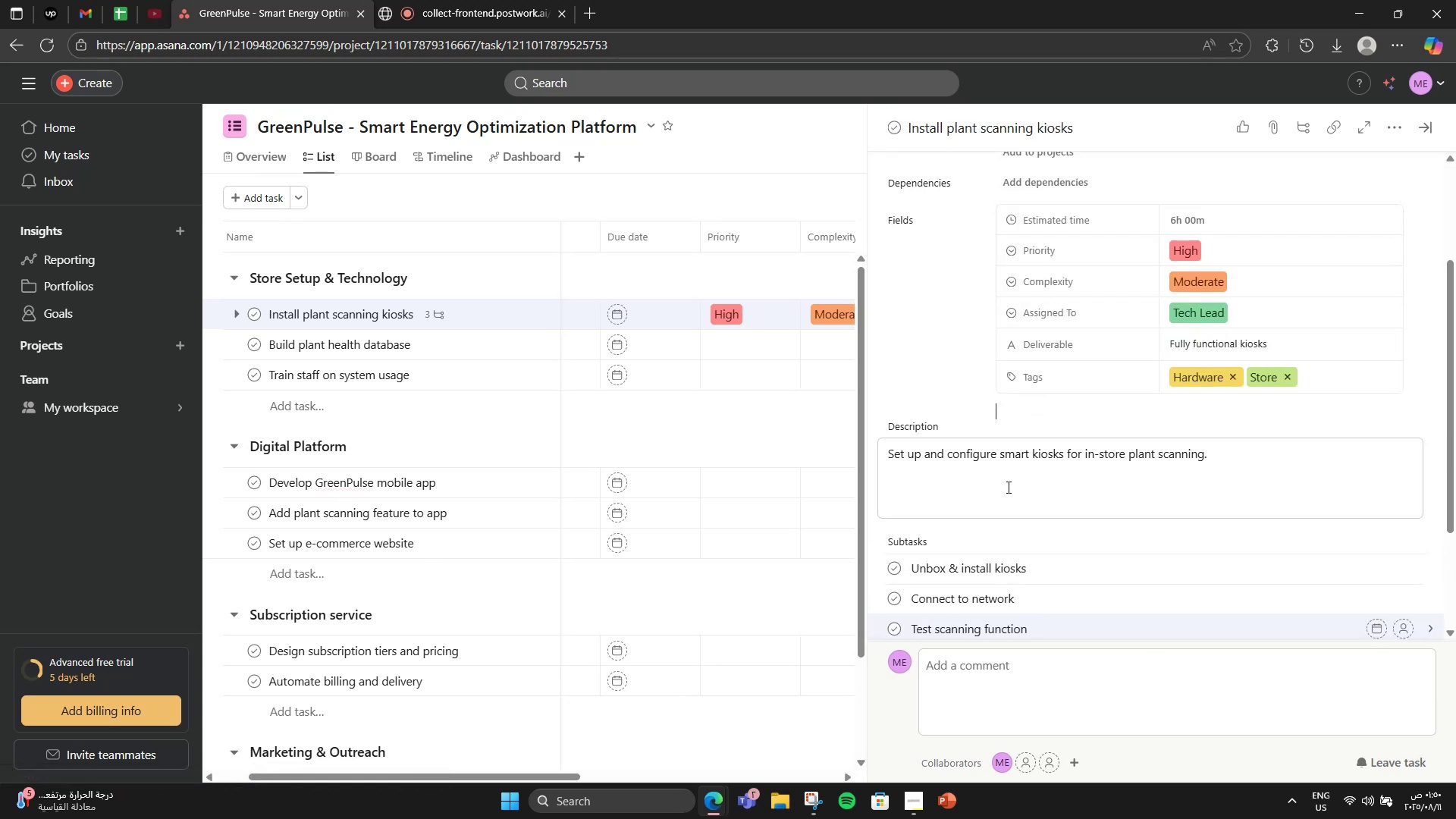 
left_click([1007, 487])
 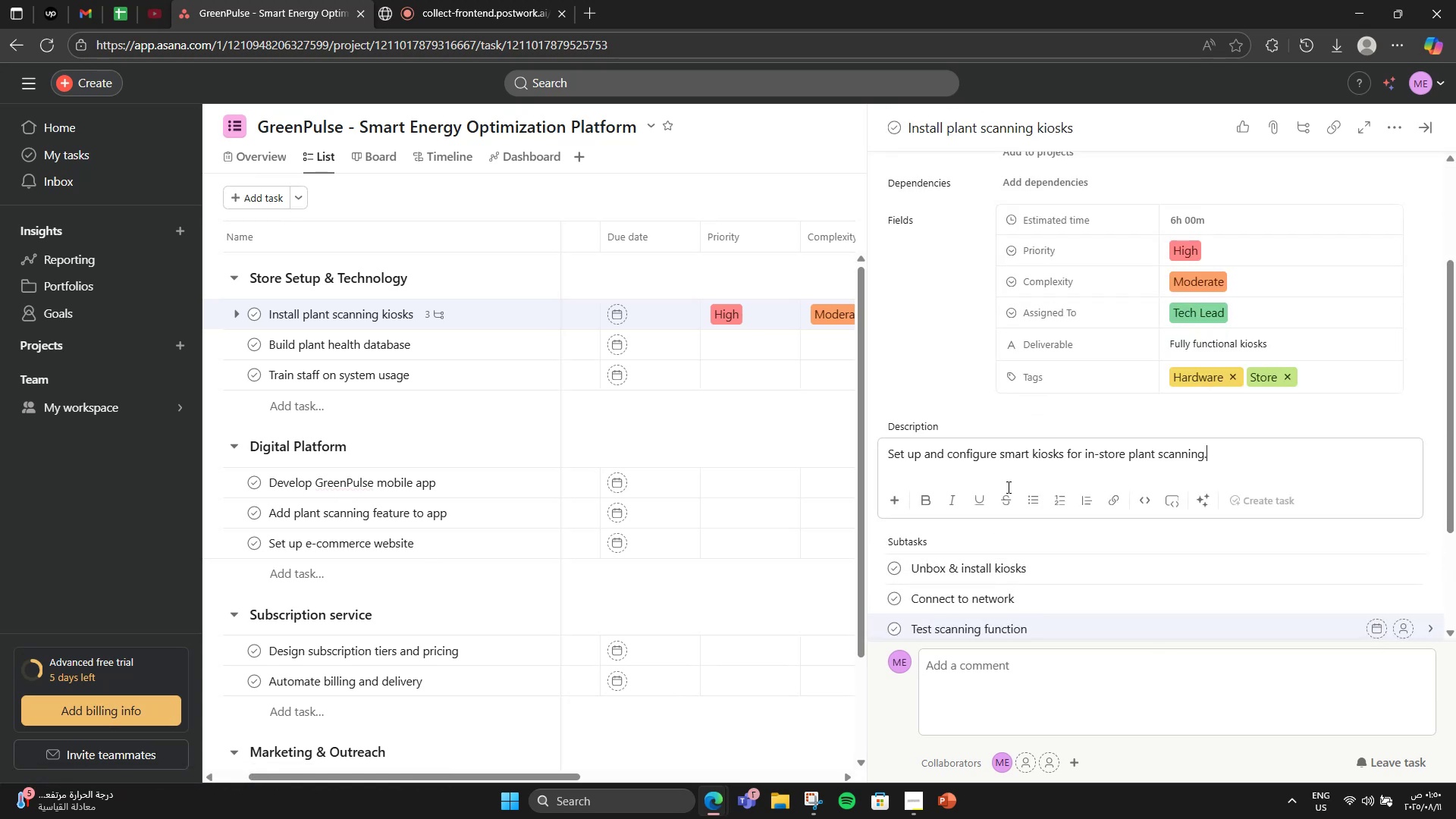 
scroll: coordinate [1007, 487], scroll_direction: down, amount: 2.0
 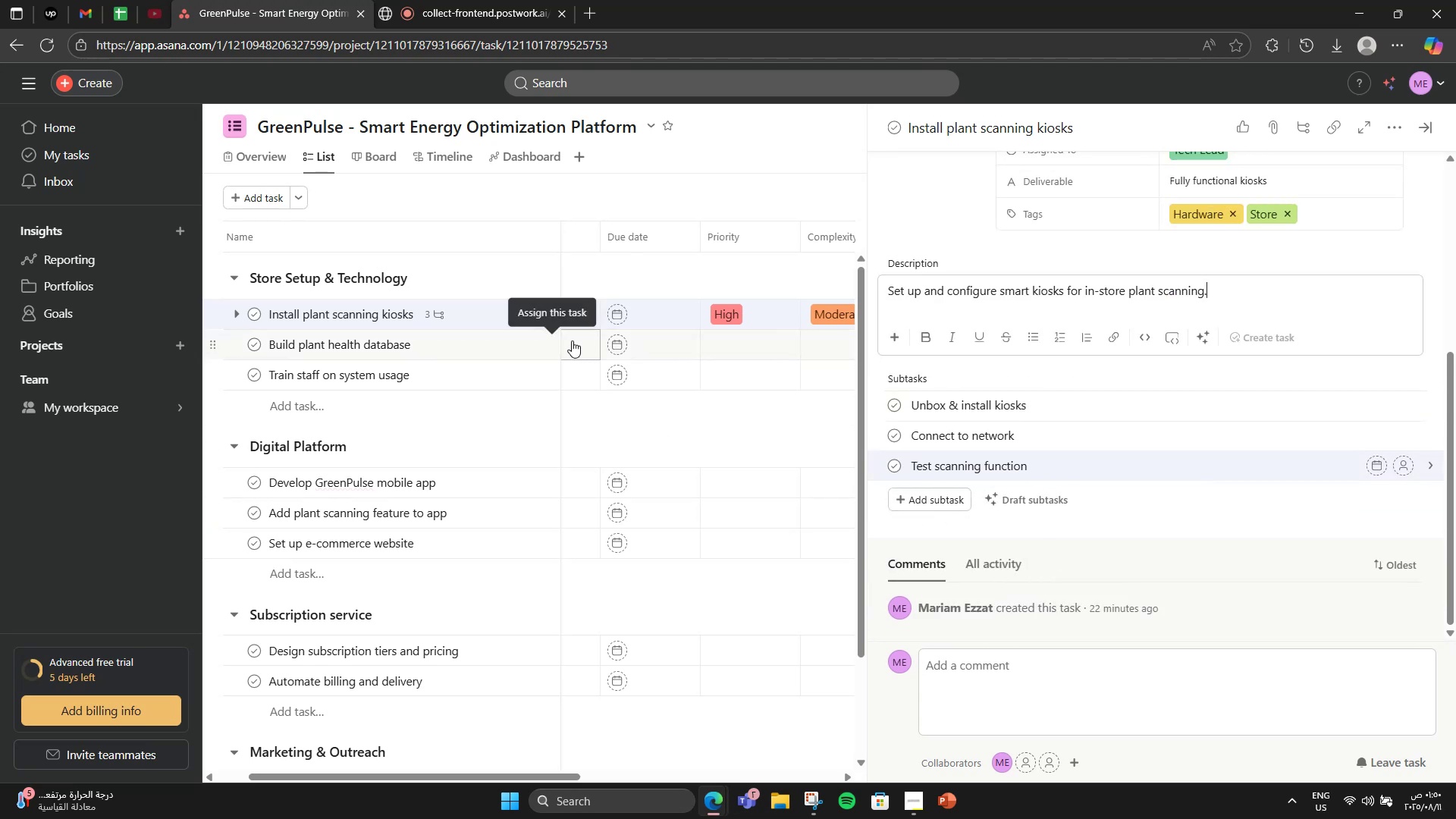 
left_click([519, 340])
 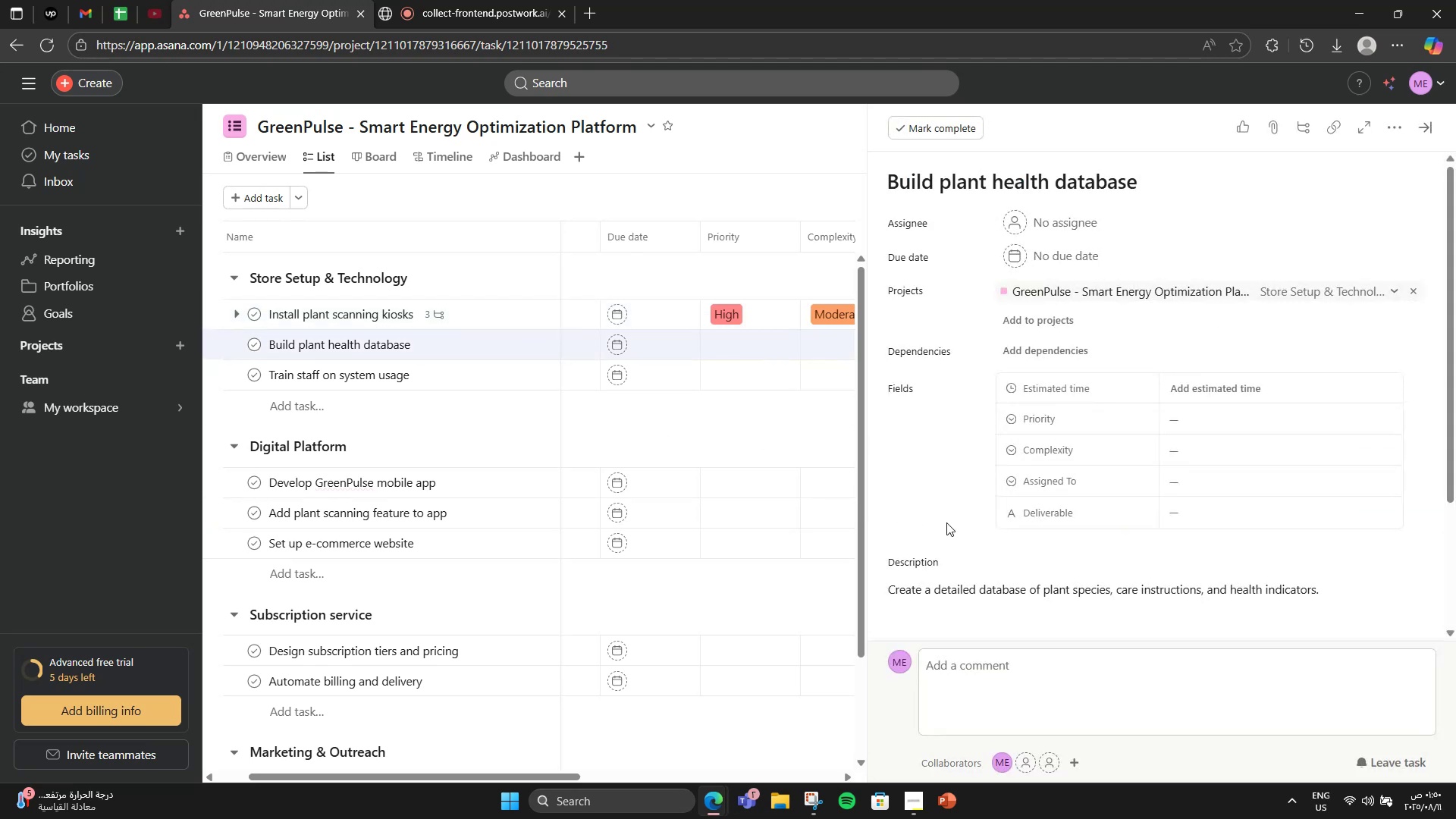 
scroll: coordinate [960, 521], scroll_direction: down, amount: 2.0
 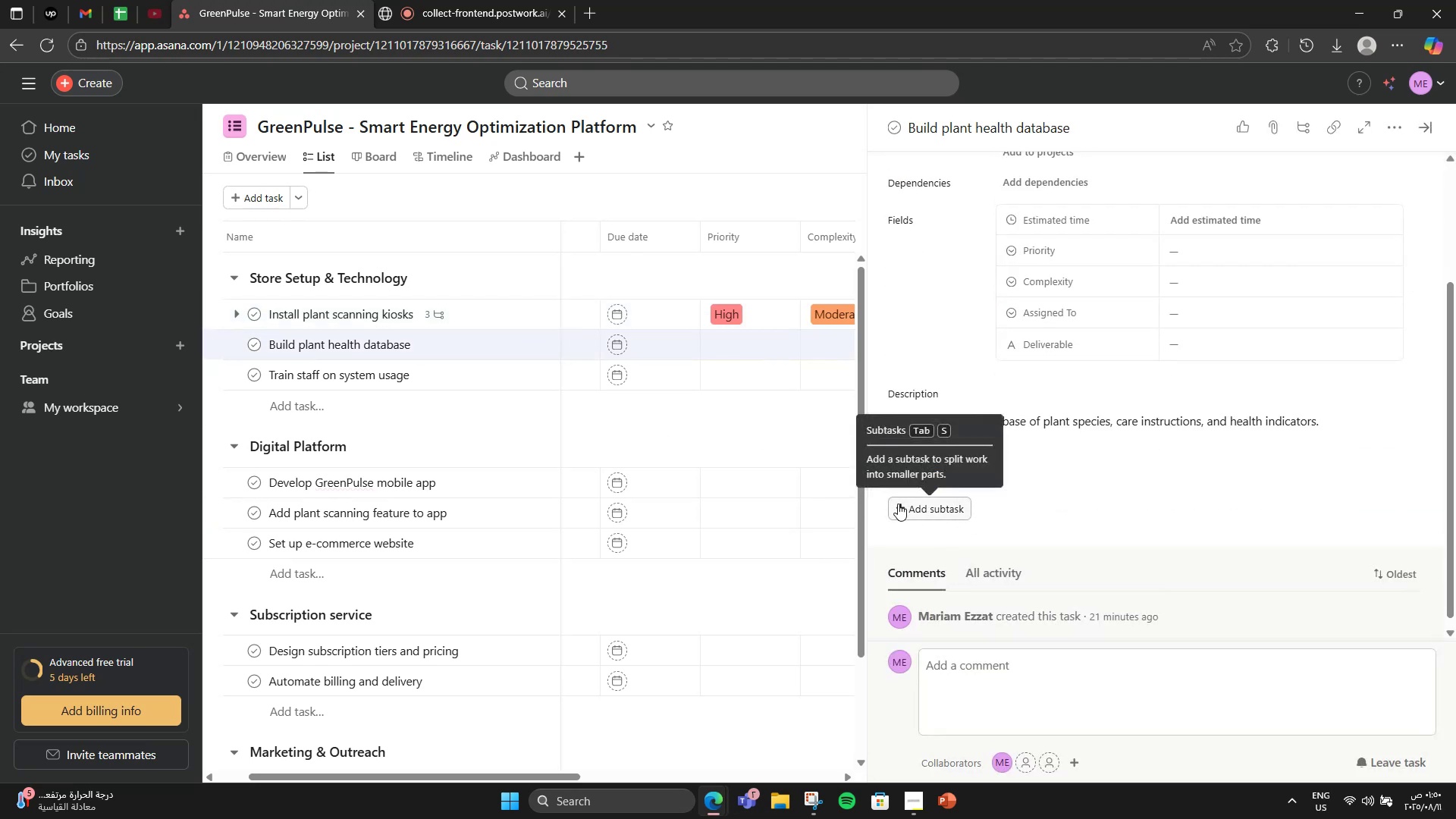 
left_click([904, 507])
 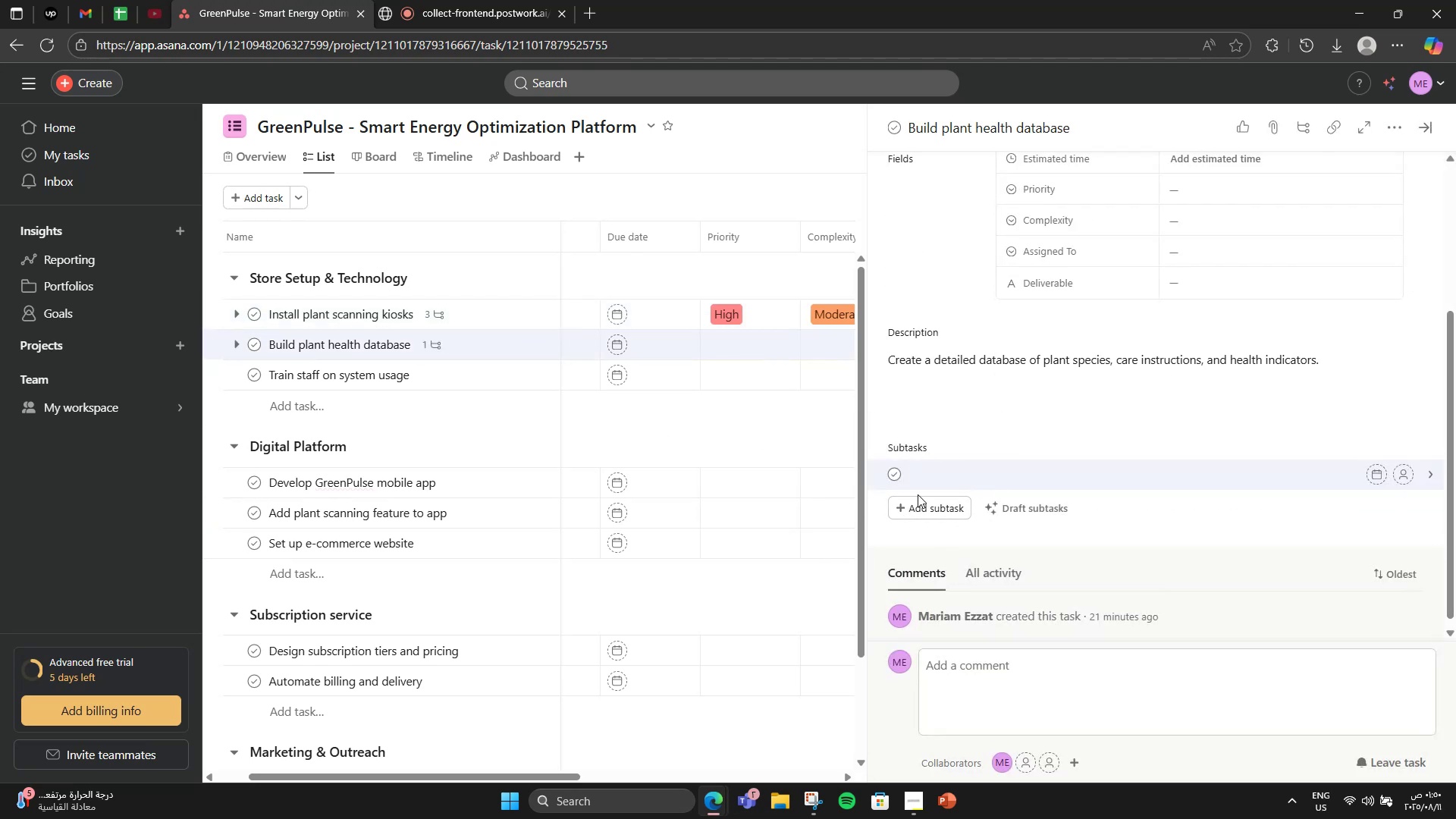 
type(Research plants)
 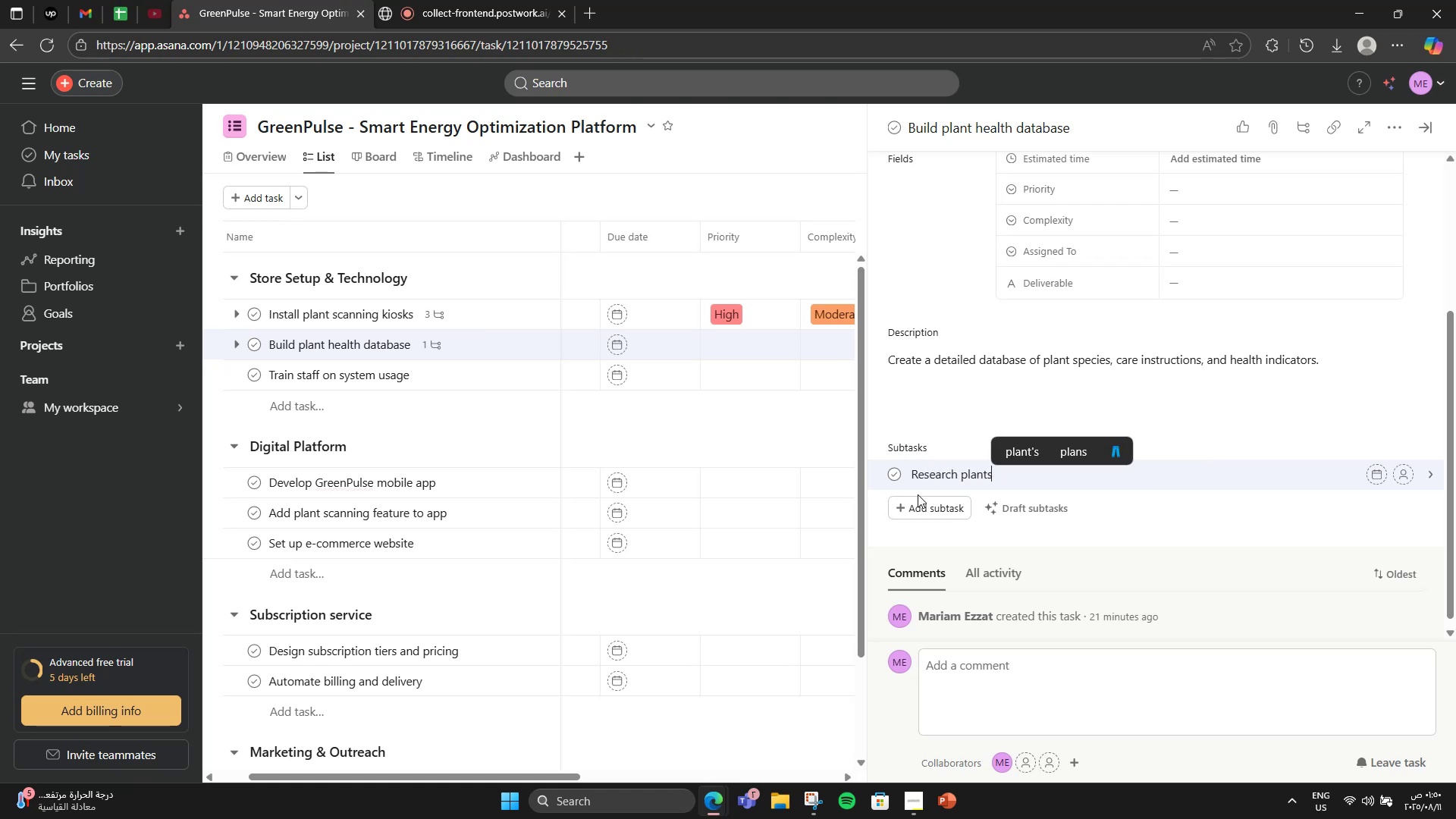 
key(Enter)
 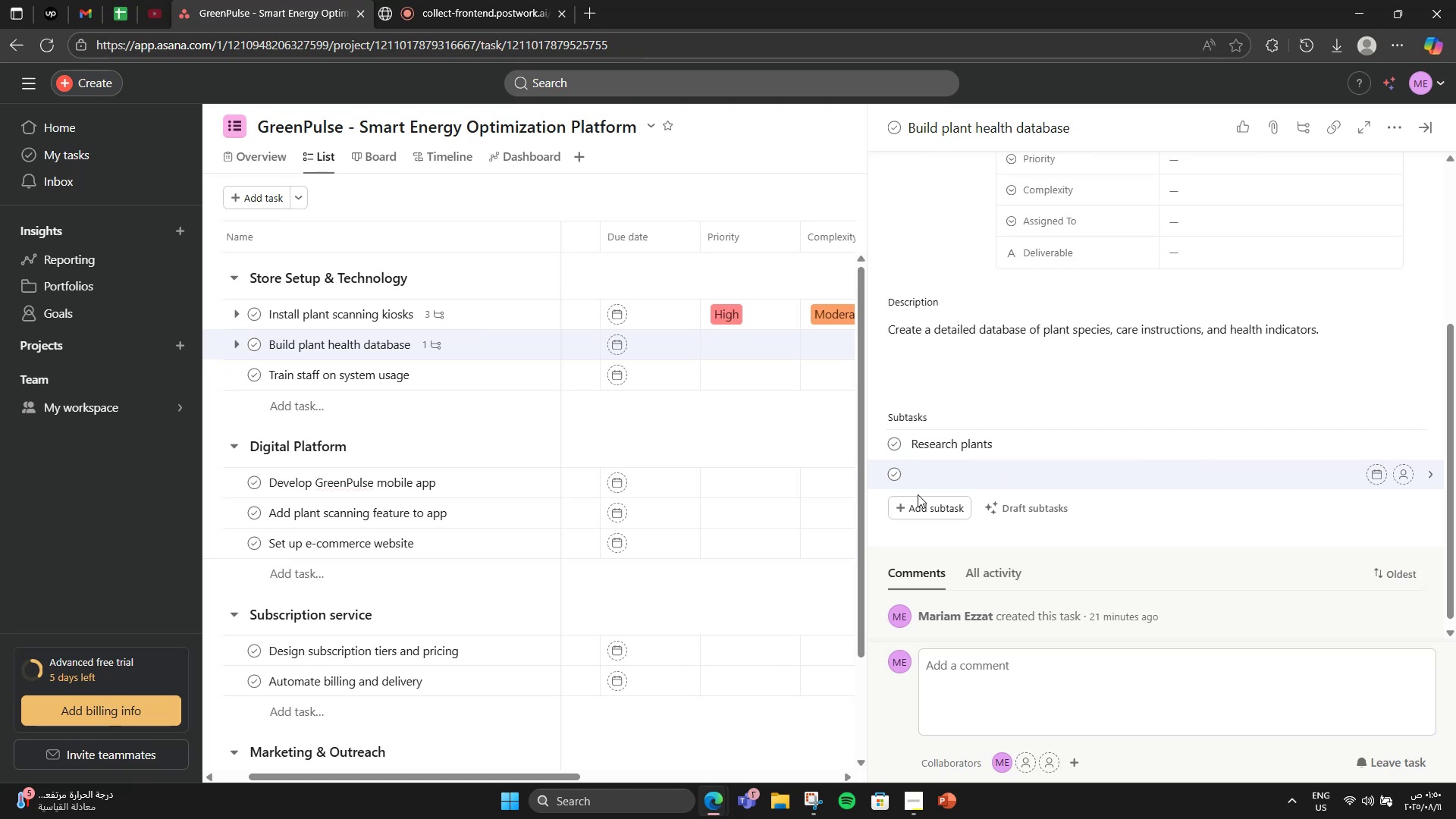 
type(Wrir)
key(Backspace)
type(te care guides)
 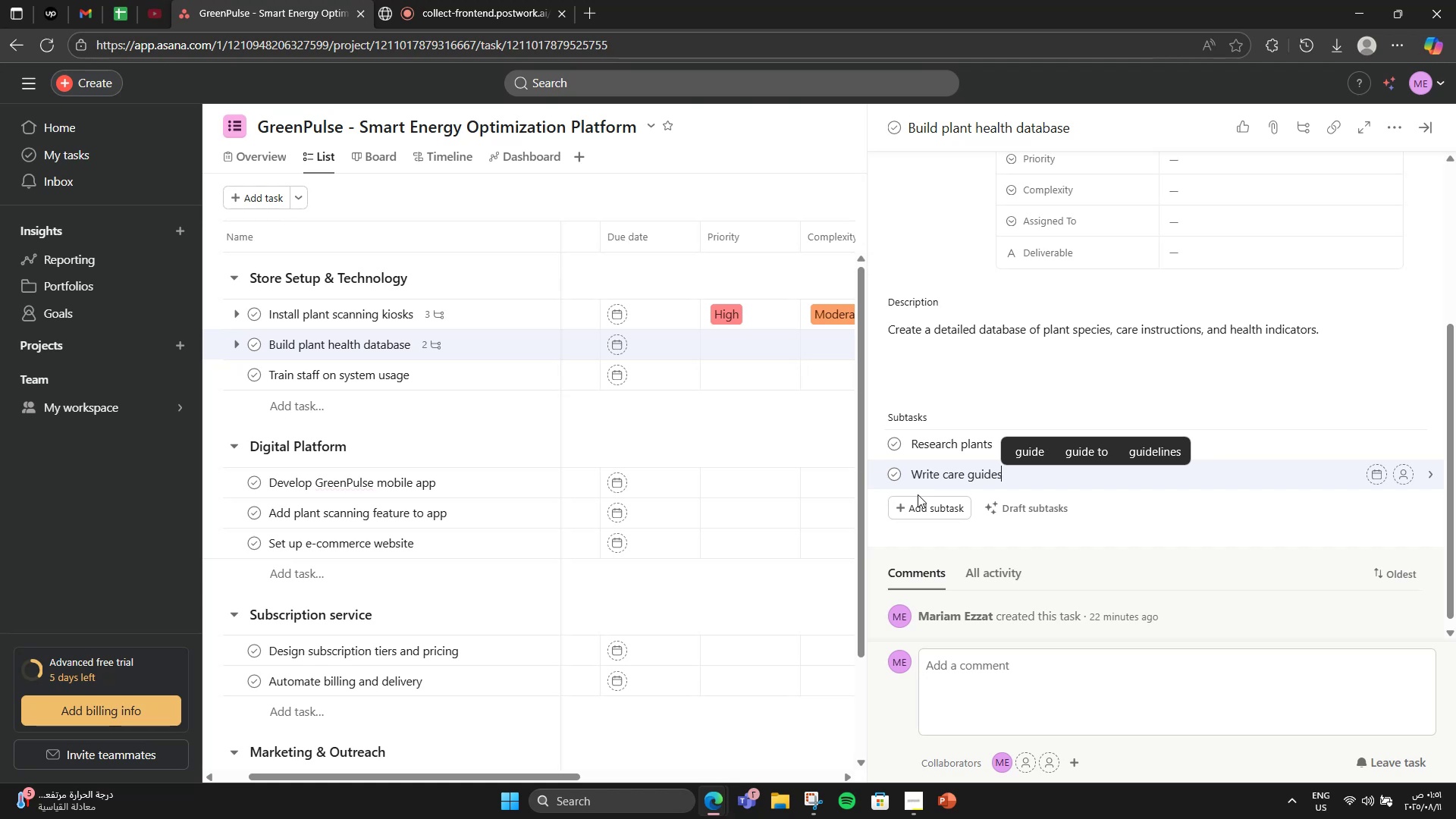 
key(Enter)
 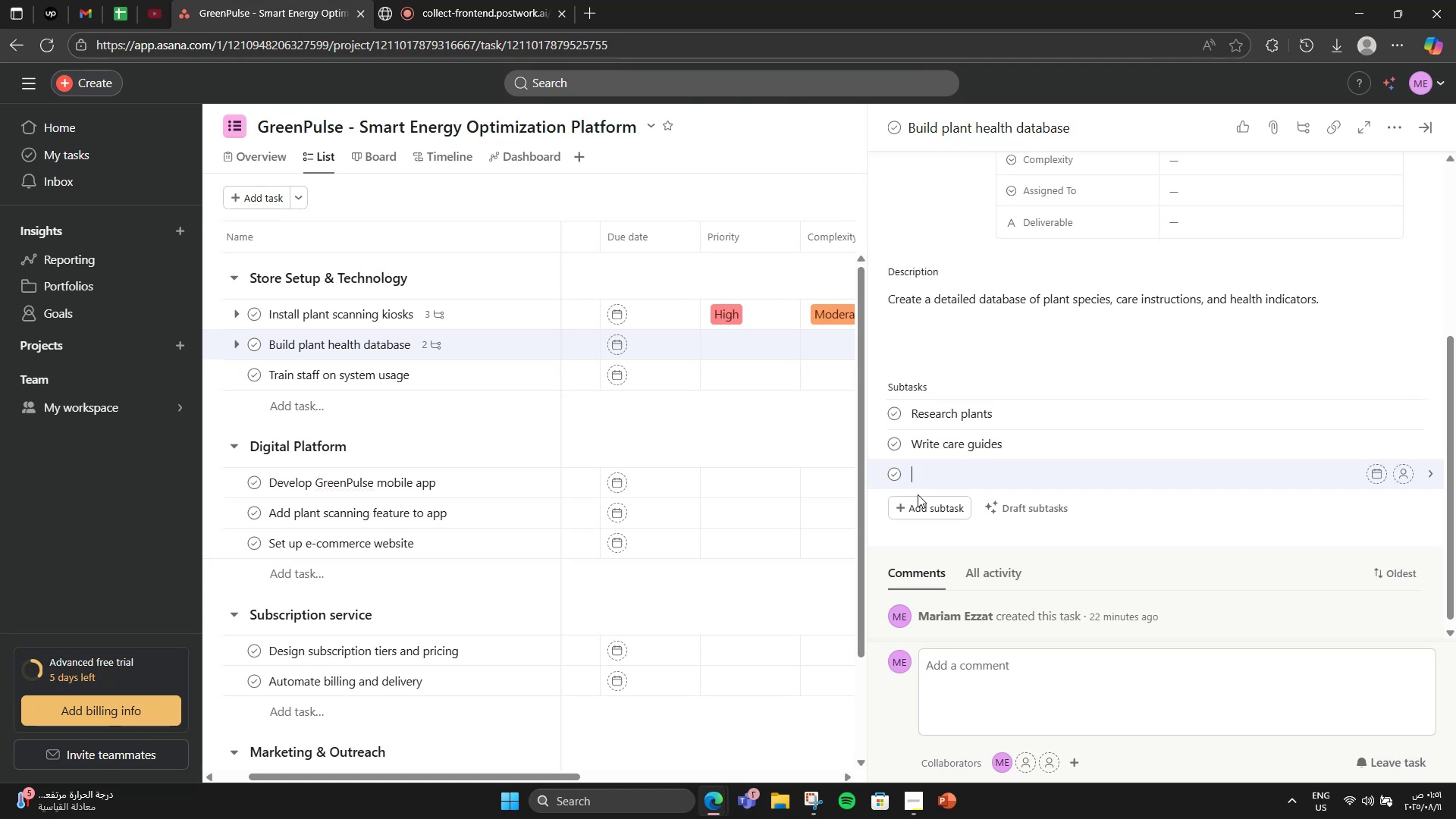 
type(Upload to system)
 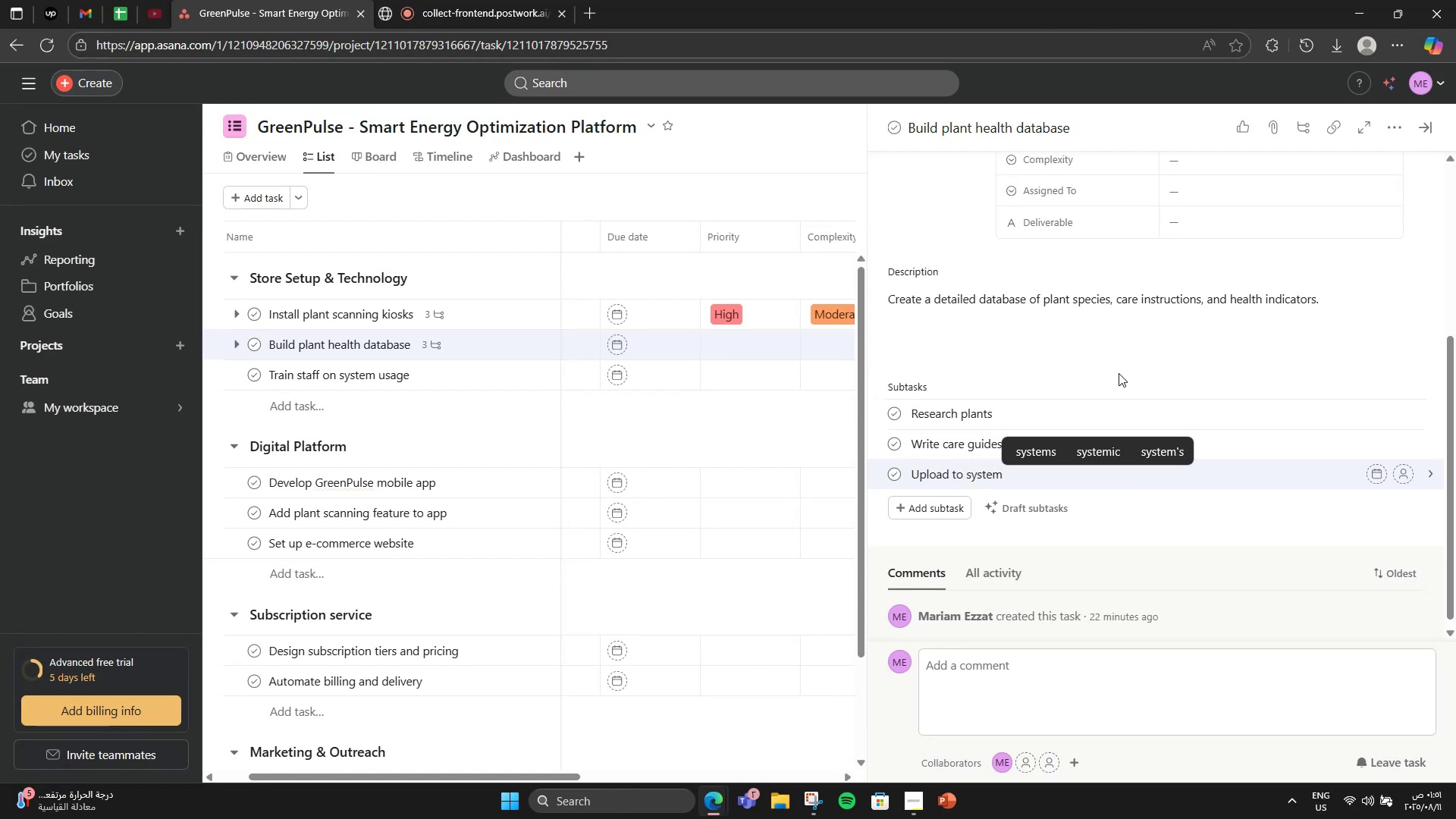 
scroll: coordinate [1221, 328], scroll_direction: up, amount: 5.0
 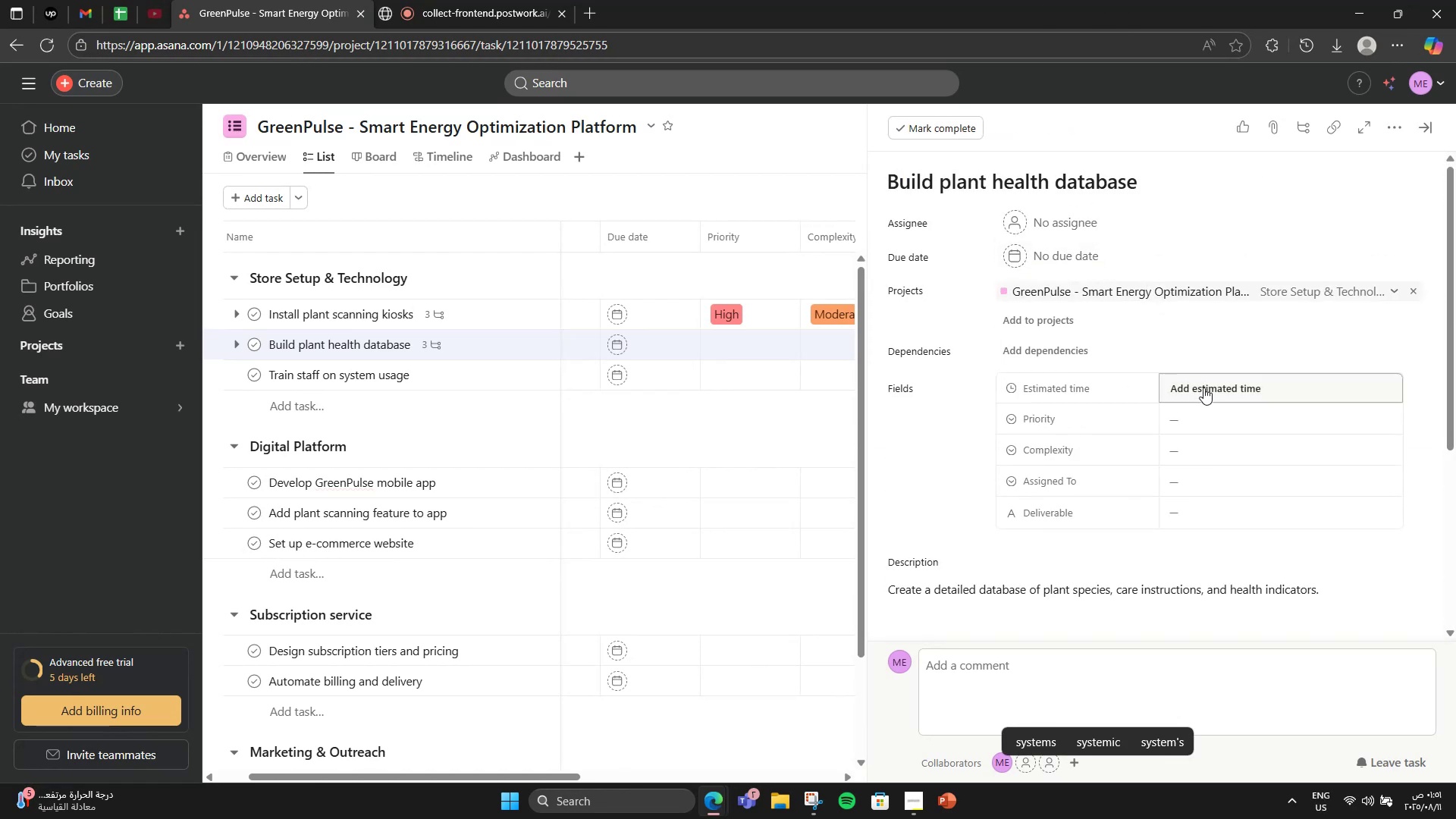 
left_click([1203, 387])
 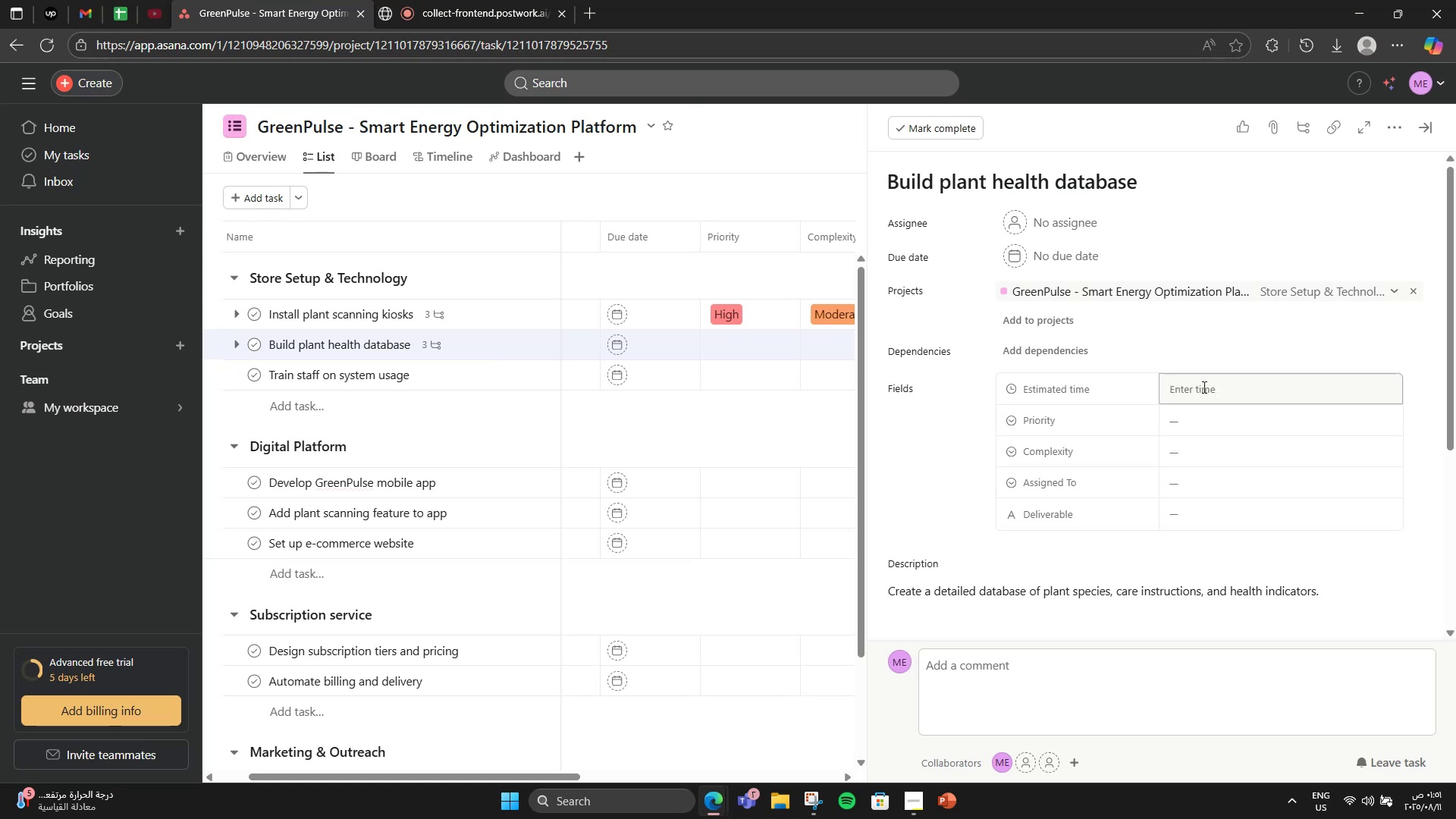 
key(Numpad1)
 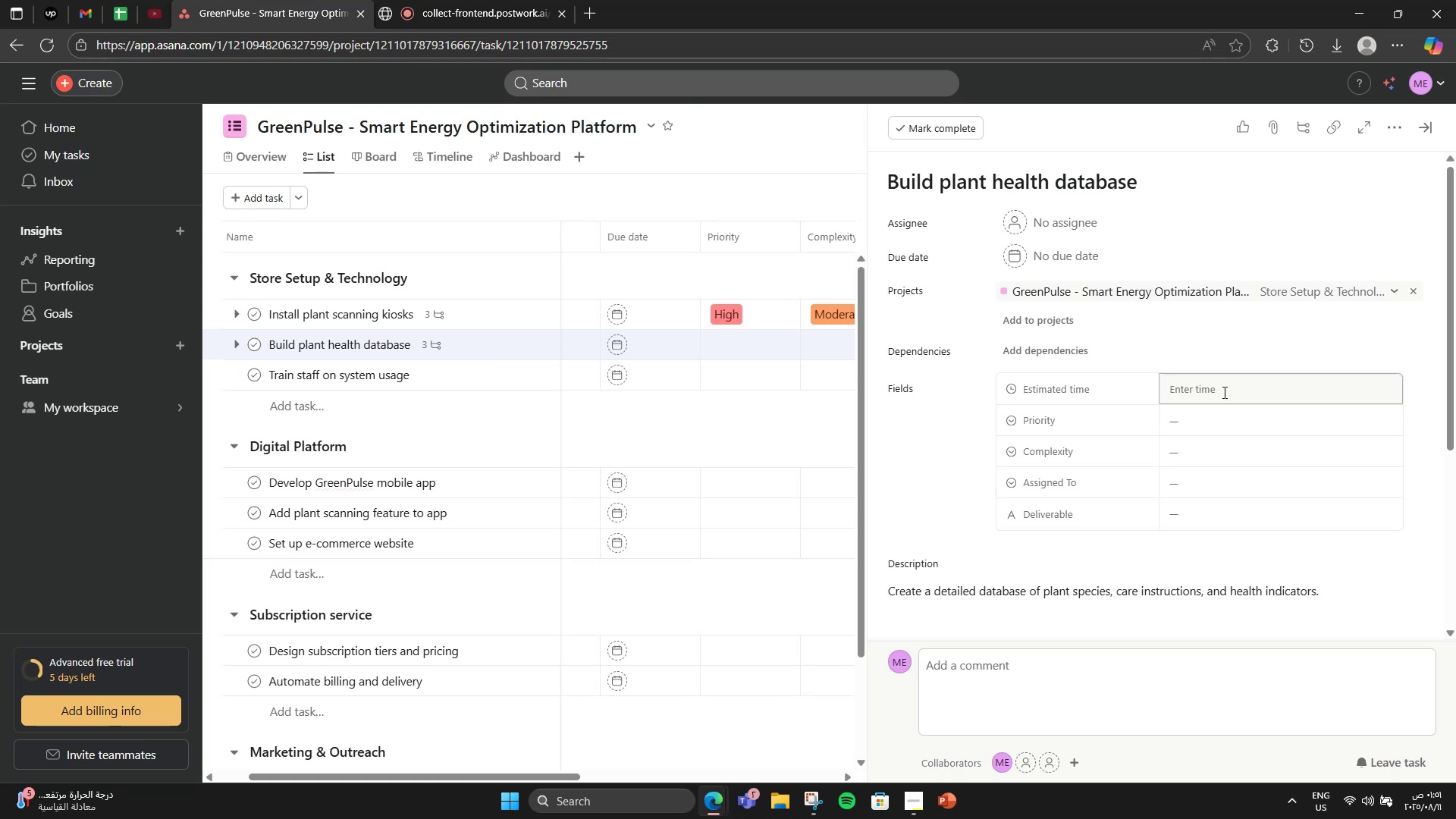 
left_click([1223, 392])
 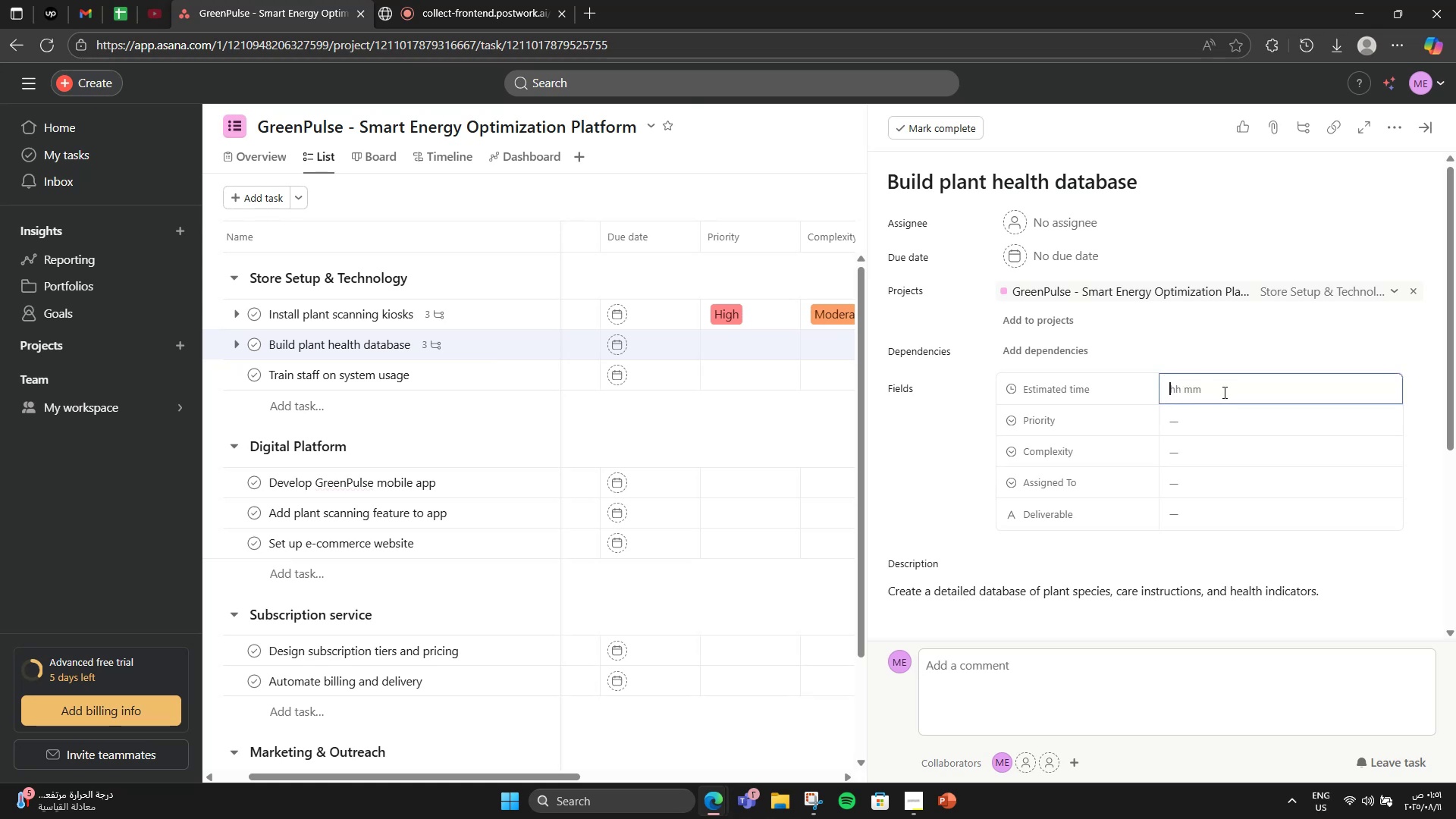 
key(Numpad1)
 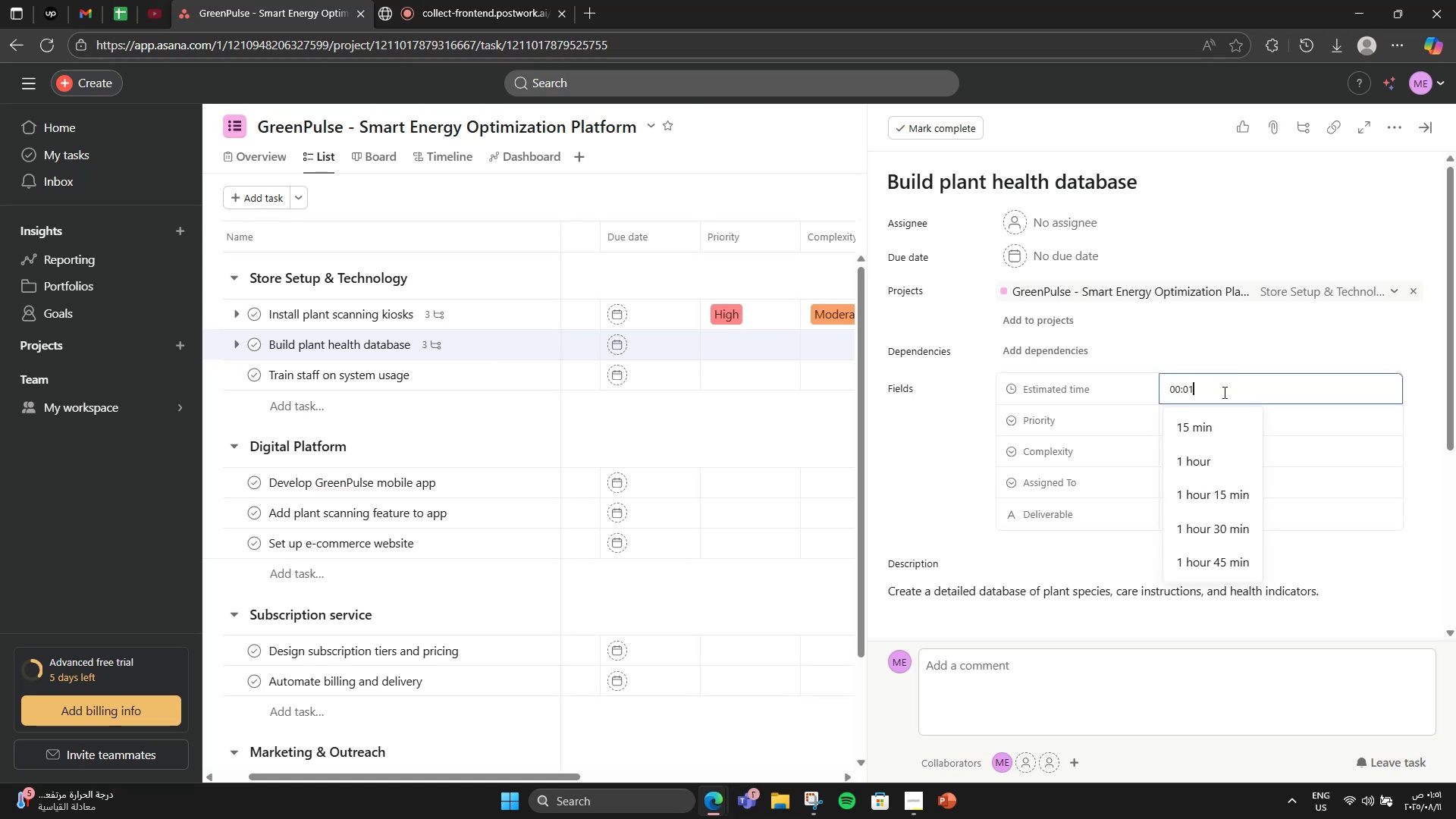 
key(Numpad0)
 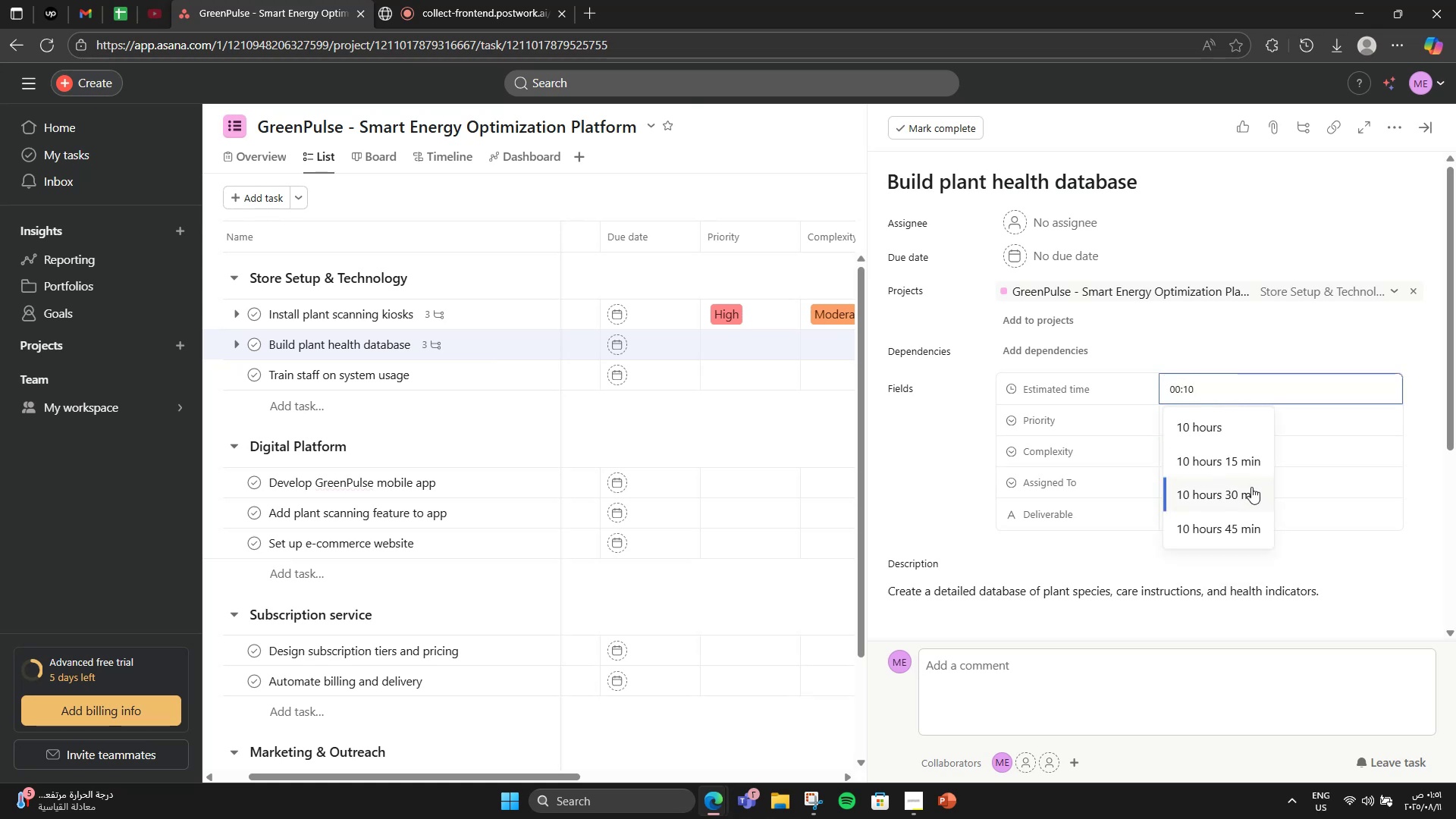 
left_click([1257, 442])
 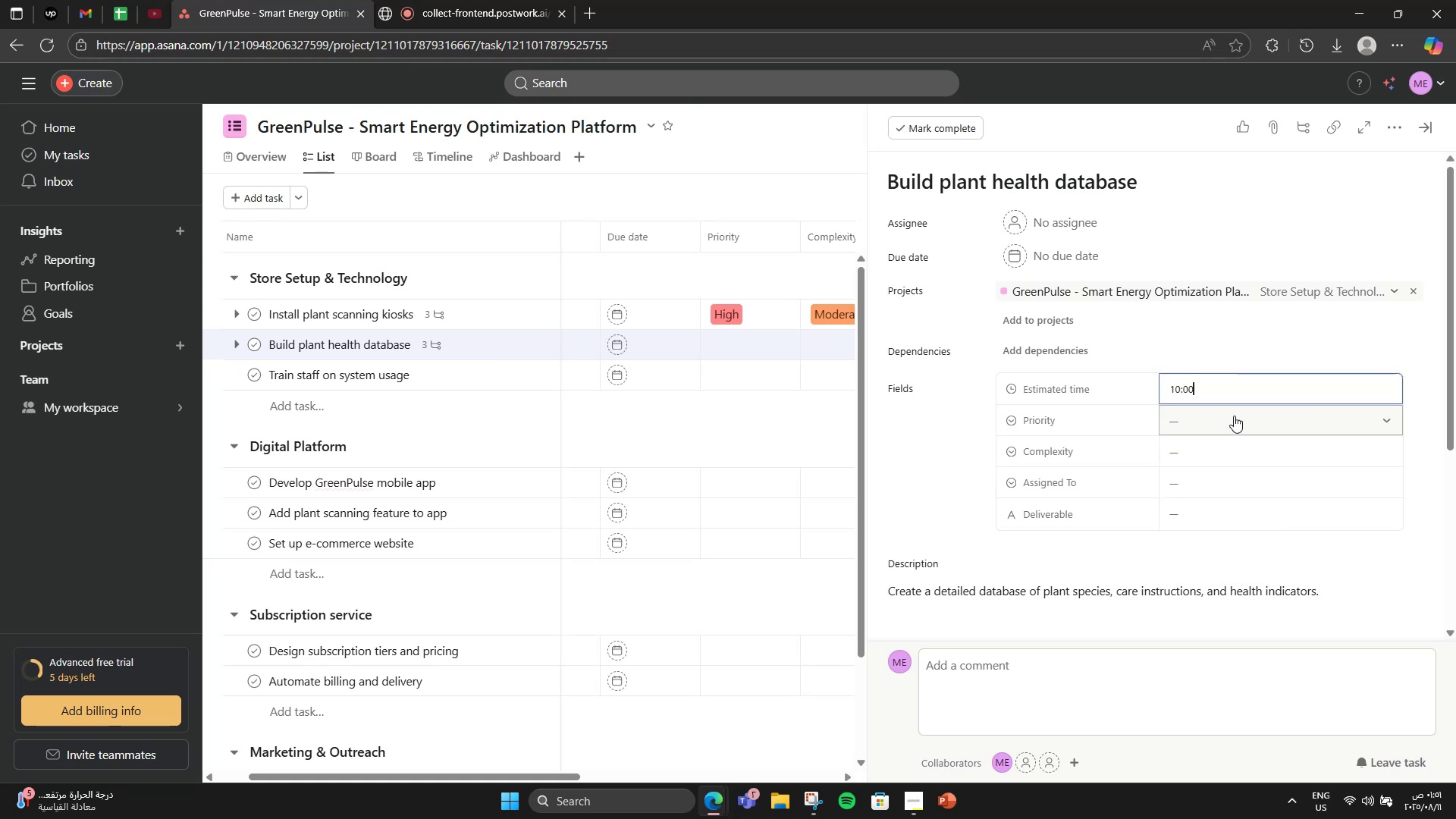 
left_click([1234, 416])
 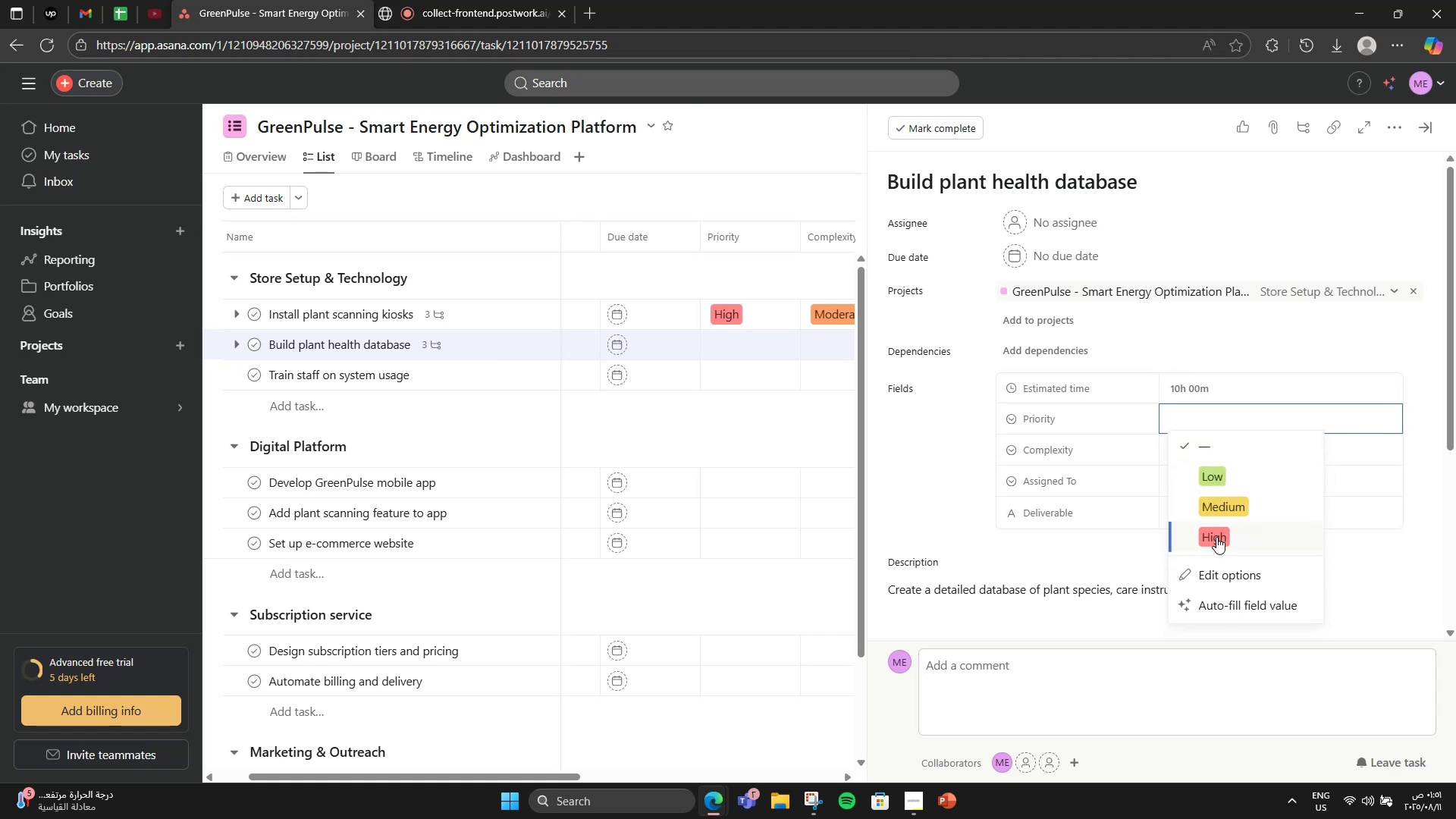 
left_click([1216, 537])
 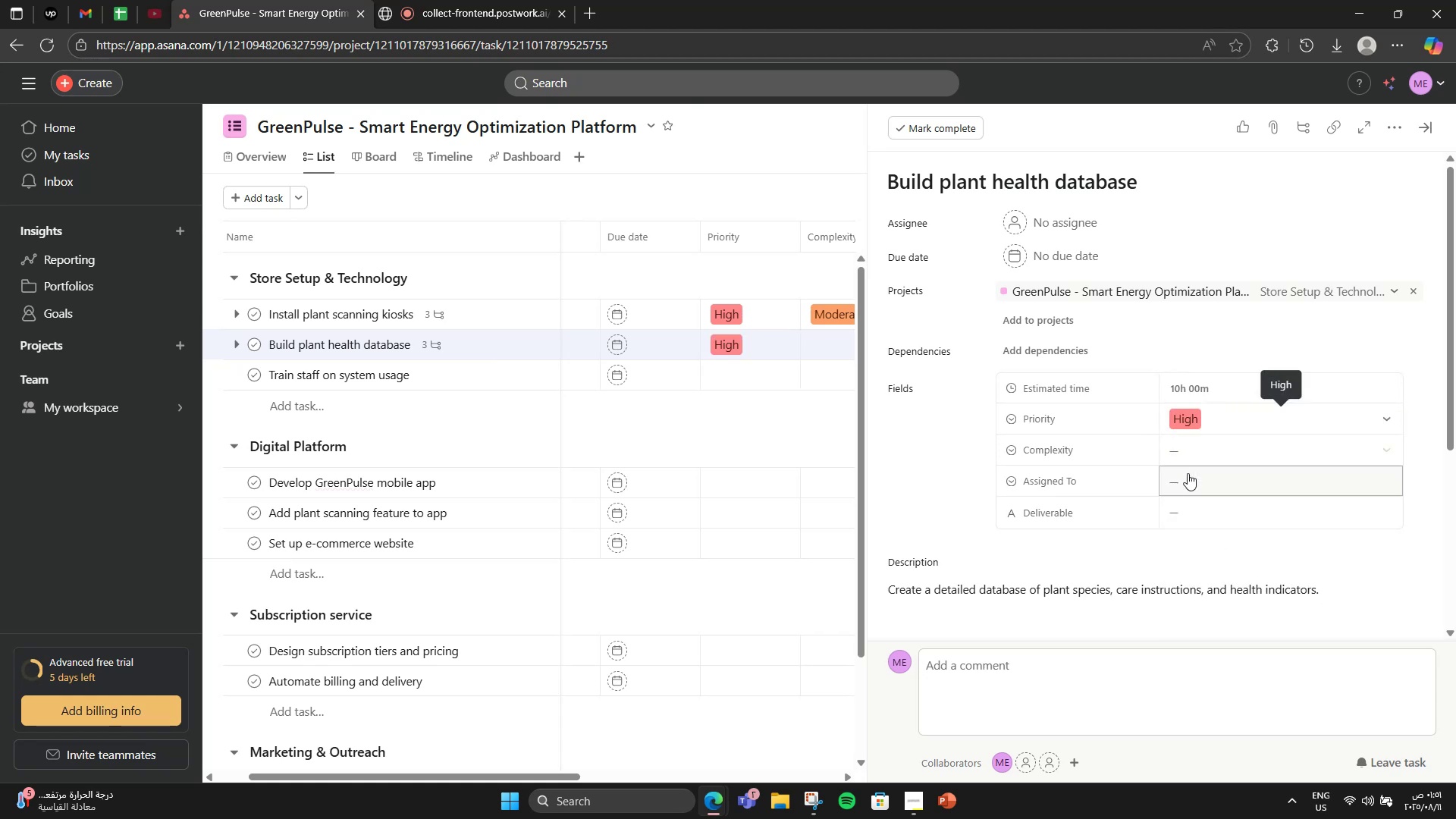 
left_click([1191, 453])
 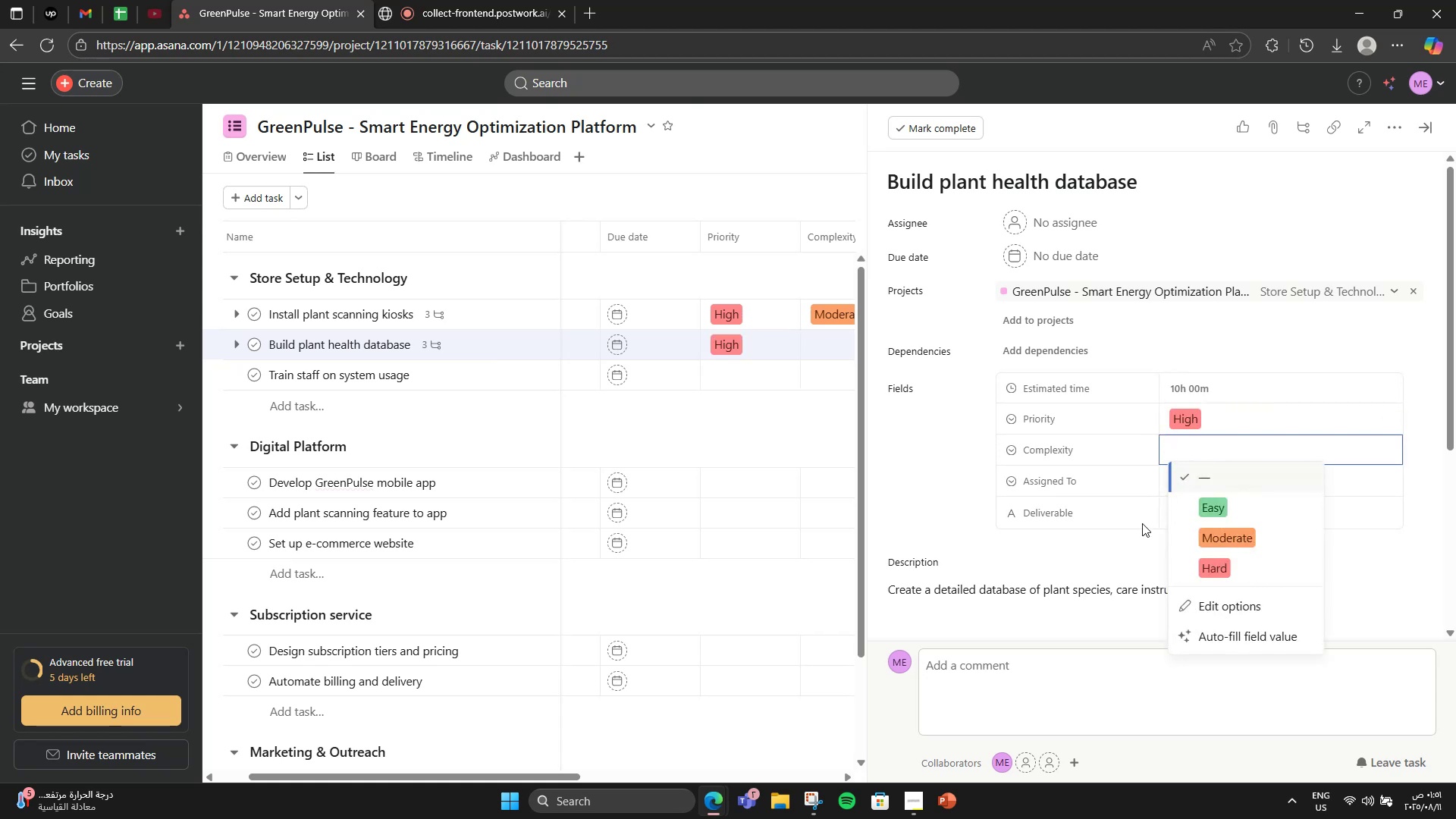 
left_click([1209, 569])
 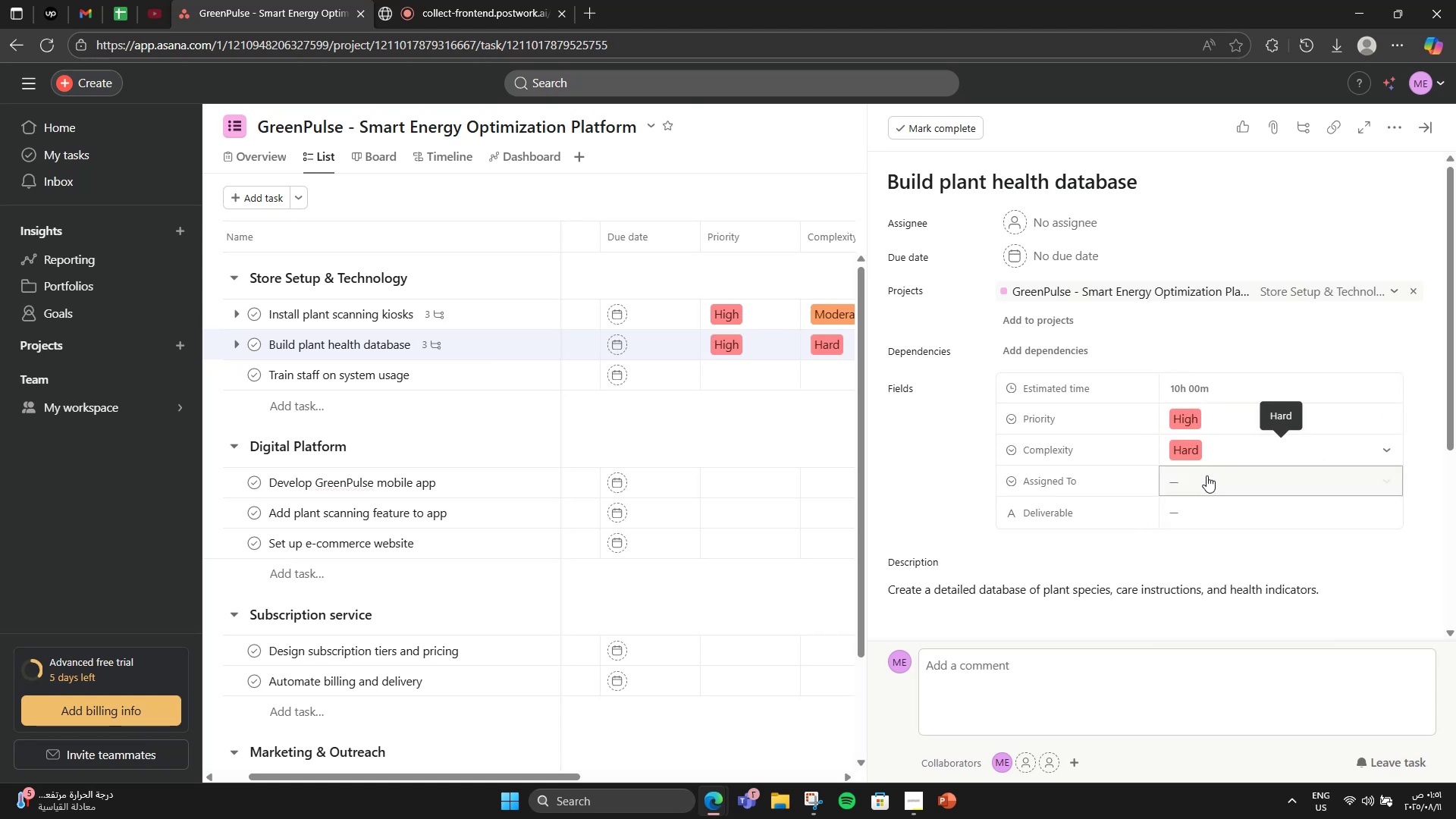 
left_click([1207, 479])
 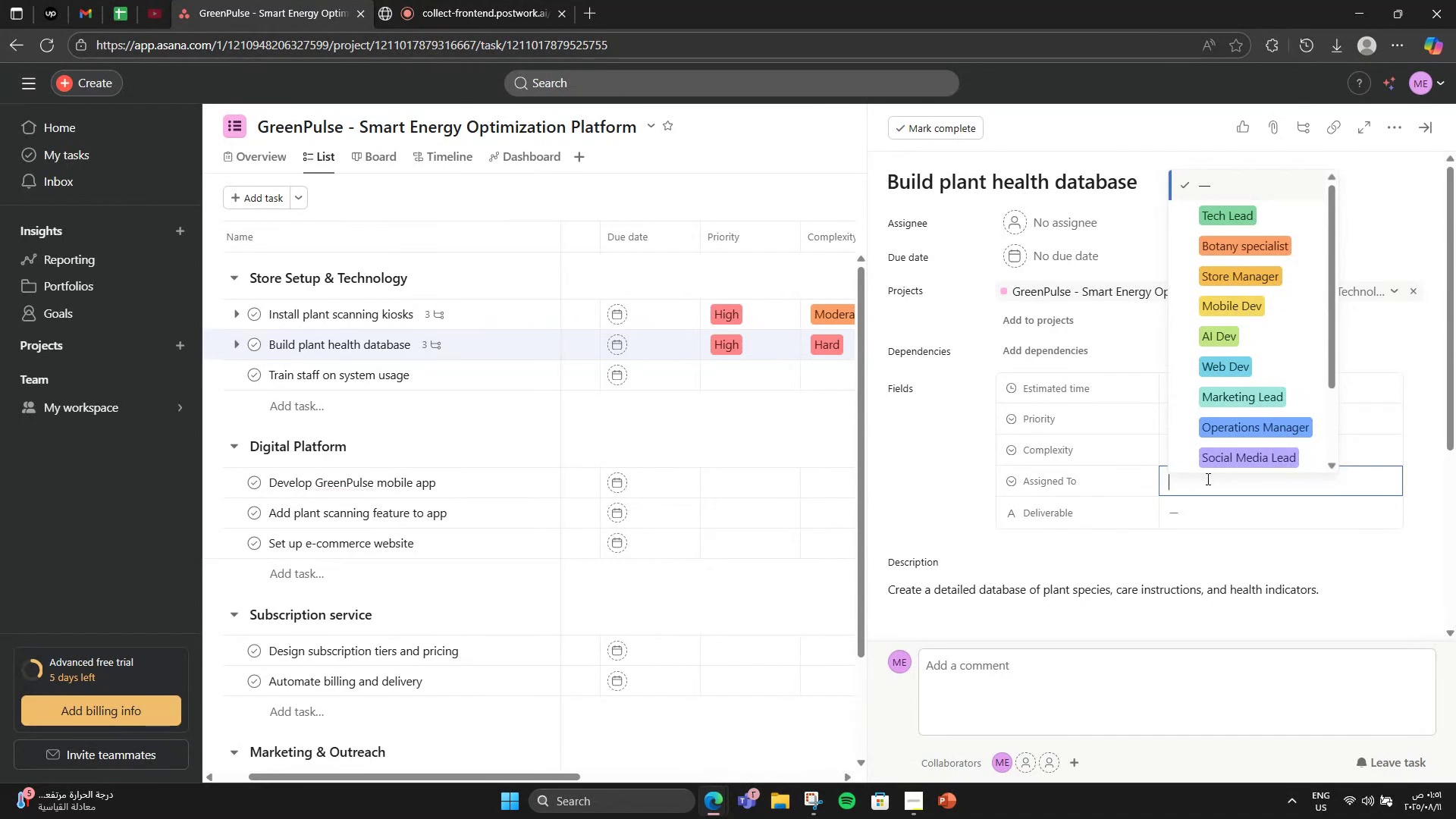 
left_click([1242, 246])
 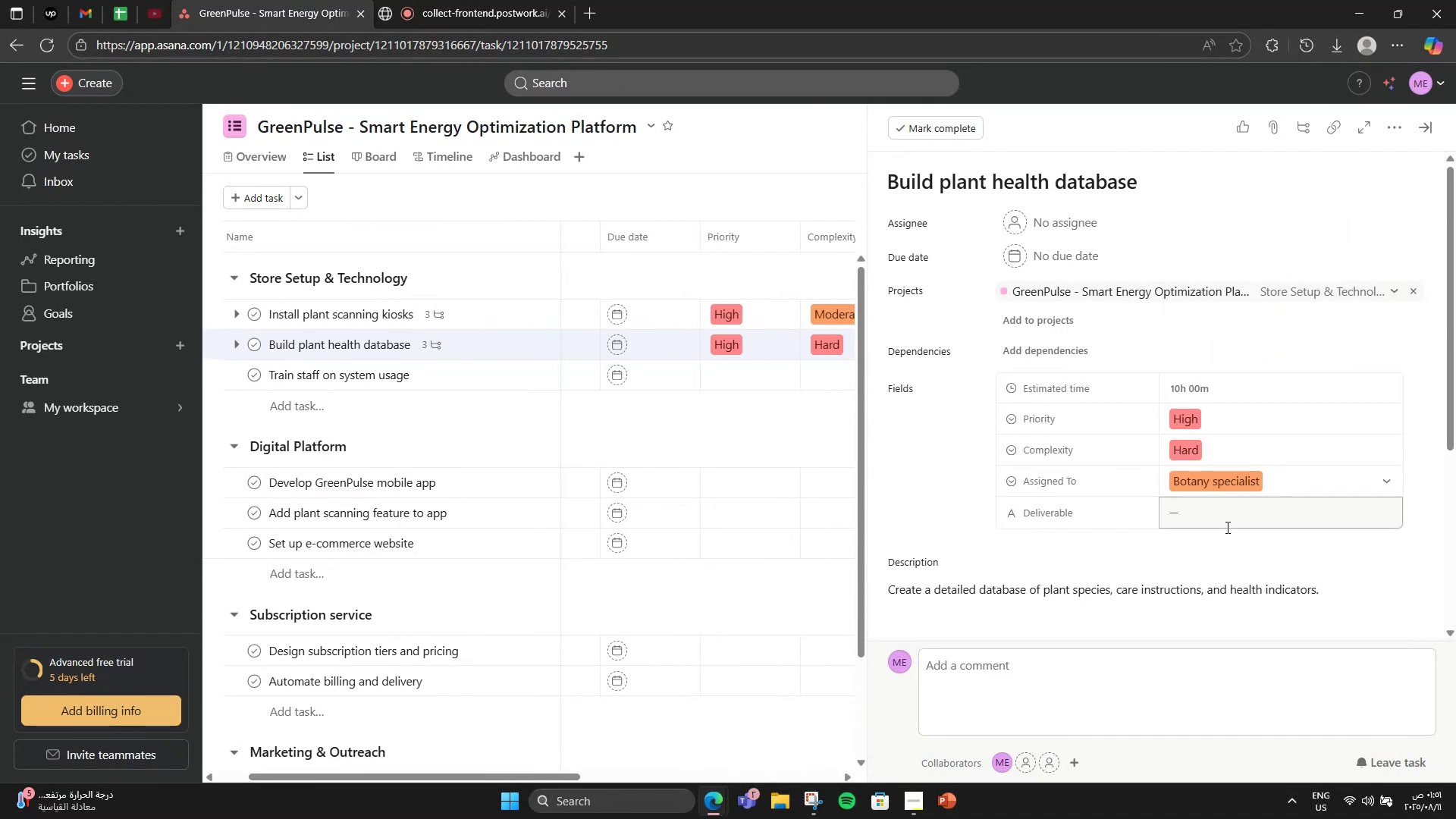 
left_click([1226, 527])
 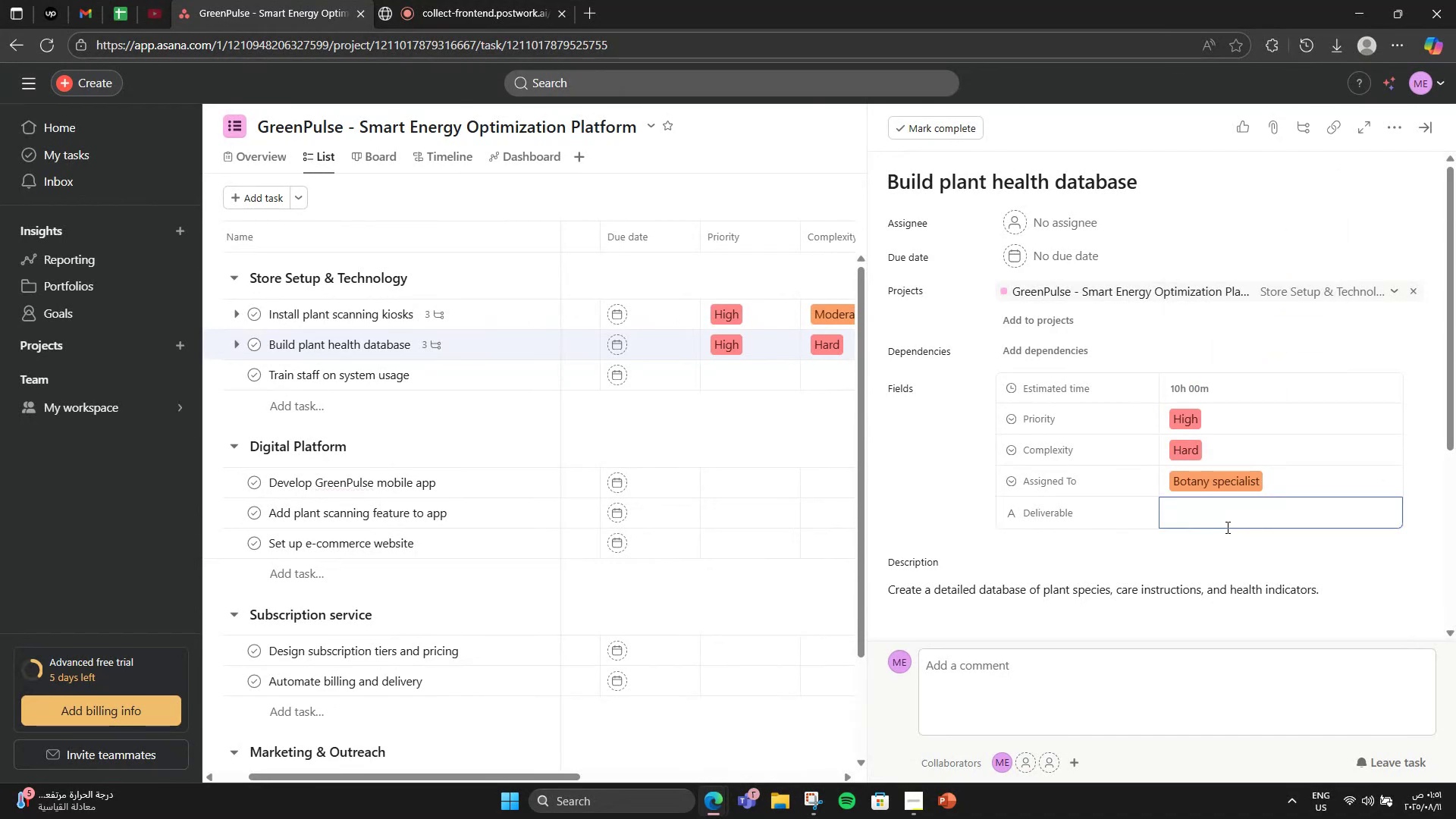 
type(Fully functio)
 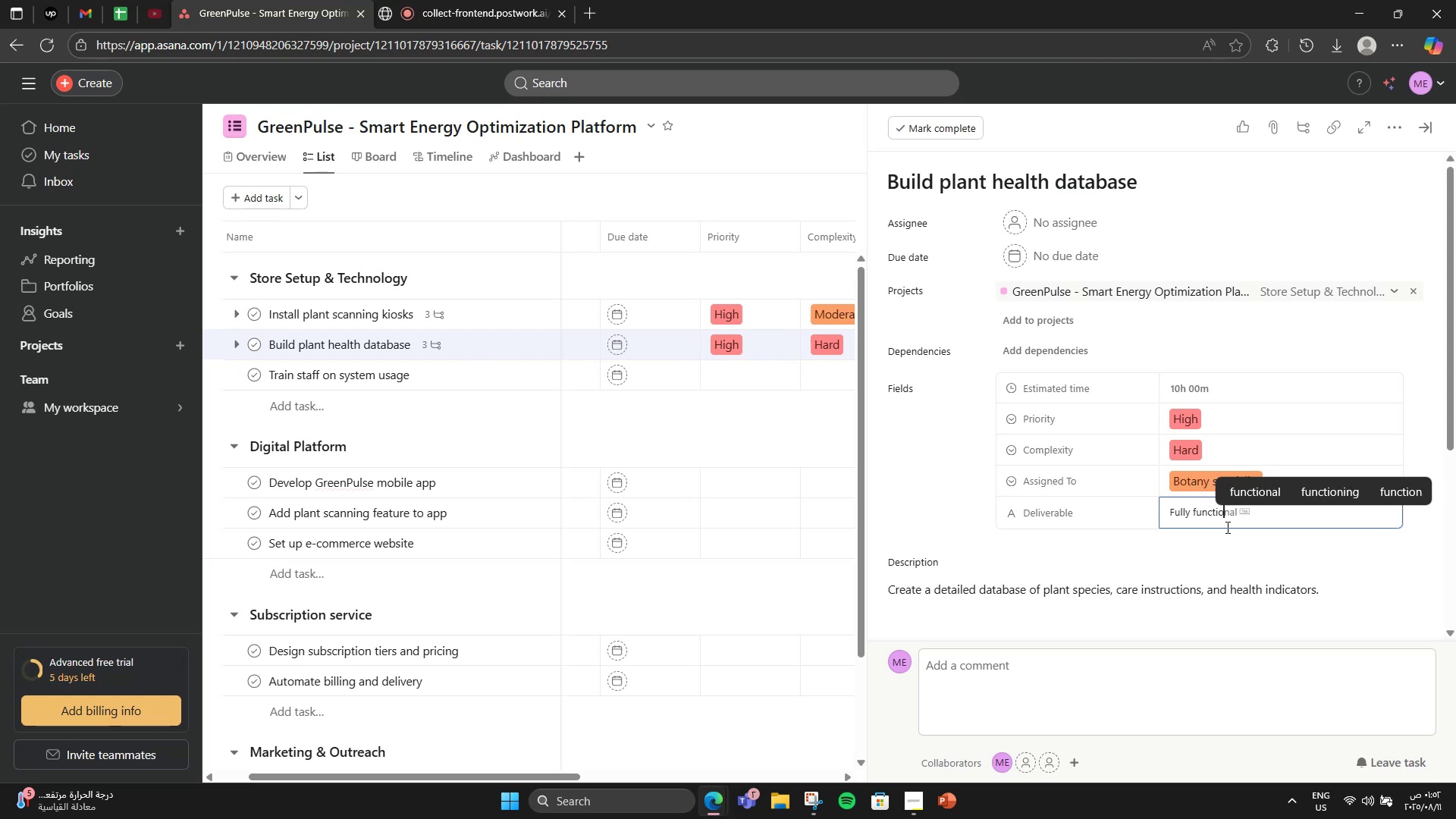 
key(ArrowRight)
 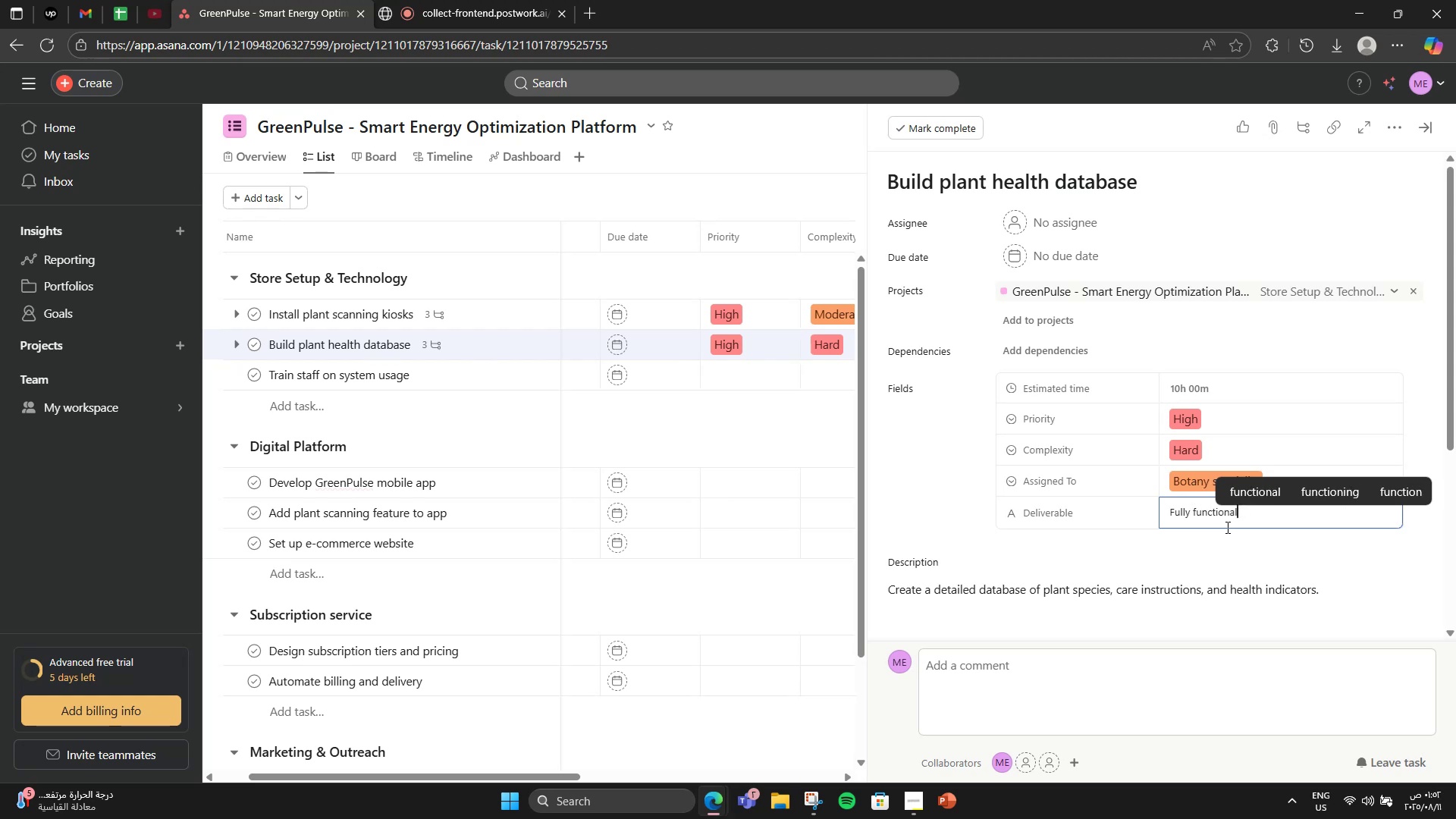 
key(Space)
 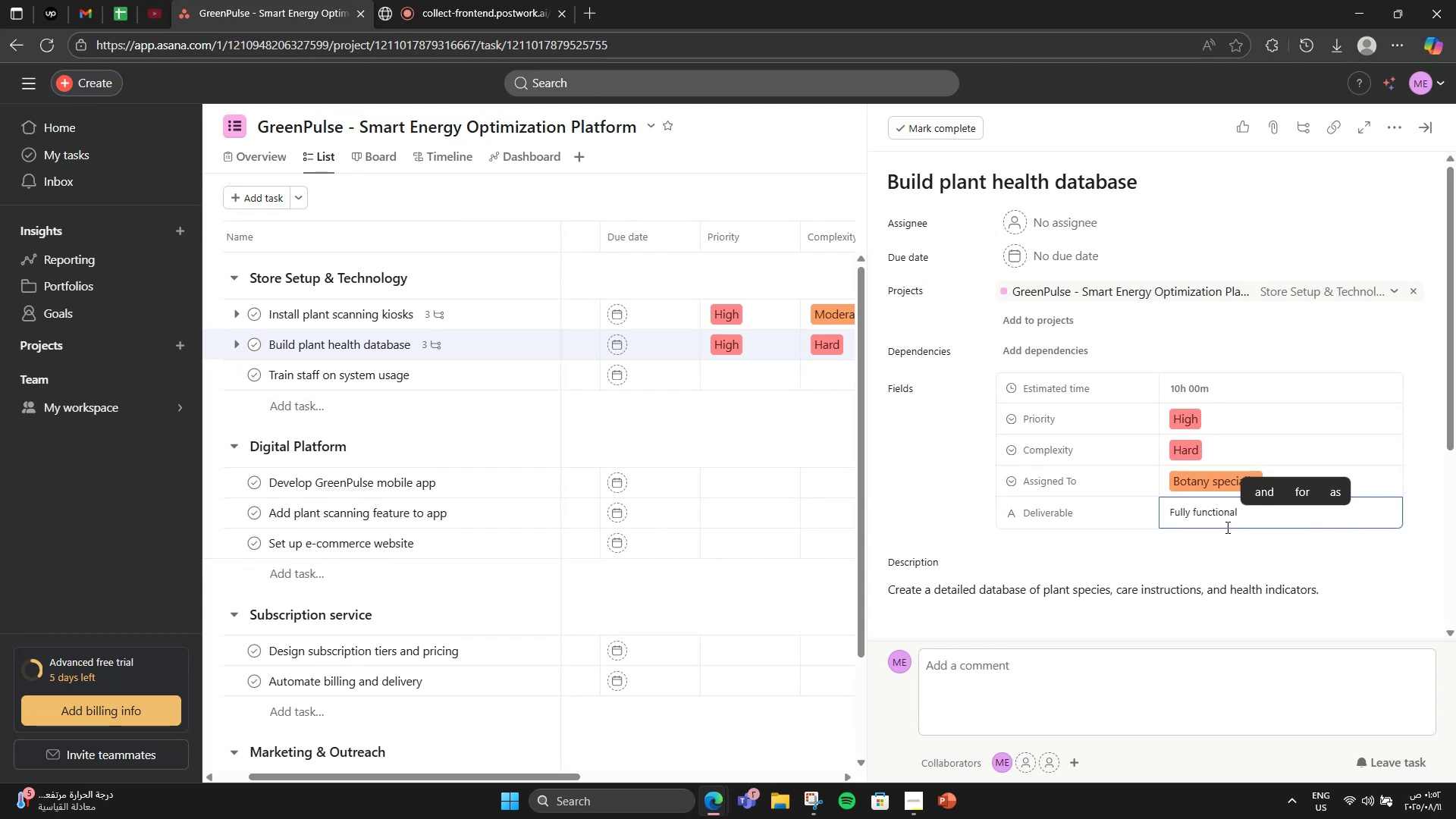 
wait(10.91)
 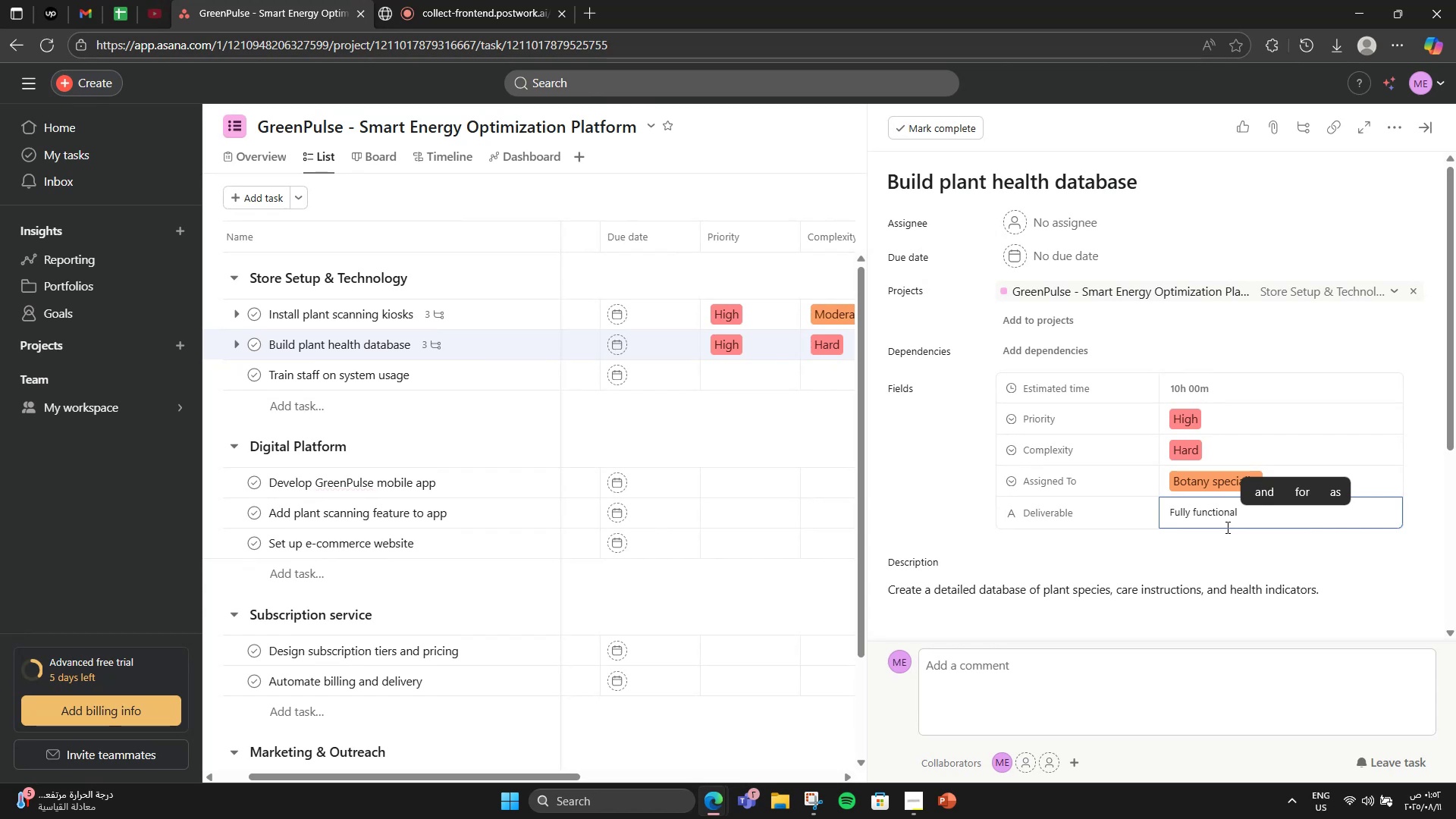 
type(ko)
key(Backspace)
type(iosks)
 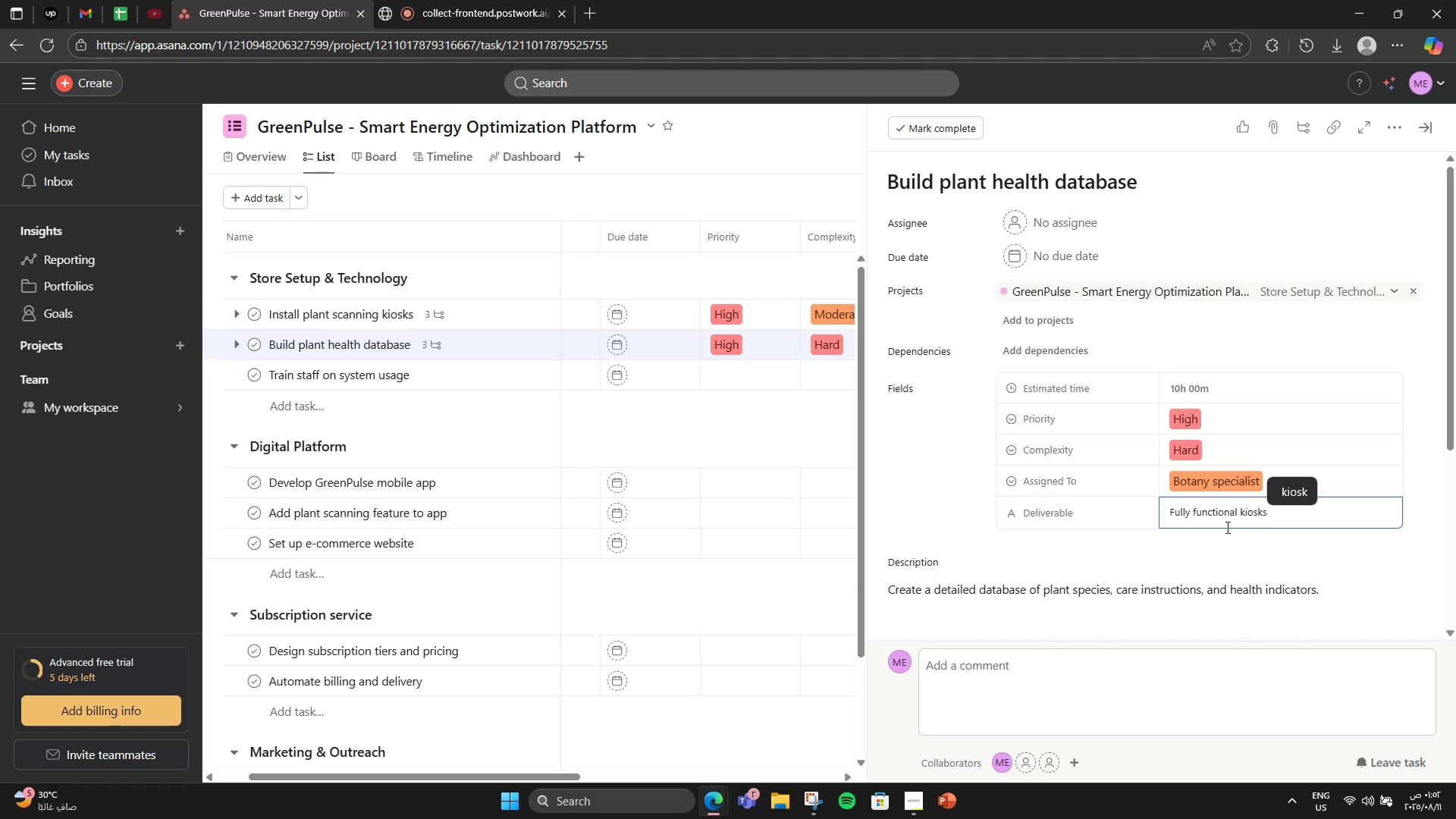 
wait(5.57)
 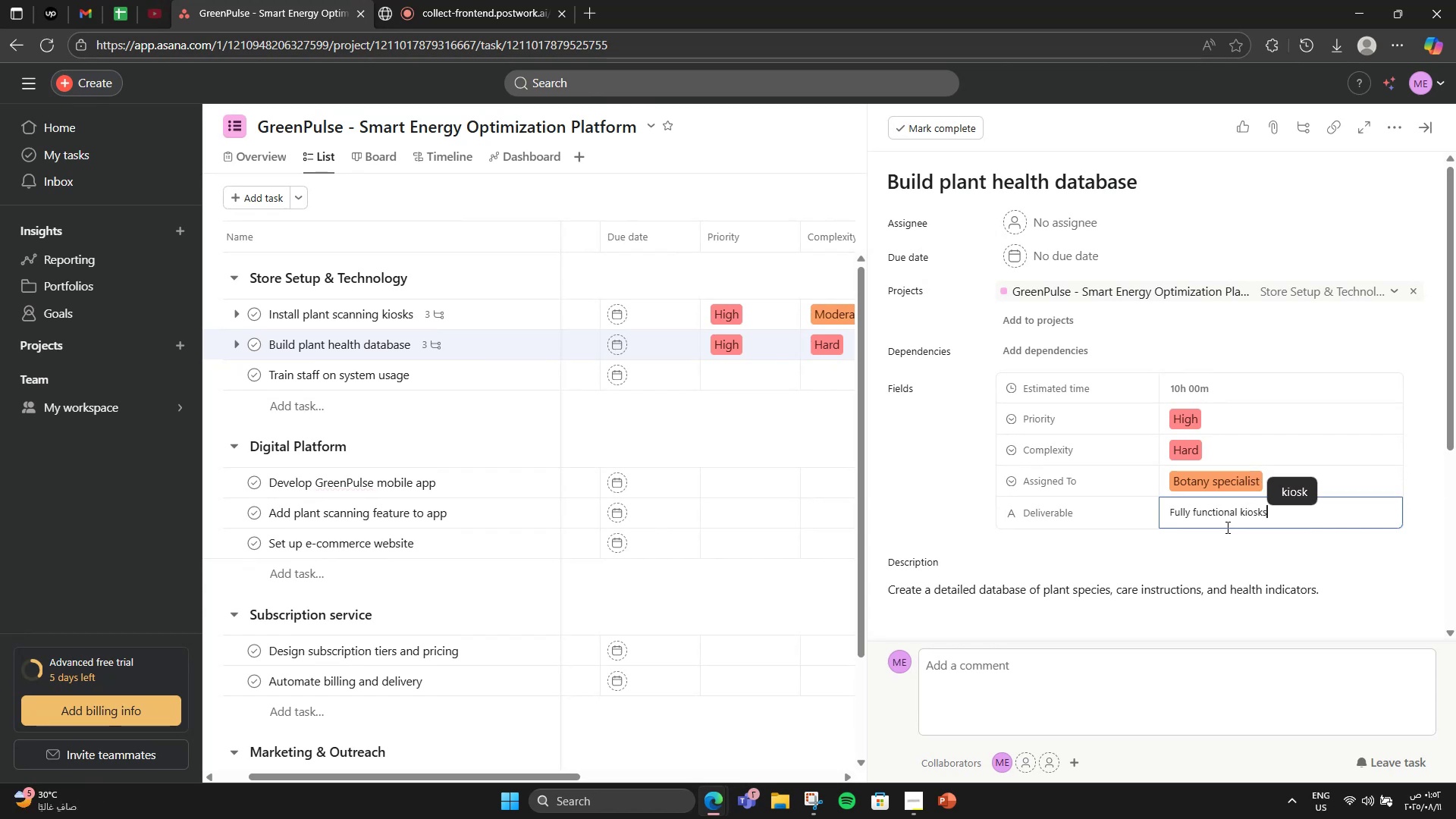 
scroll: coordinate [1075, 499], scroll_direction: down, amount: 6.0
 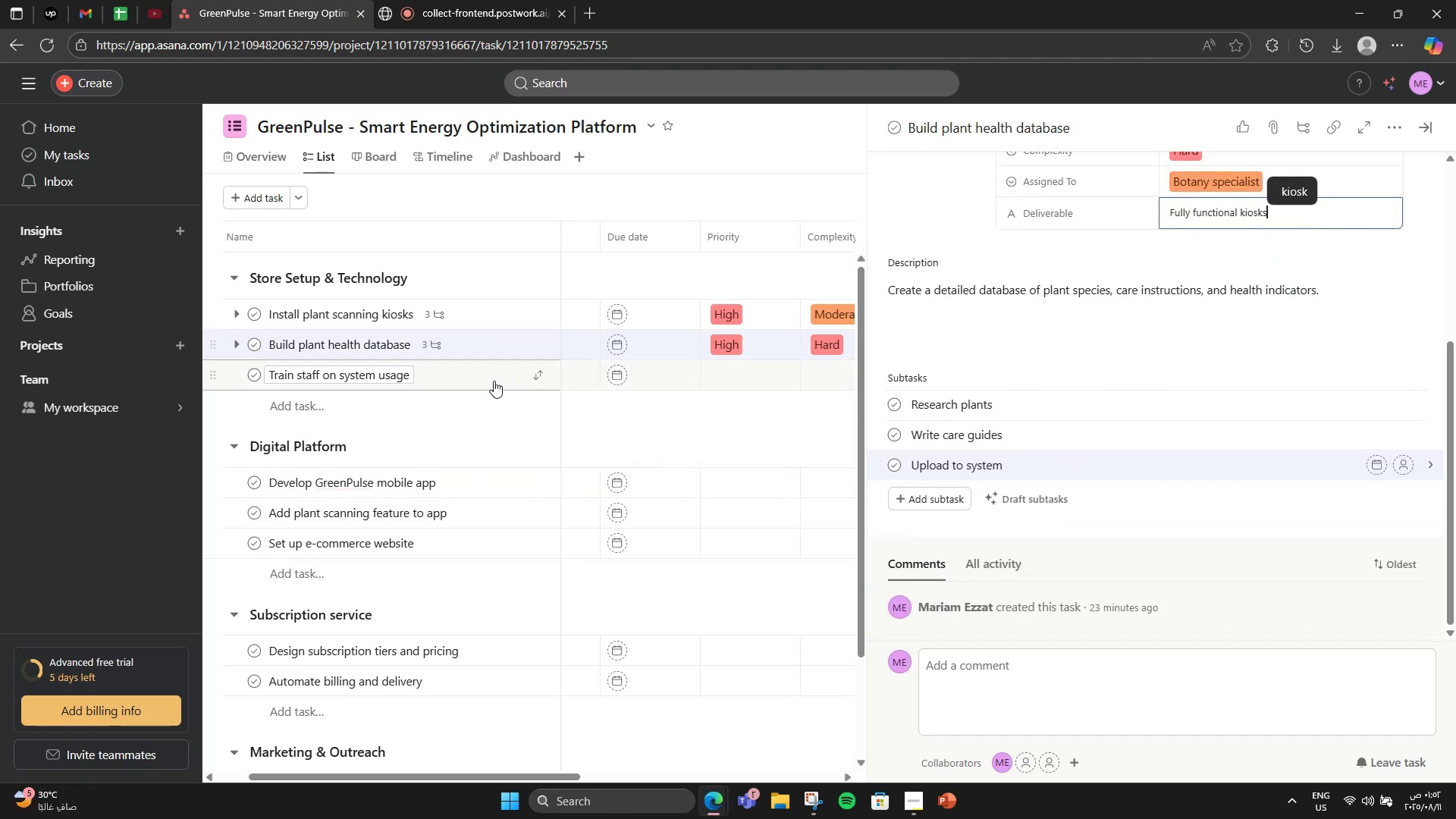 
left_click([494, 383])
 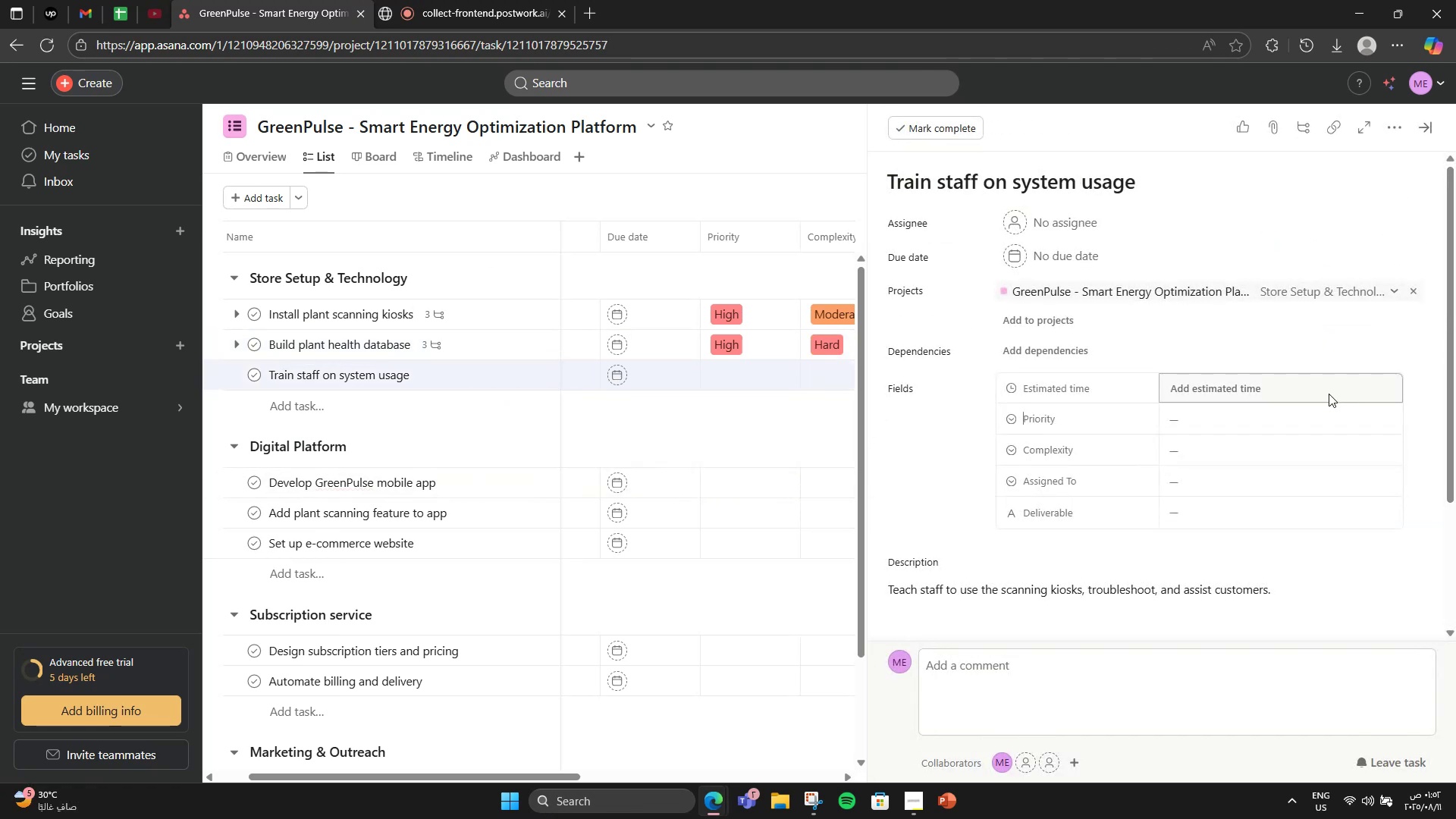 
double_click([1224, 397])
 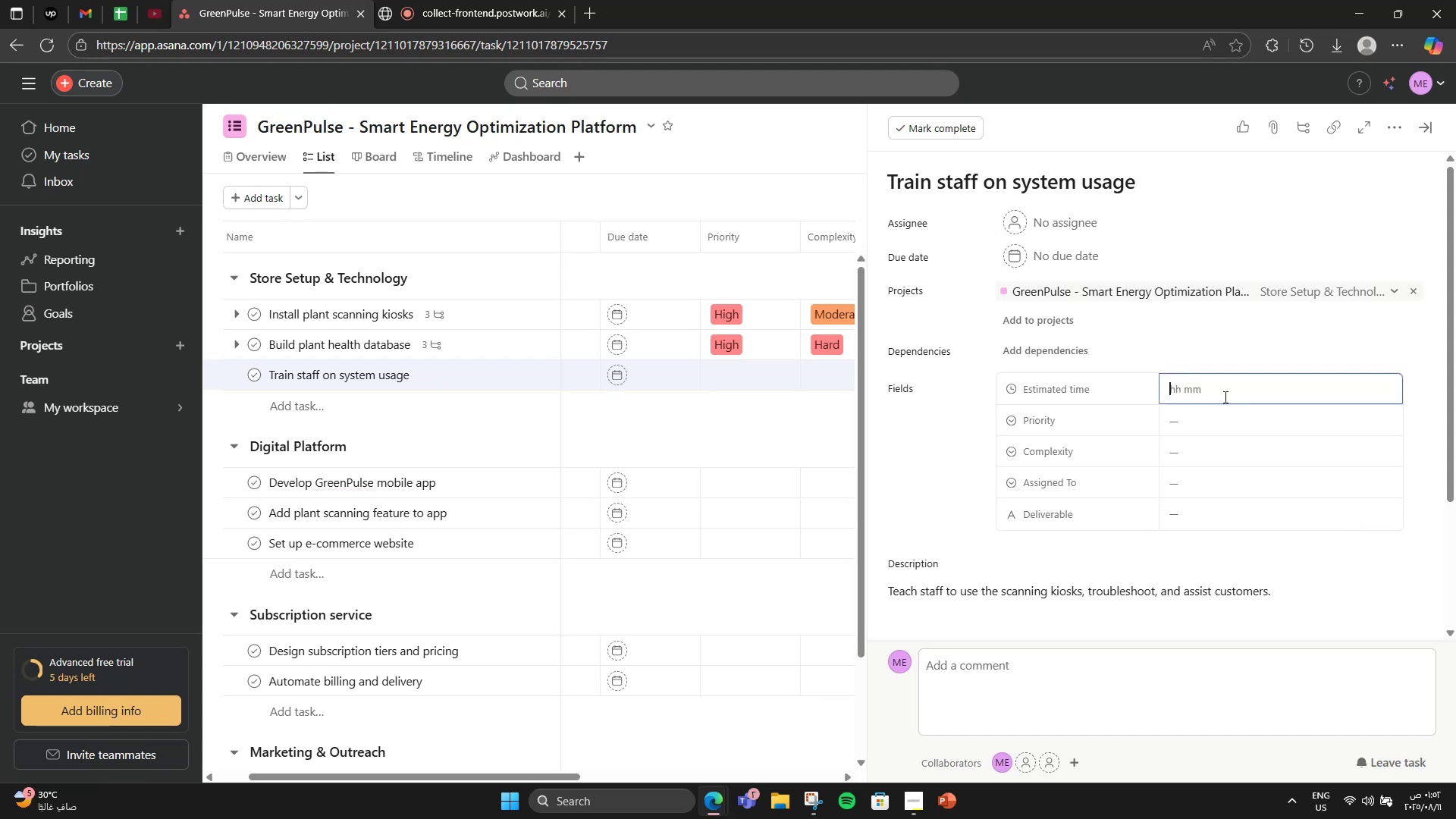 
key(Numpad3)
 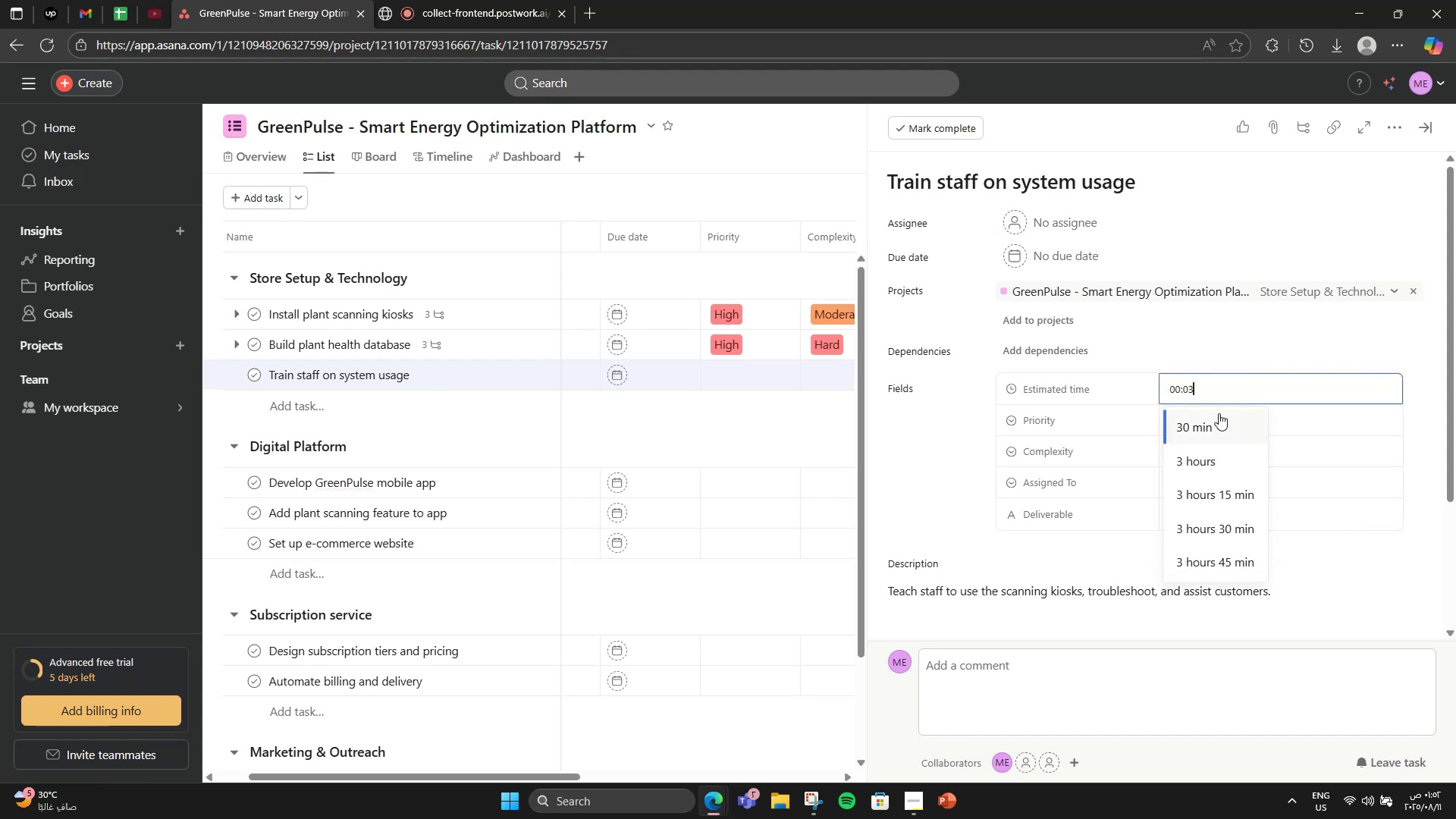 
left_click([1204, 463])
 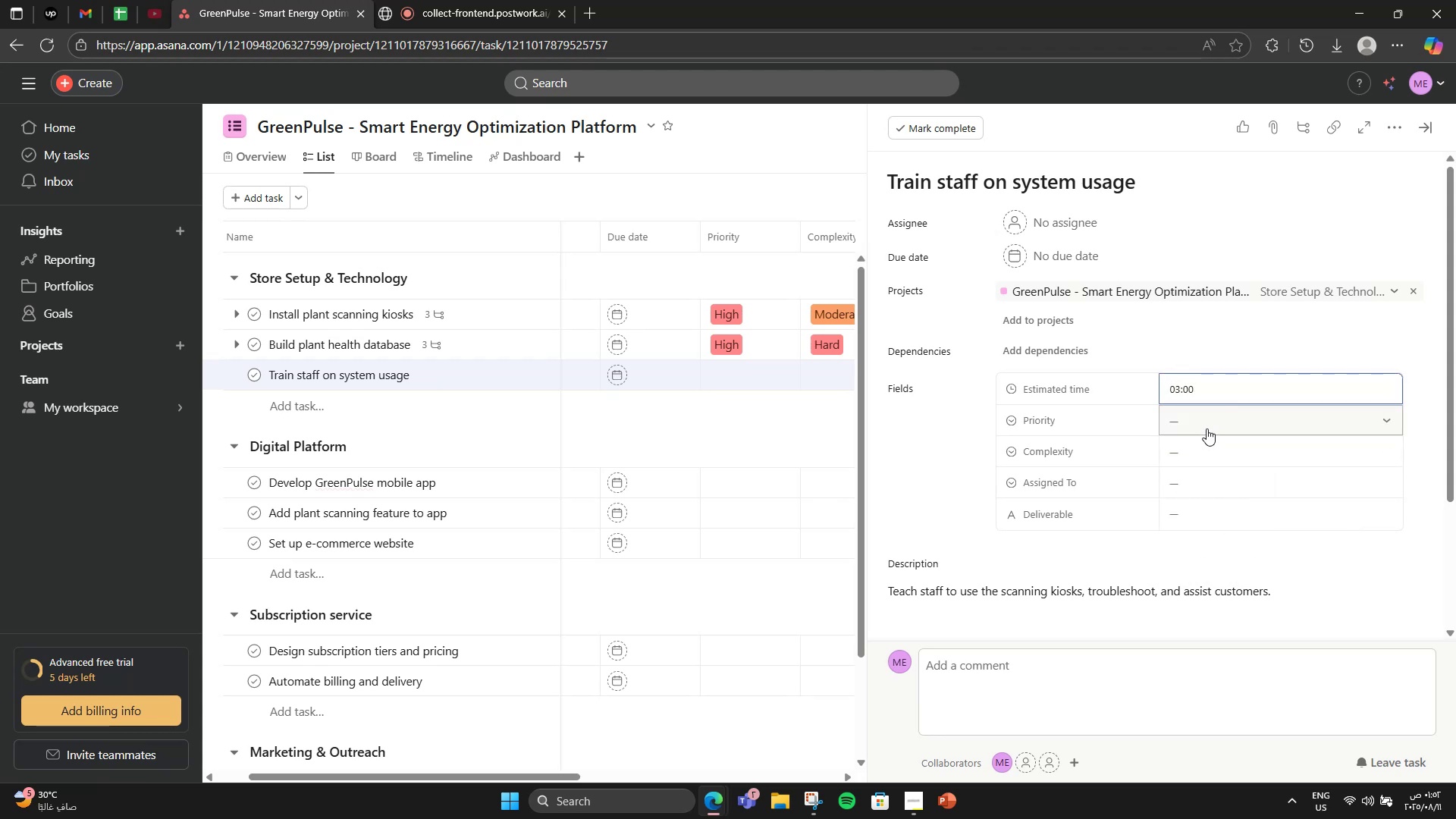 
left_click([1207, 428])
 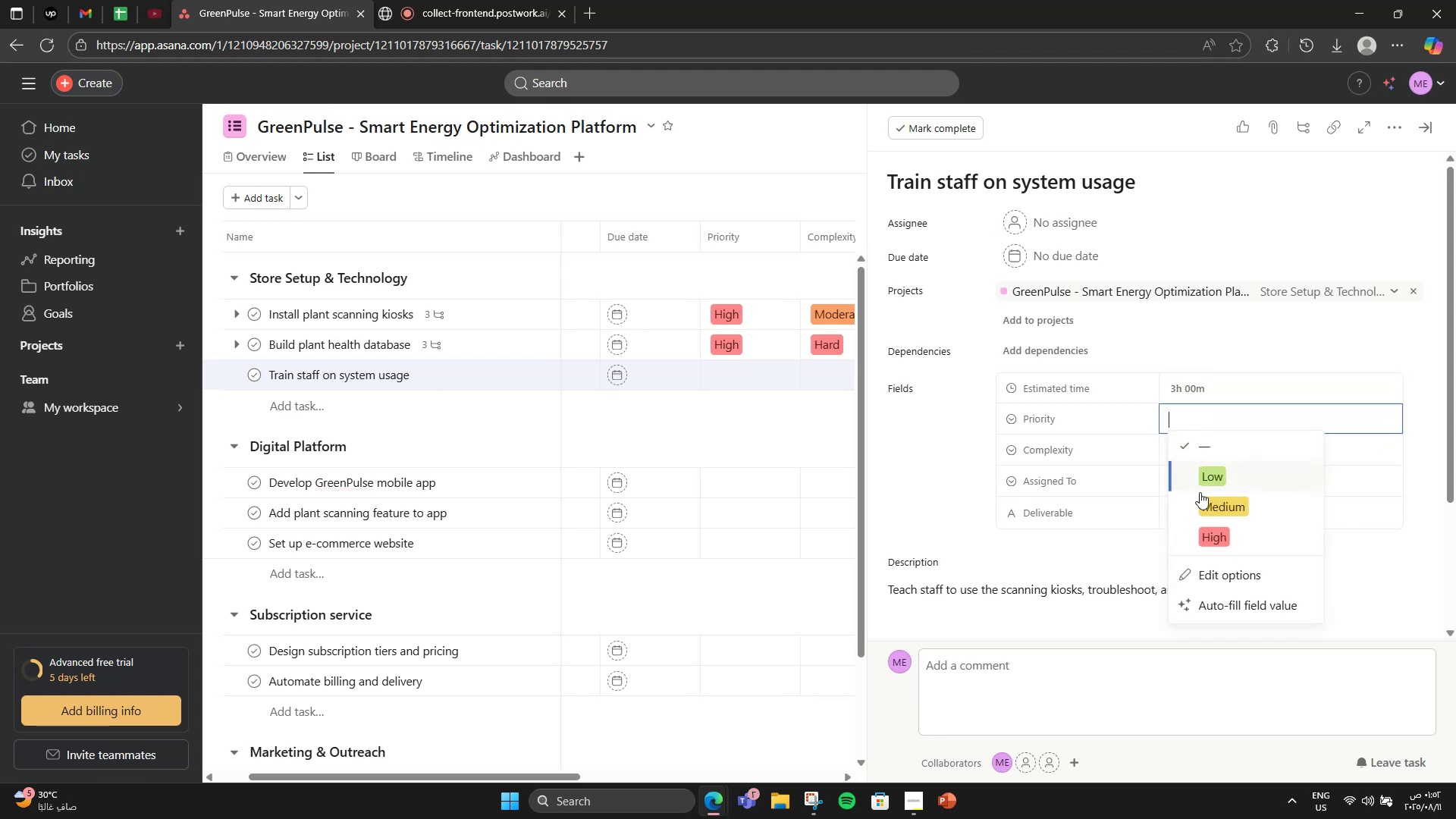 
left_click([1207, 502])
 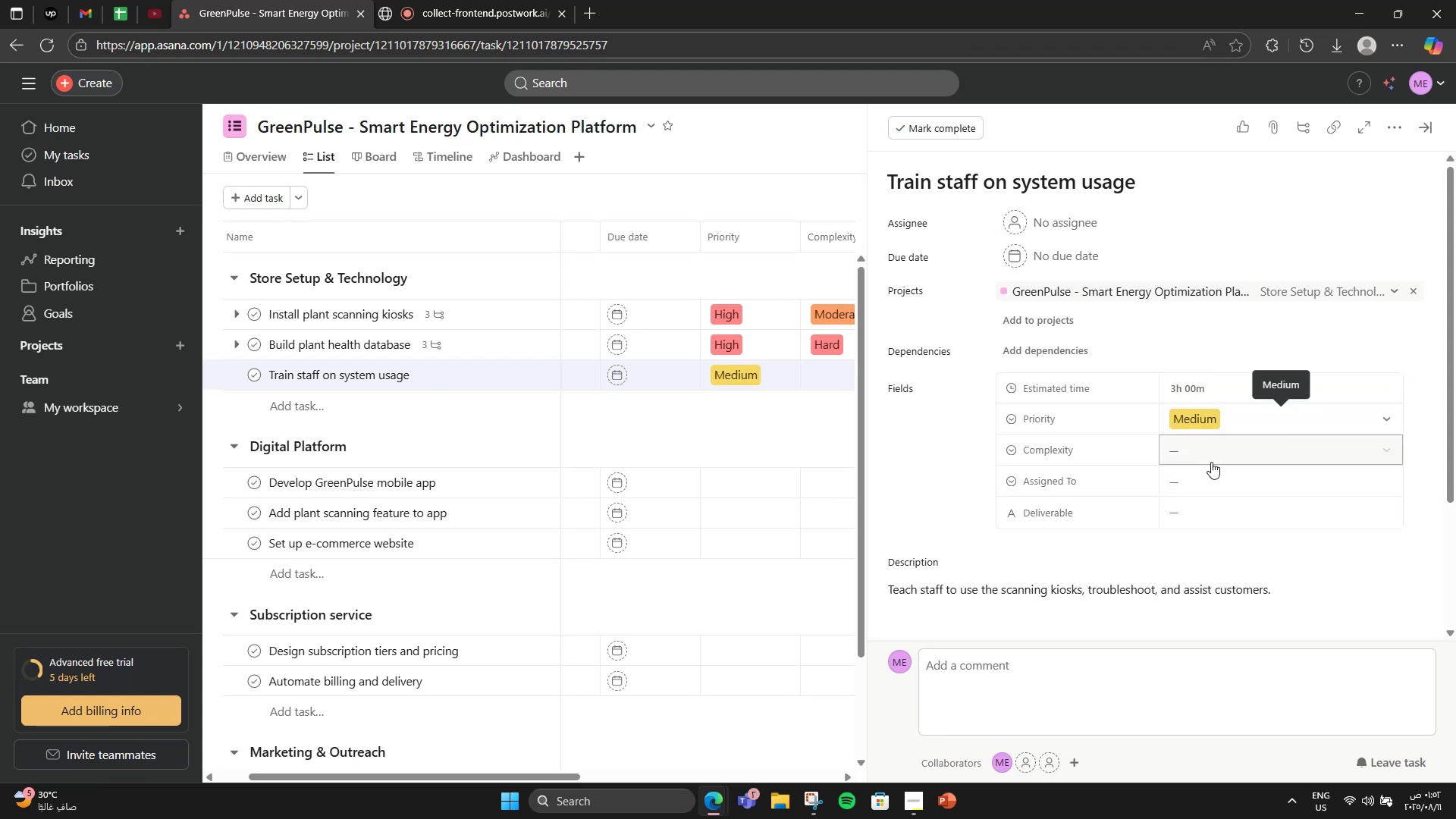 
left_click([1211, 462])
 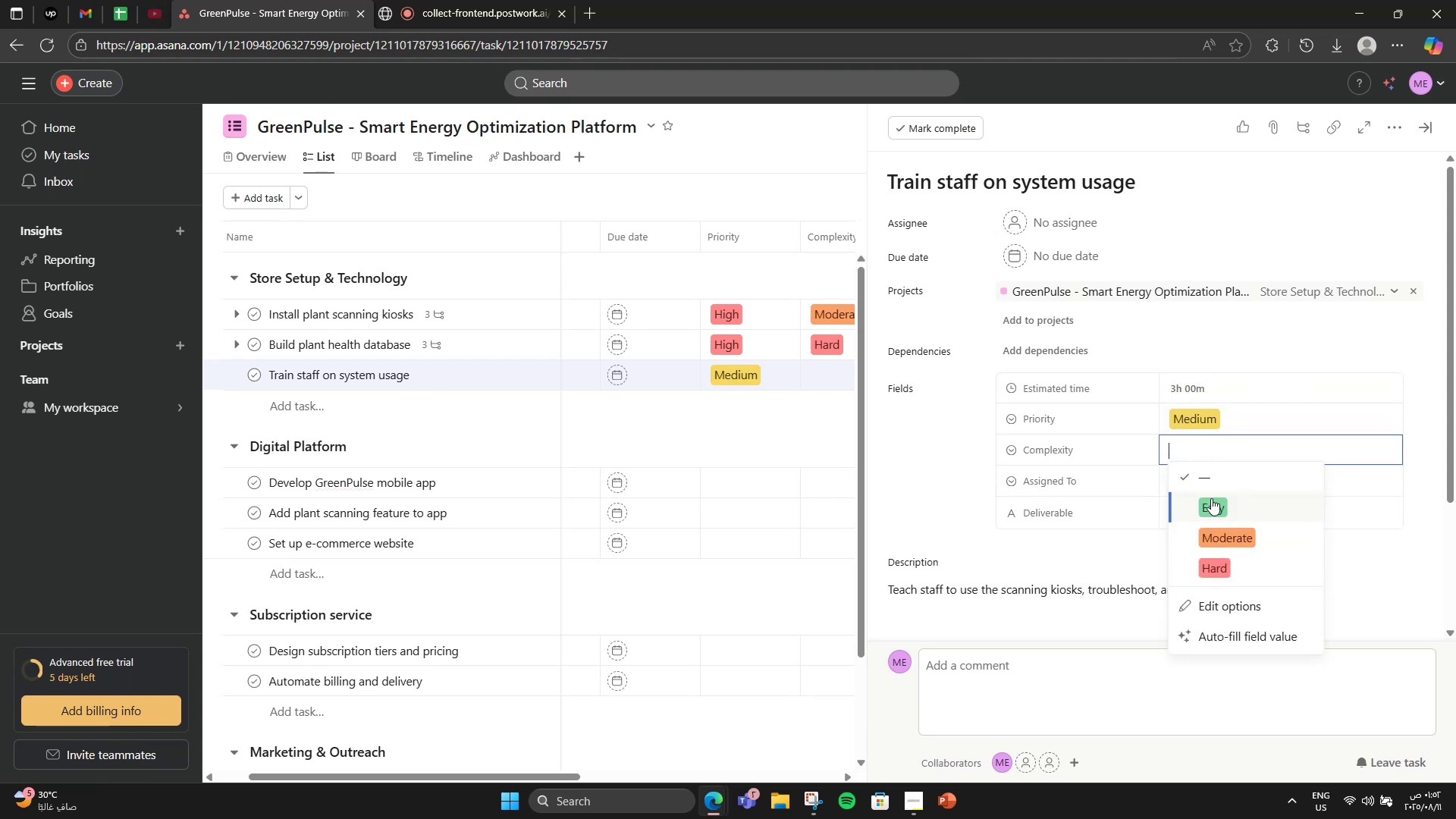 
left_click([1211, 499])
 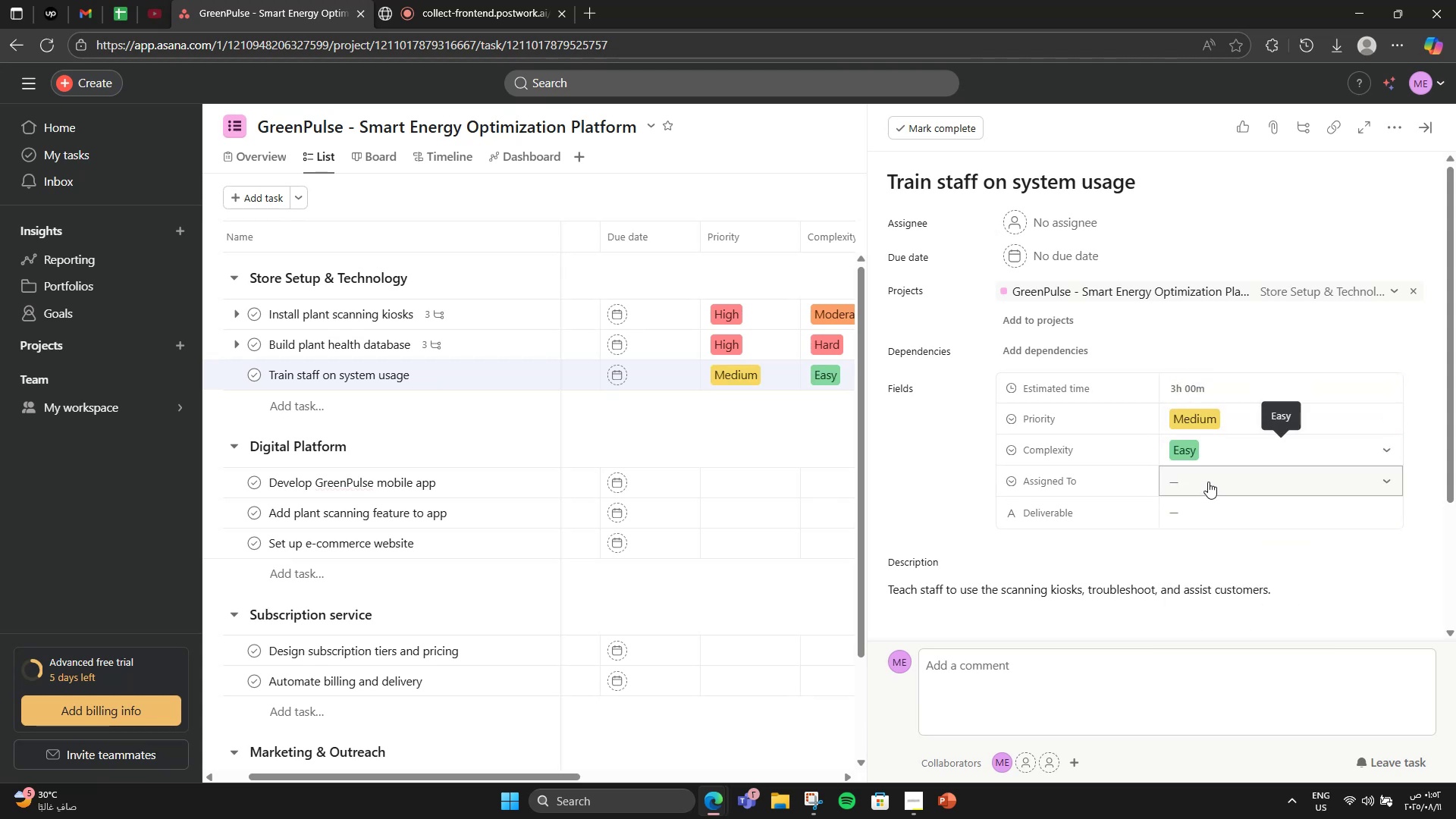 
left_click([1208, 482])
 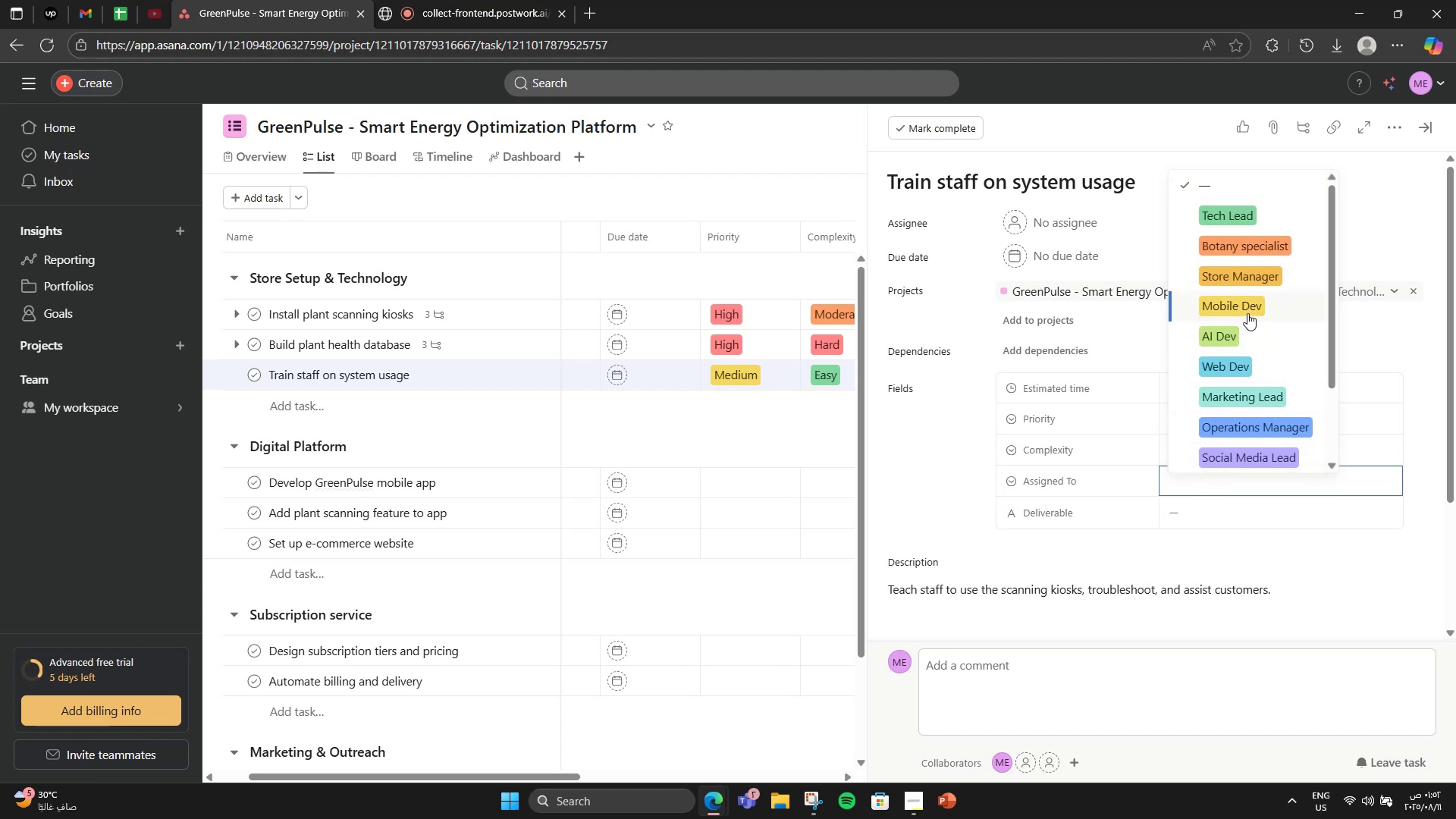 
left_click([1220, 512])
 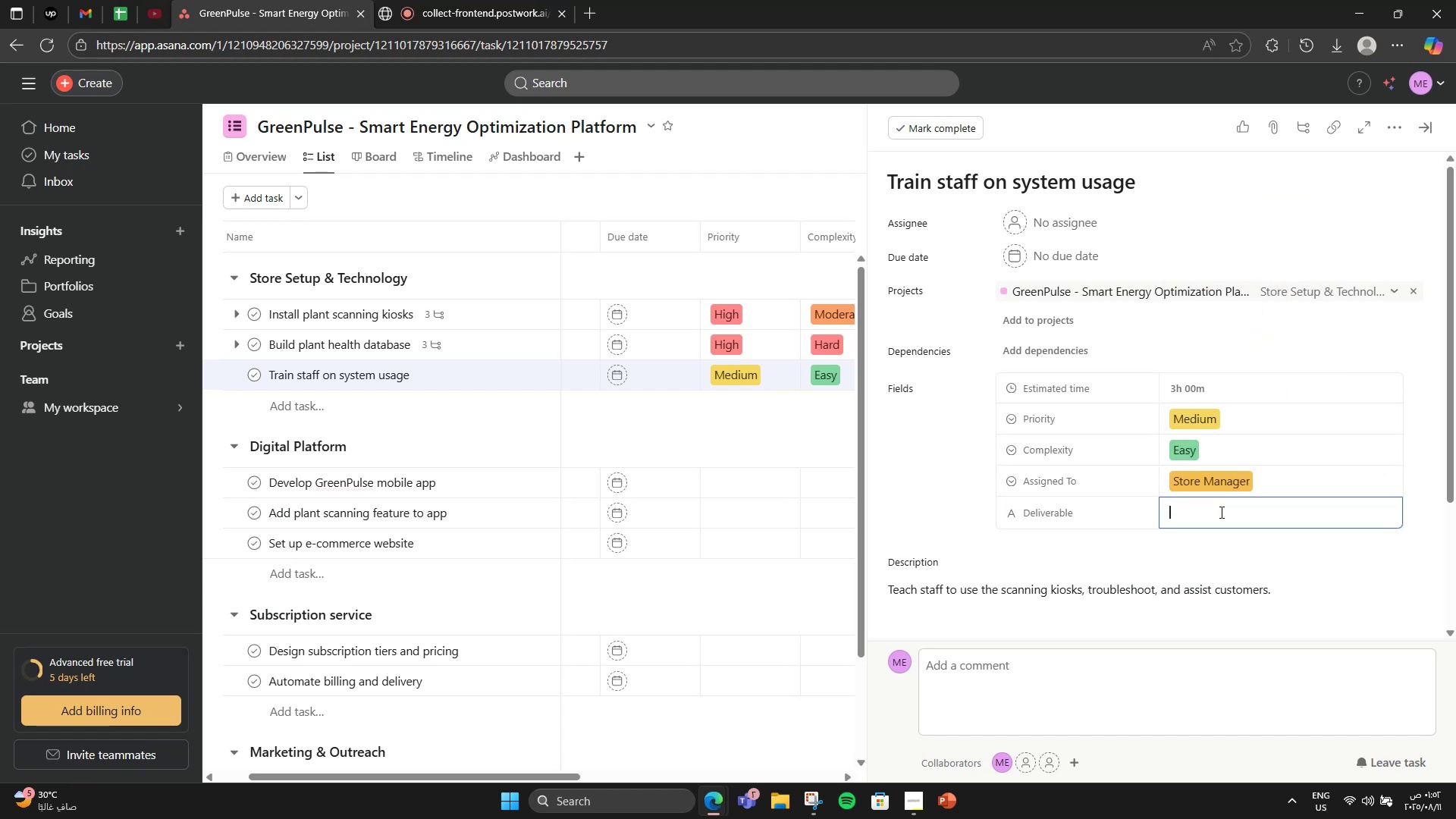 
type(Tra)
 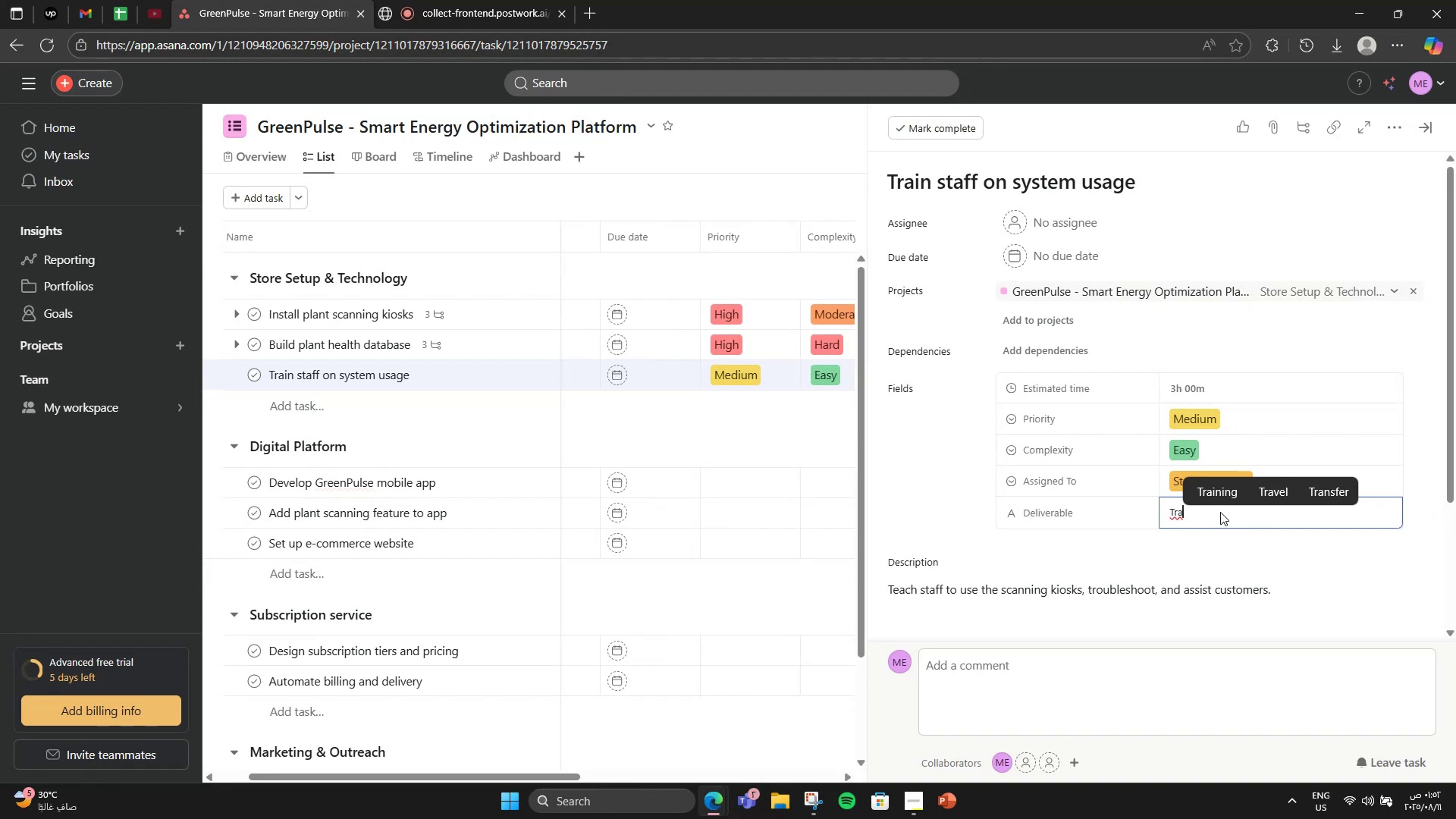 
type(ining session completed)
 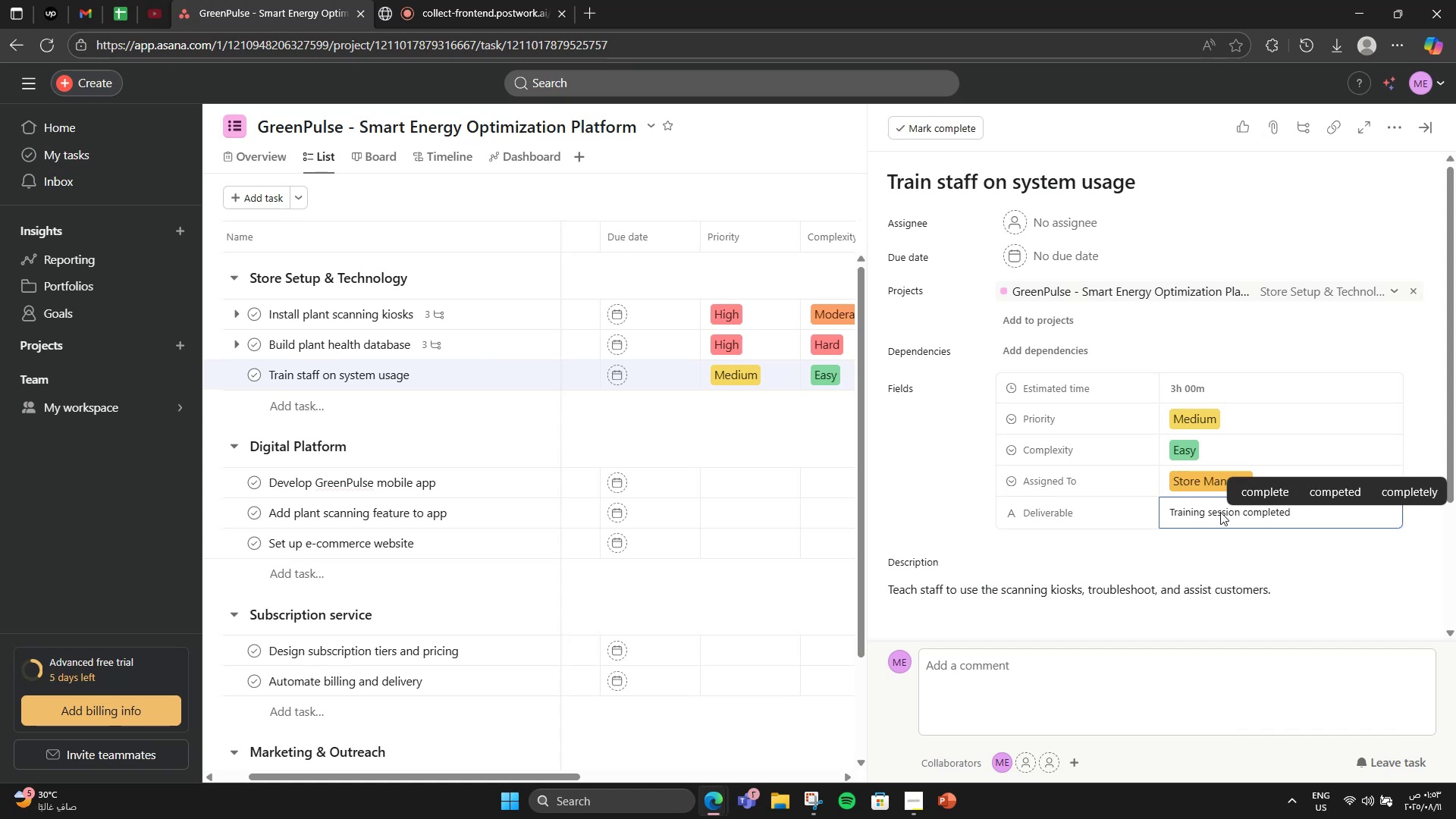 
scroll: coordinate [1220, 513], scroll_direction: up, amount: 2.0
 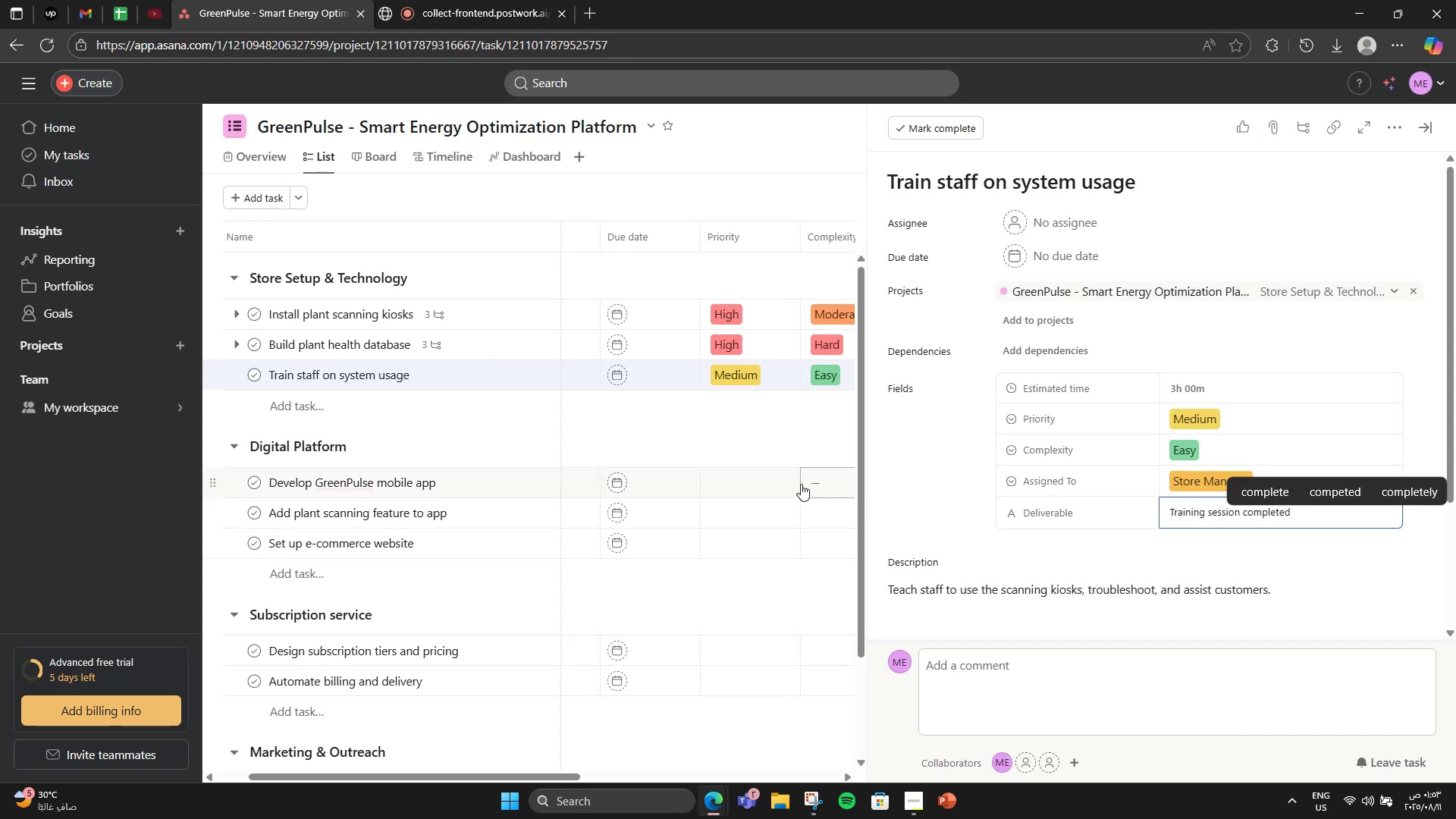 
left_click([734, 414])
 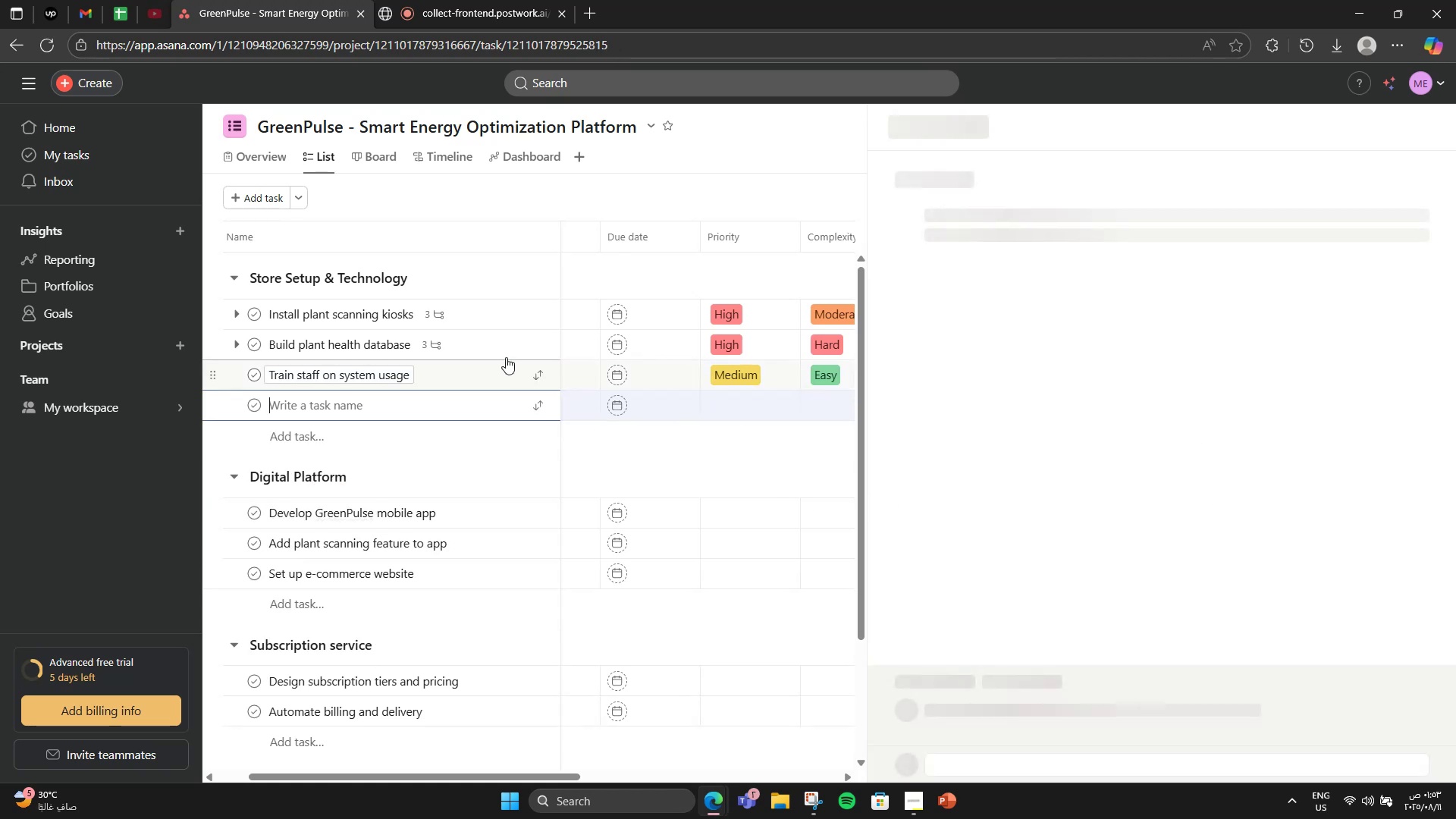 
left_click([490, 335])
 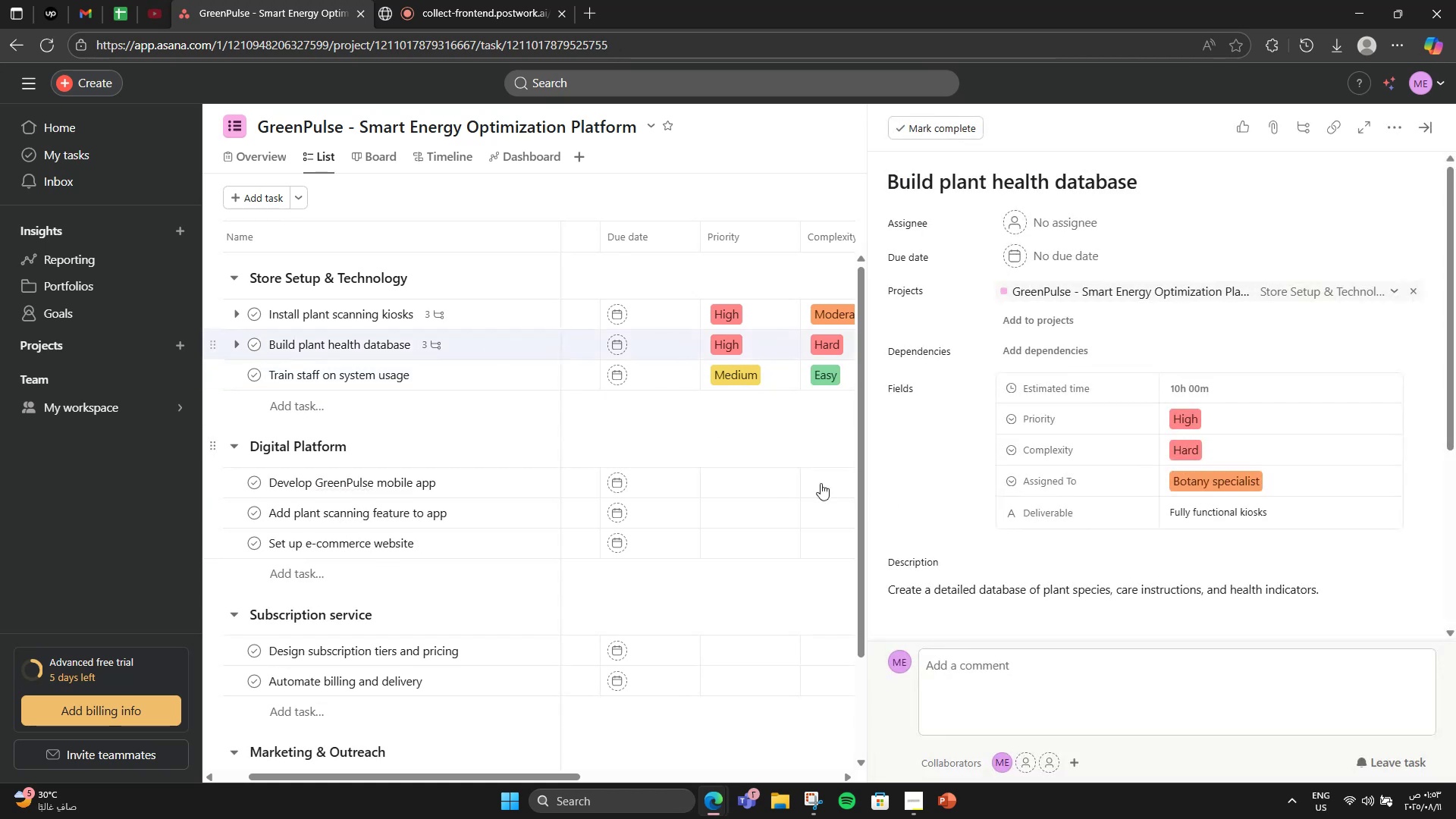 
double_click([1265, 517])
 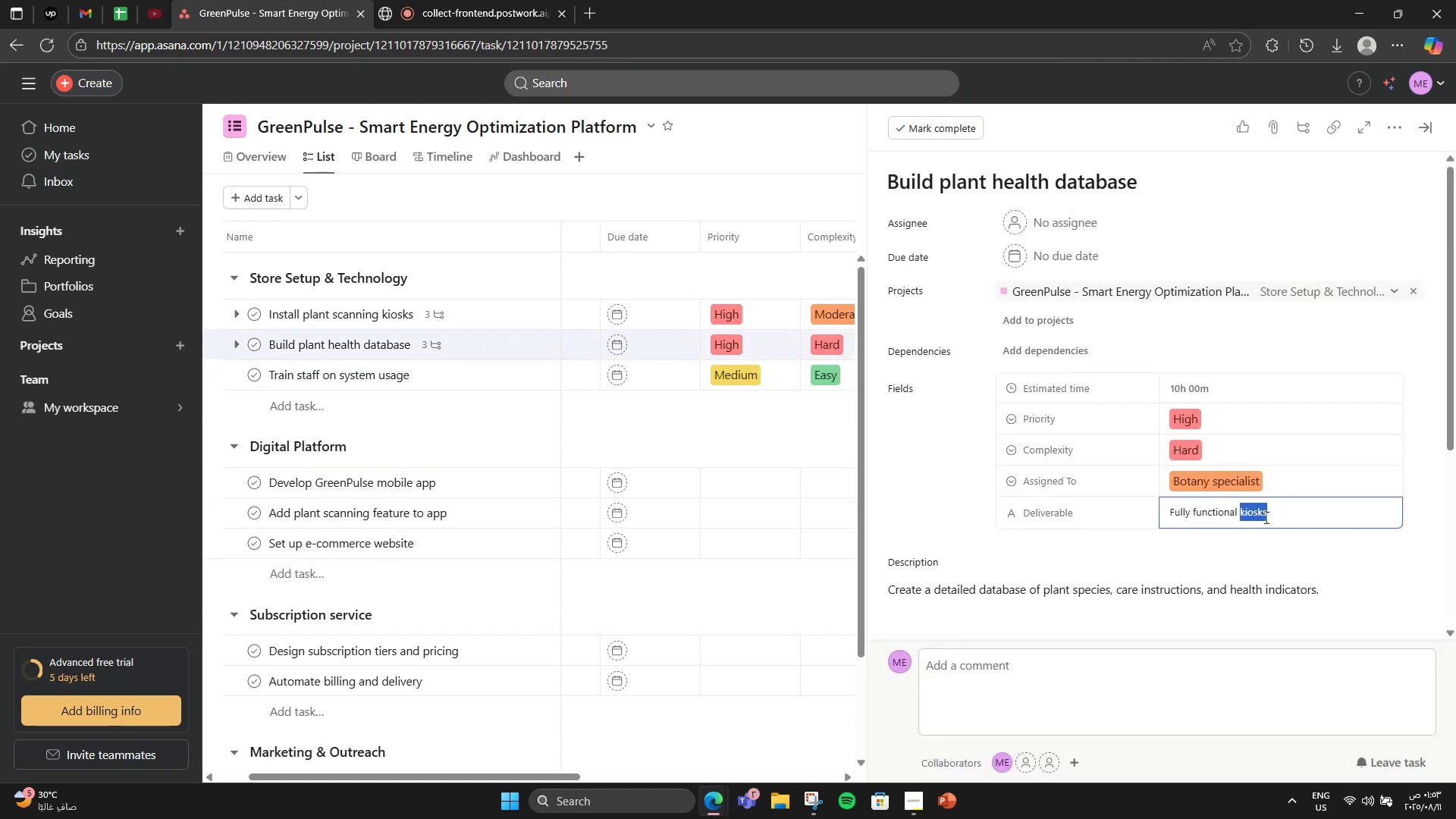 
triple_click([1265, 517])
 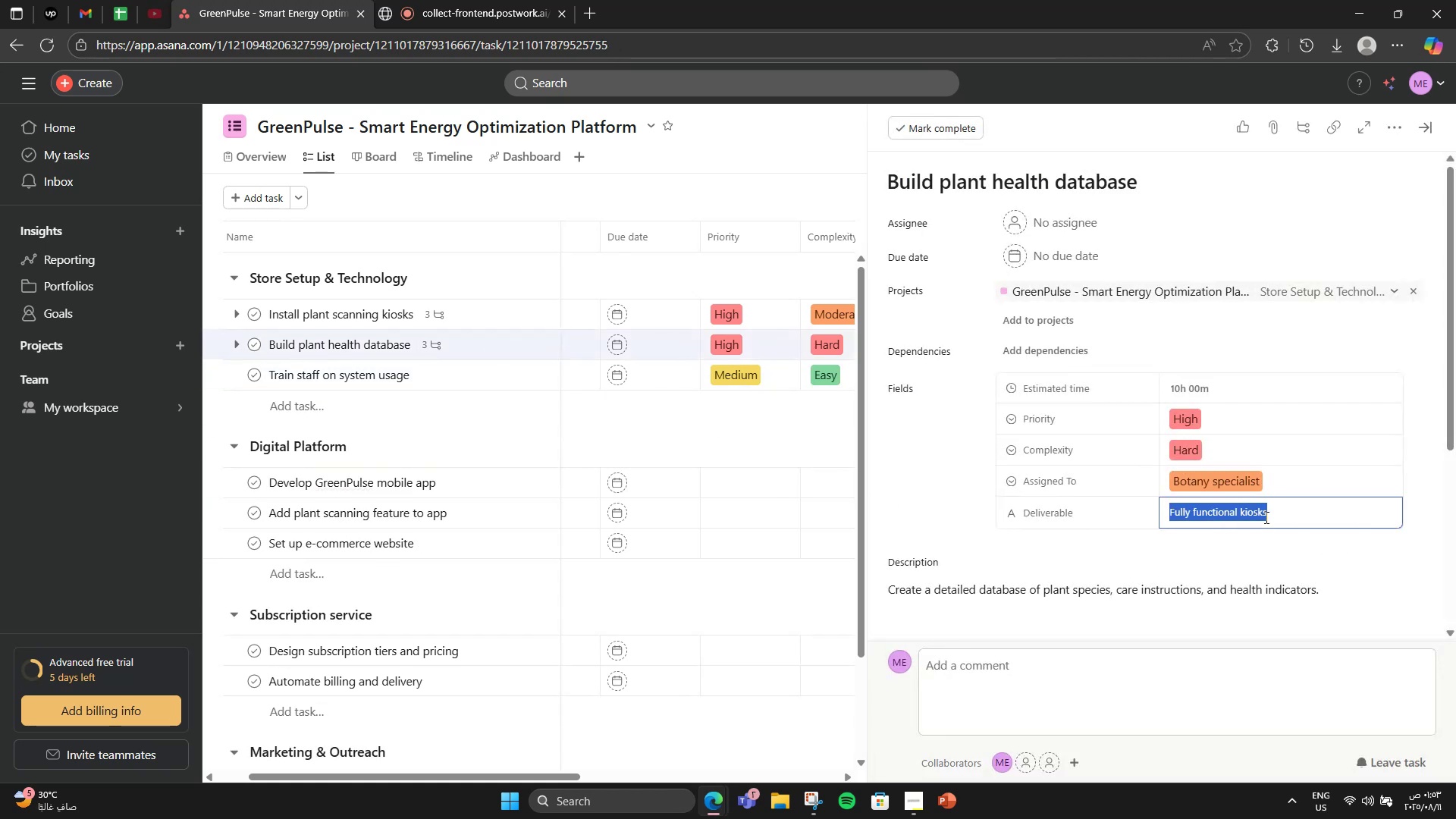 
scroll: coordinate [1265, 517], scroll_direction: down, amount: 1.0
 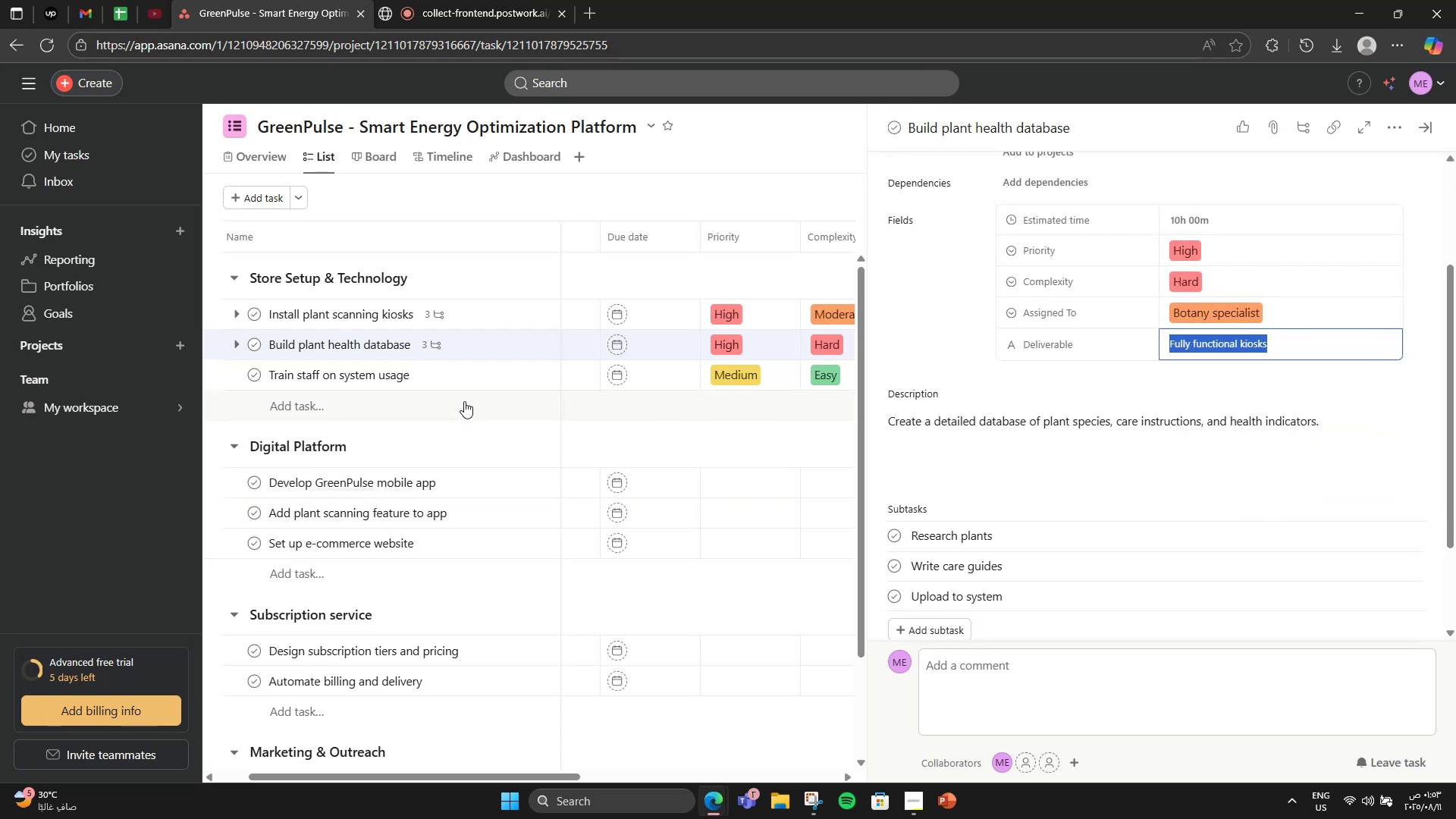 
wait(11.65)
 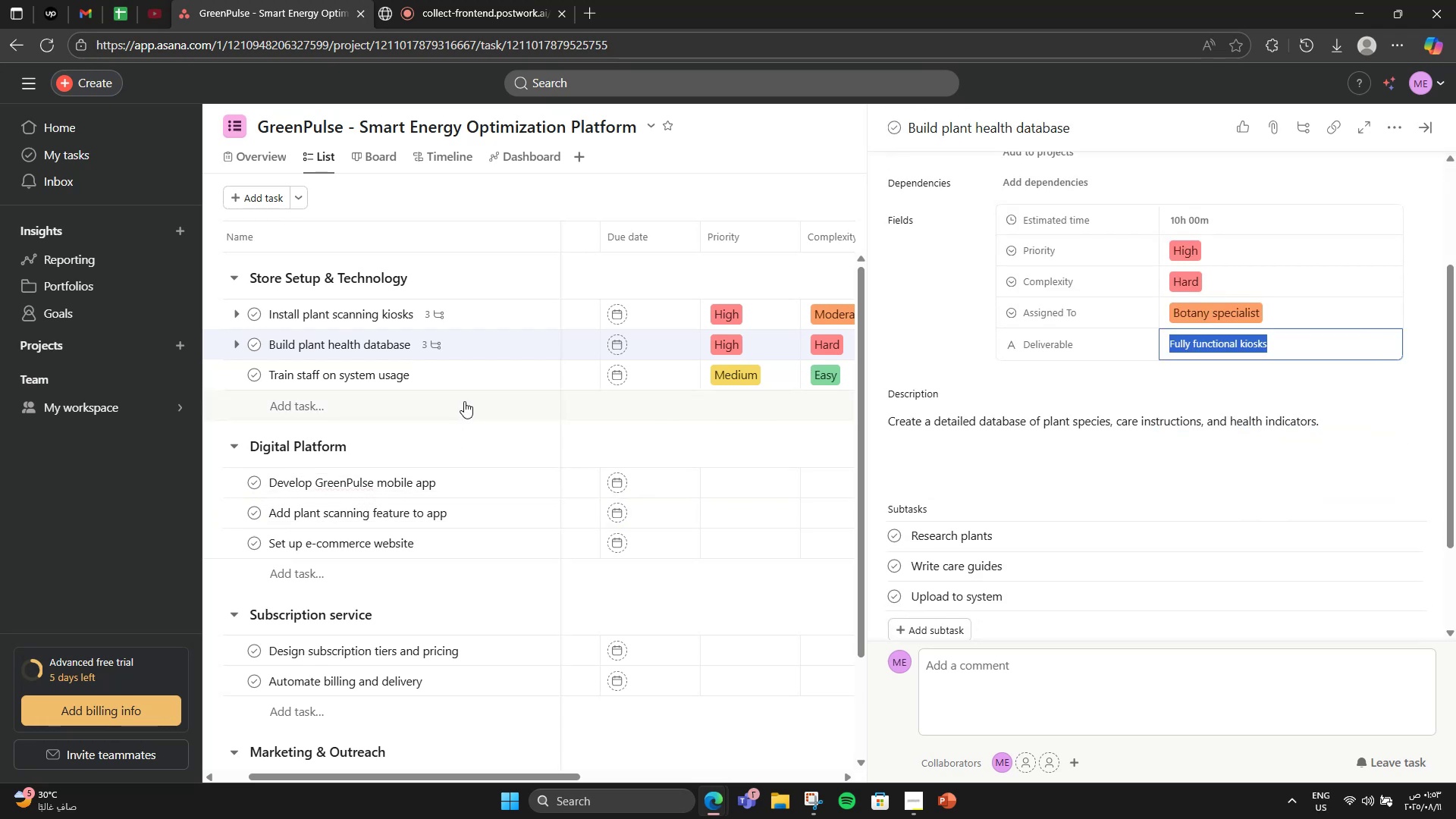 
left_click([503, 306])
 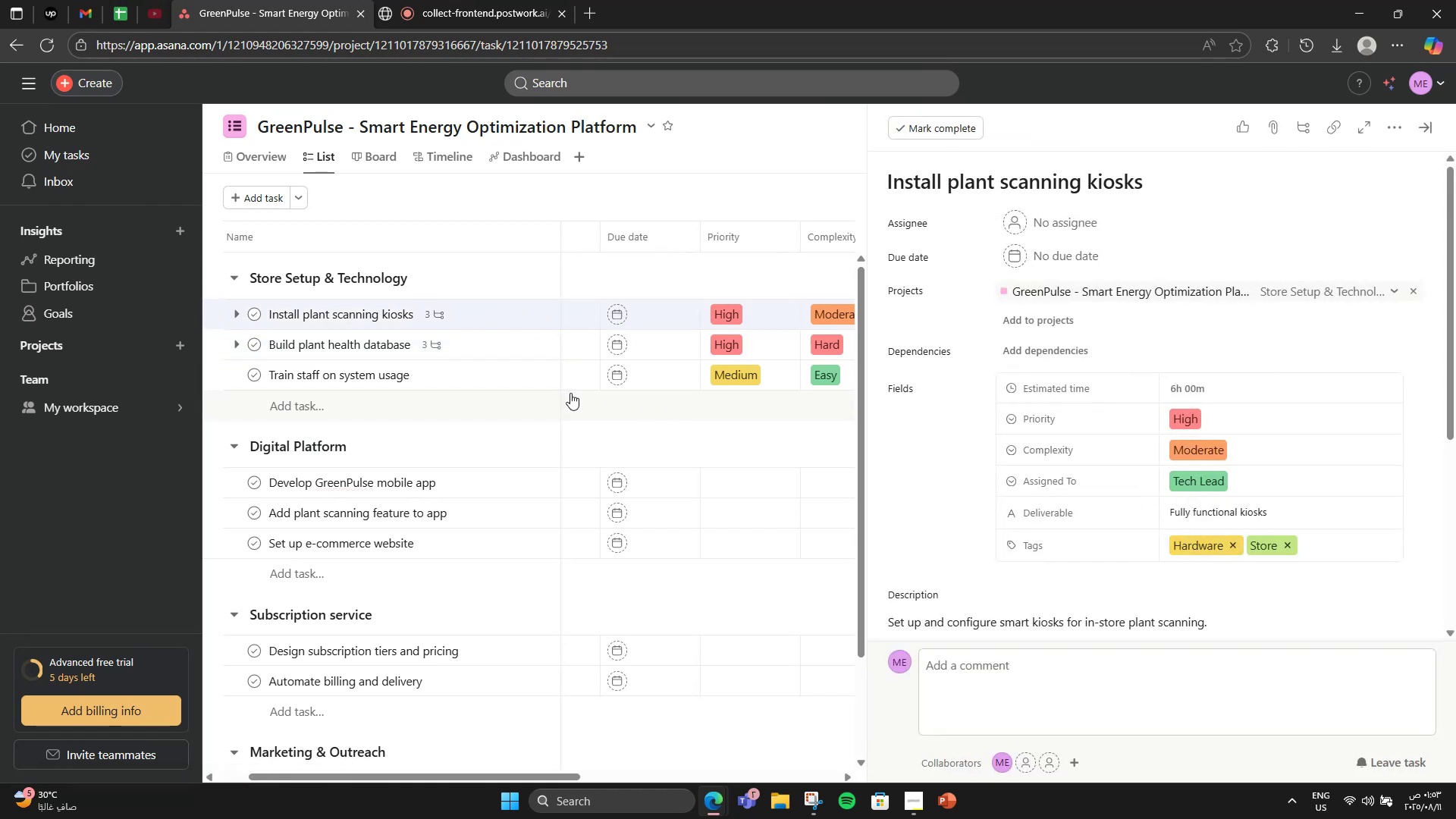 
left_click([467, 346])
 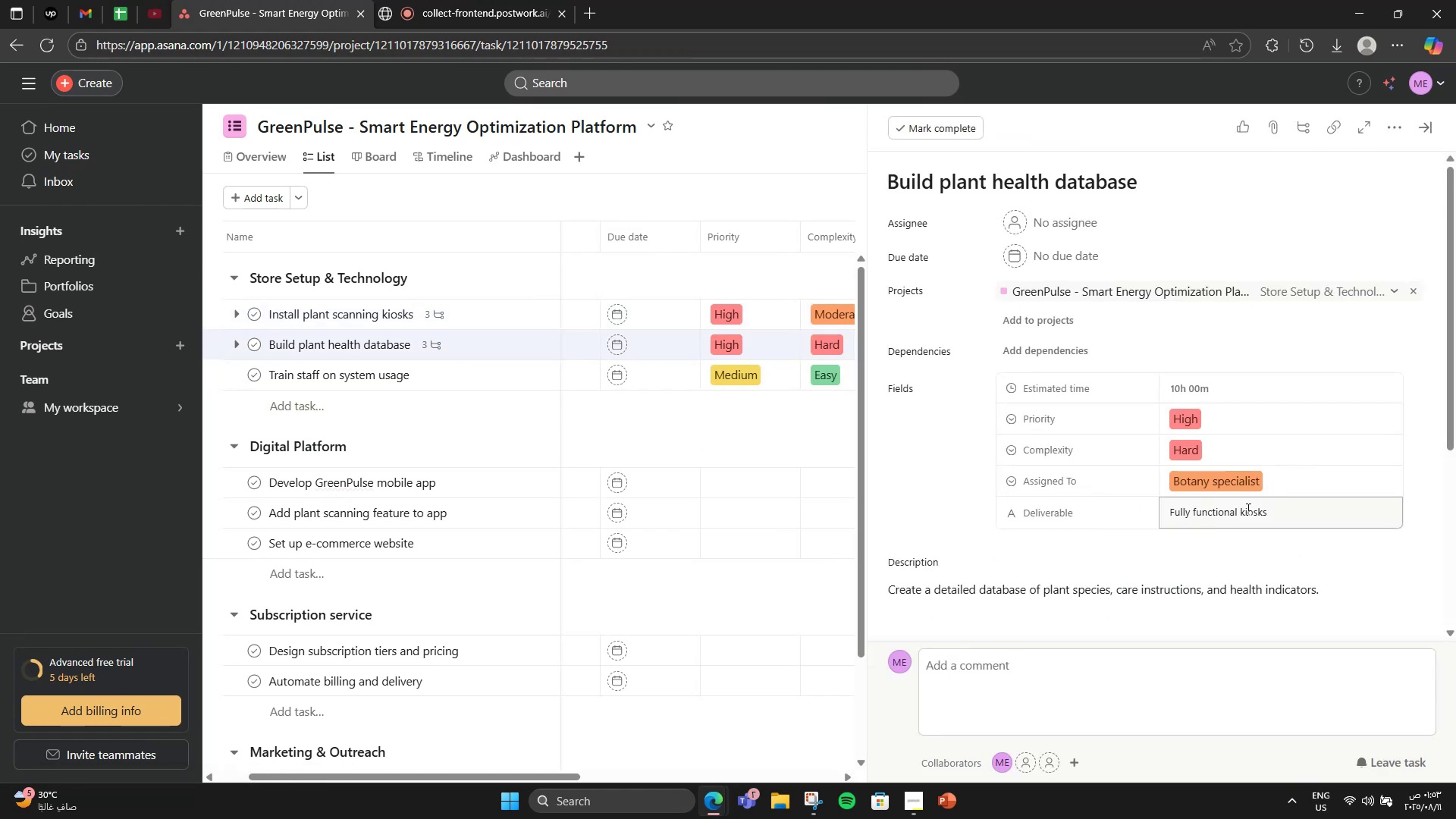 
double_click([1247, 509])
 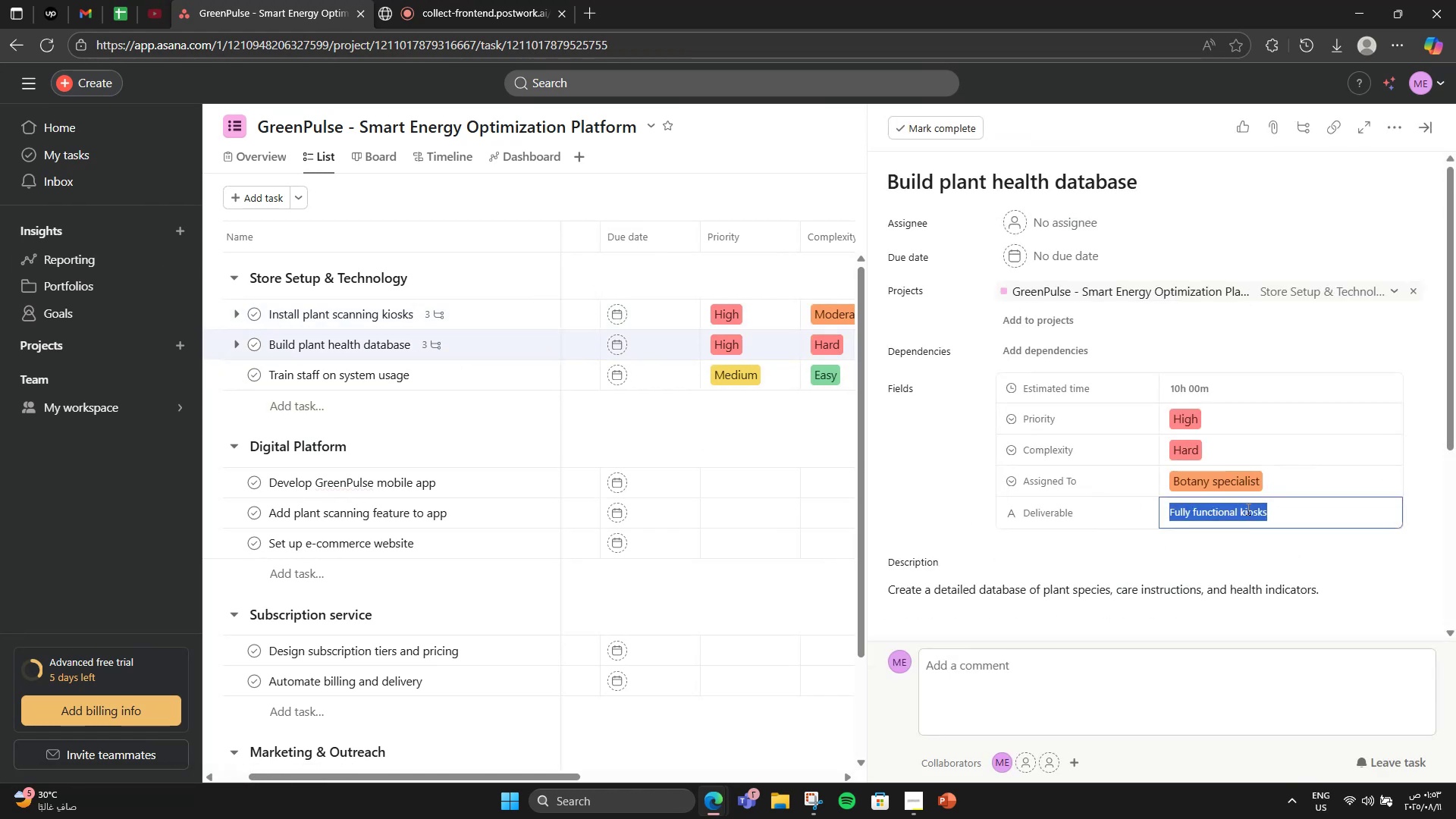 
triple_click([1247, 509])
 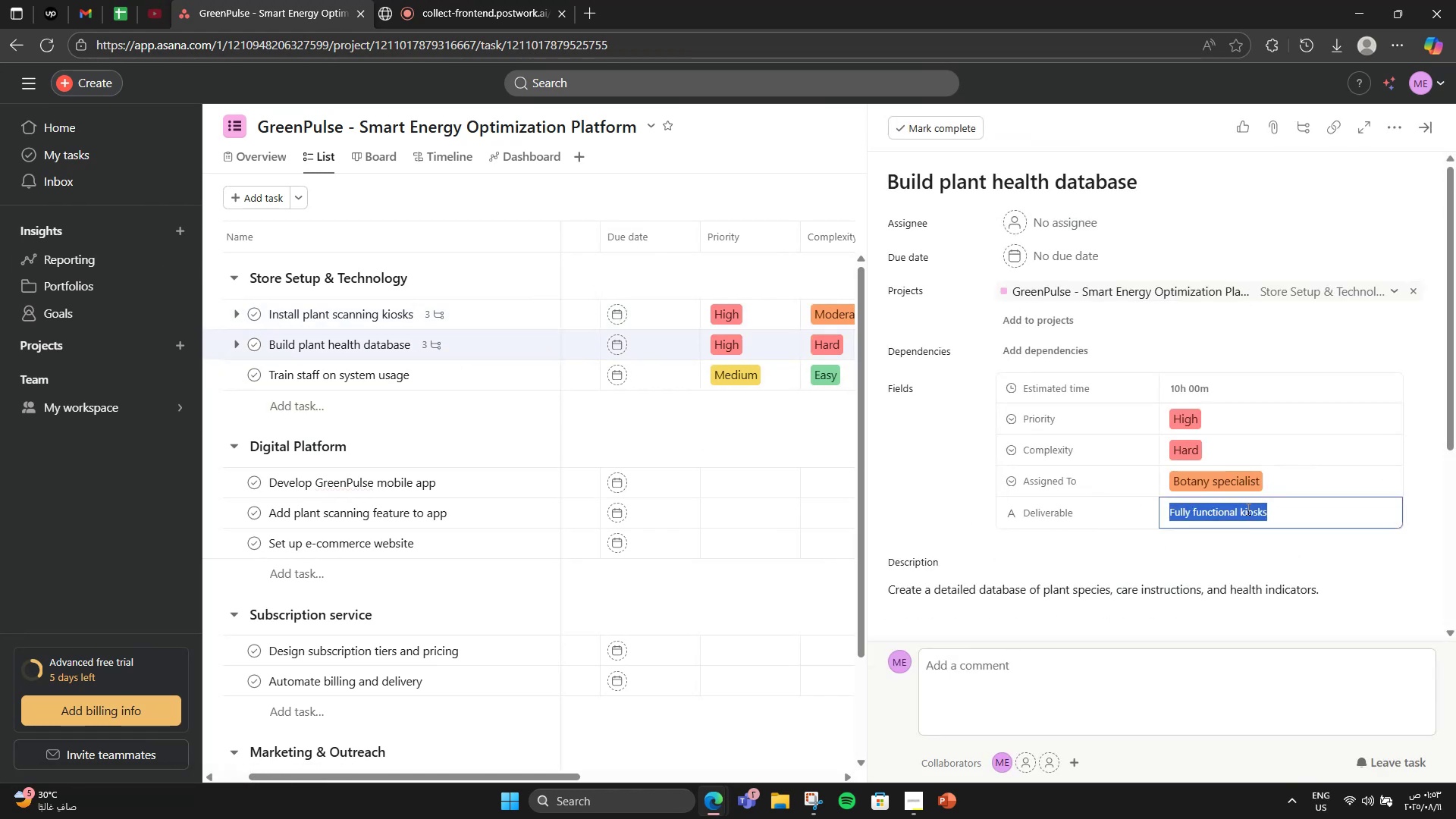 
type(Plant health a)
key(Backspace)
type(DB)
 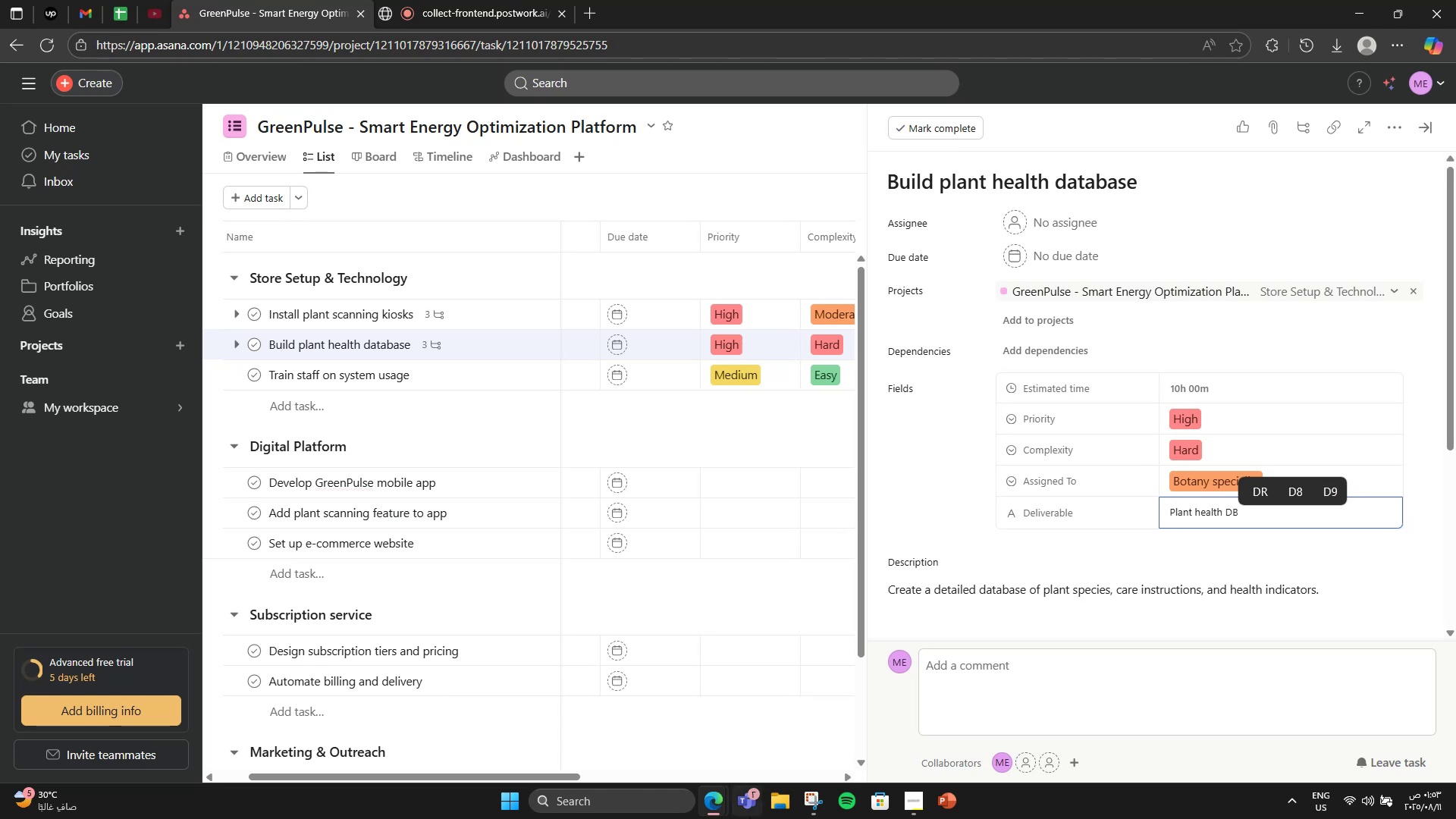 
wait(5.16)
 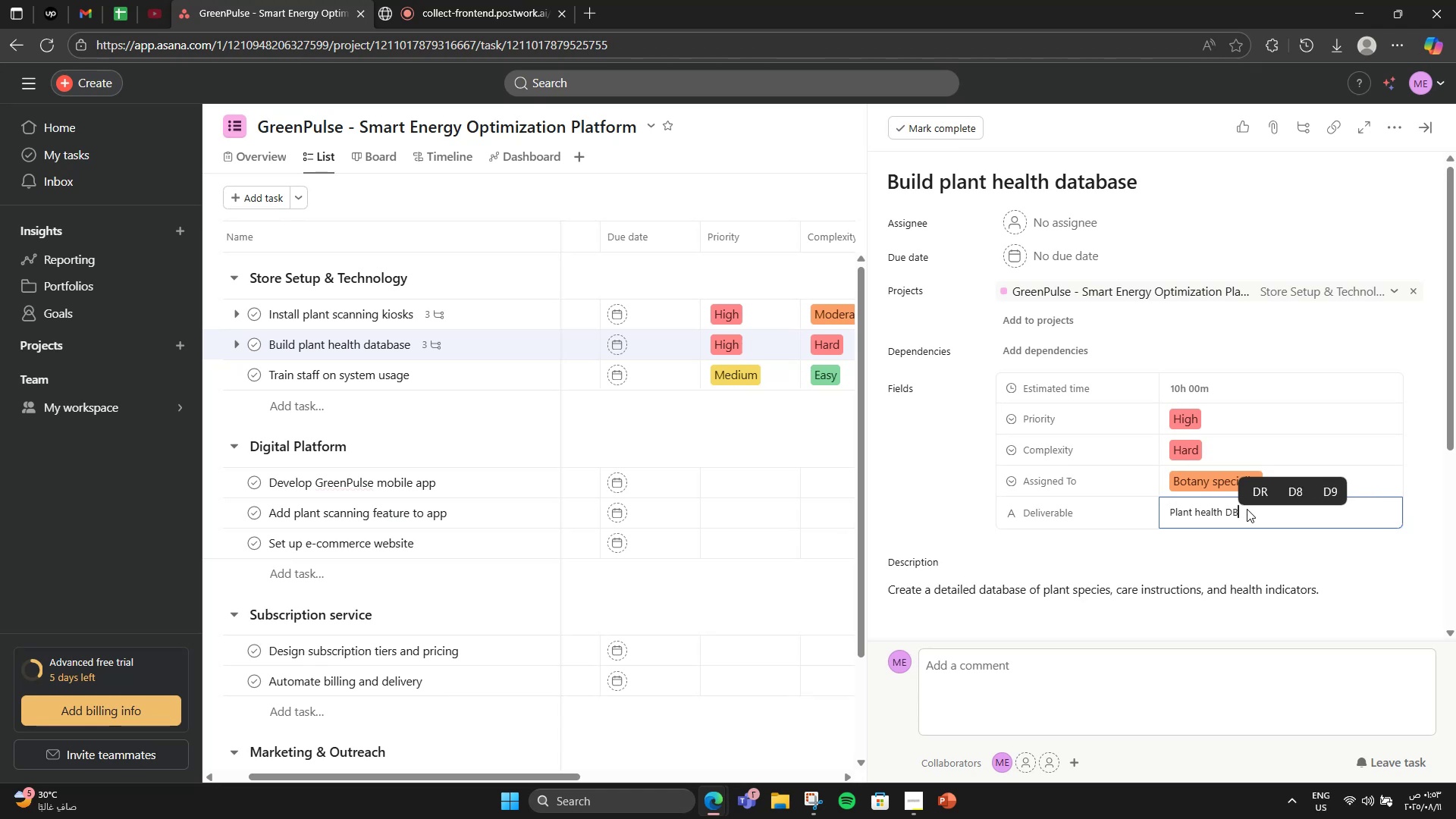 
left_click([506, 383])
 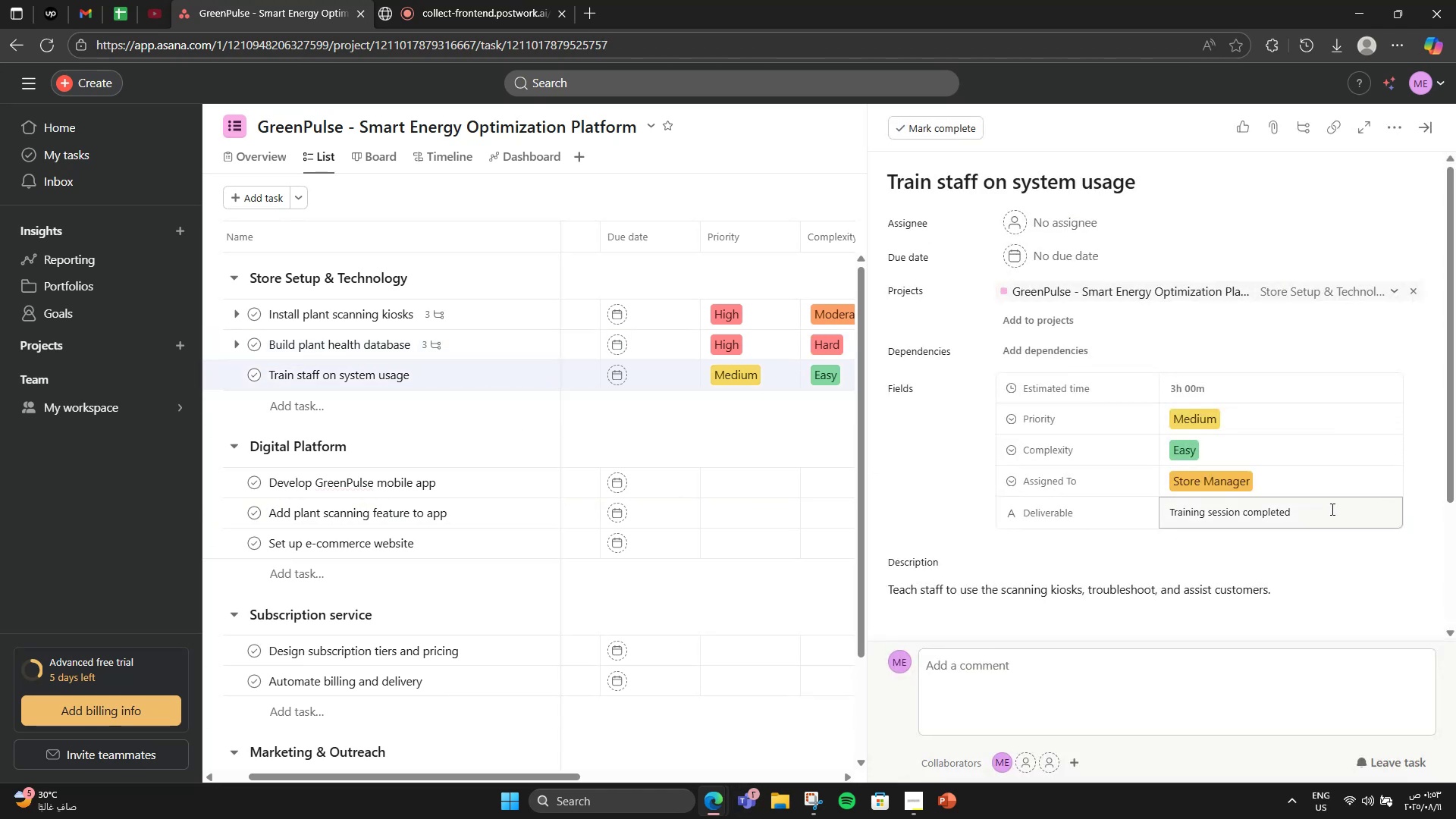 
scroll: coordinate [1059, 601], scroll_direction: down, amount: 3.0
 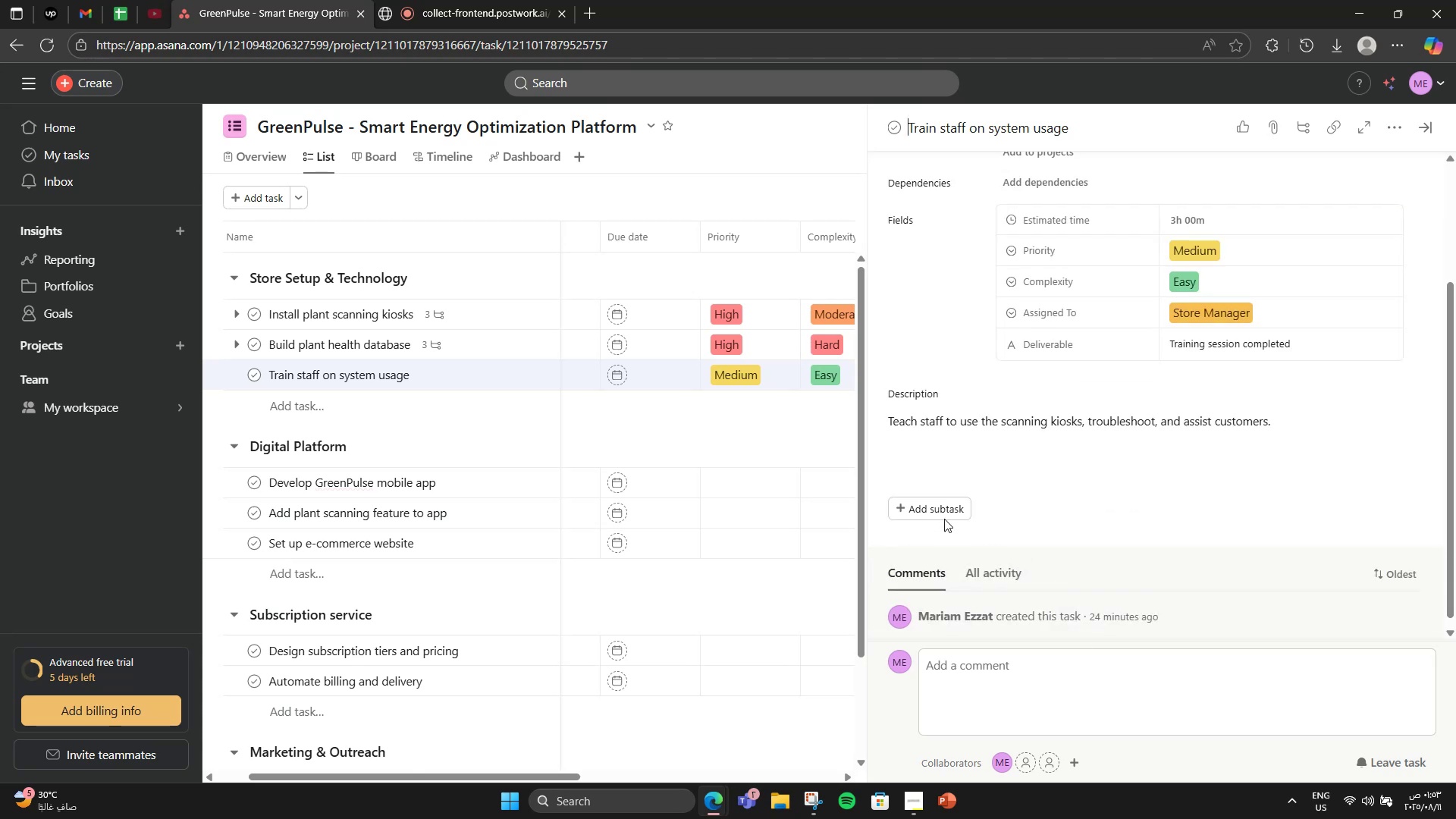 
left_click([944, 508])
 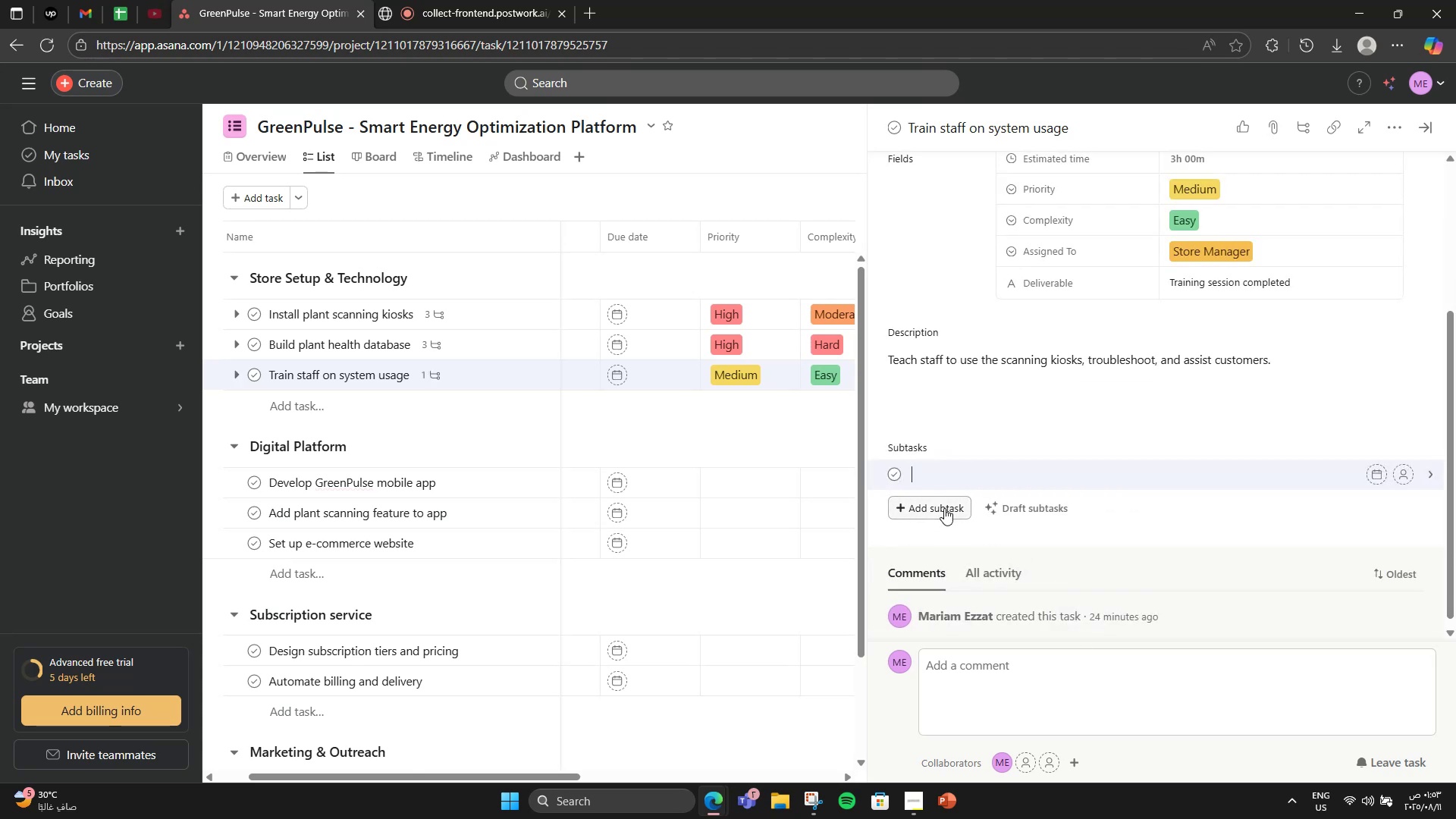 
type(Prepare manual )
key(Backspace)
 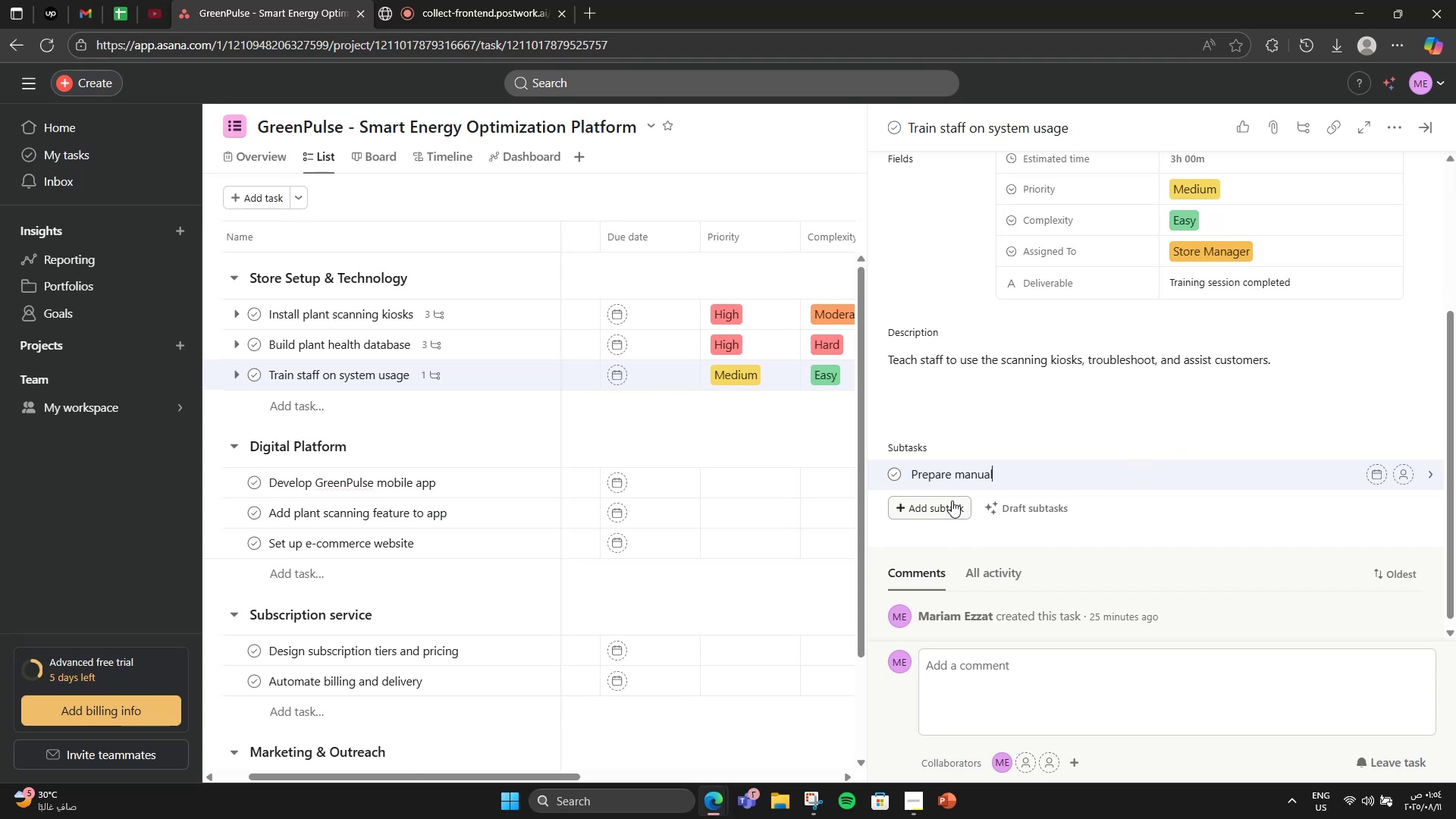 
key(Enter)
 